 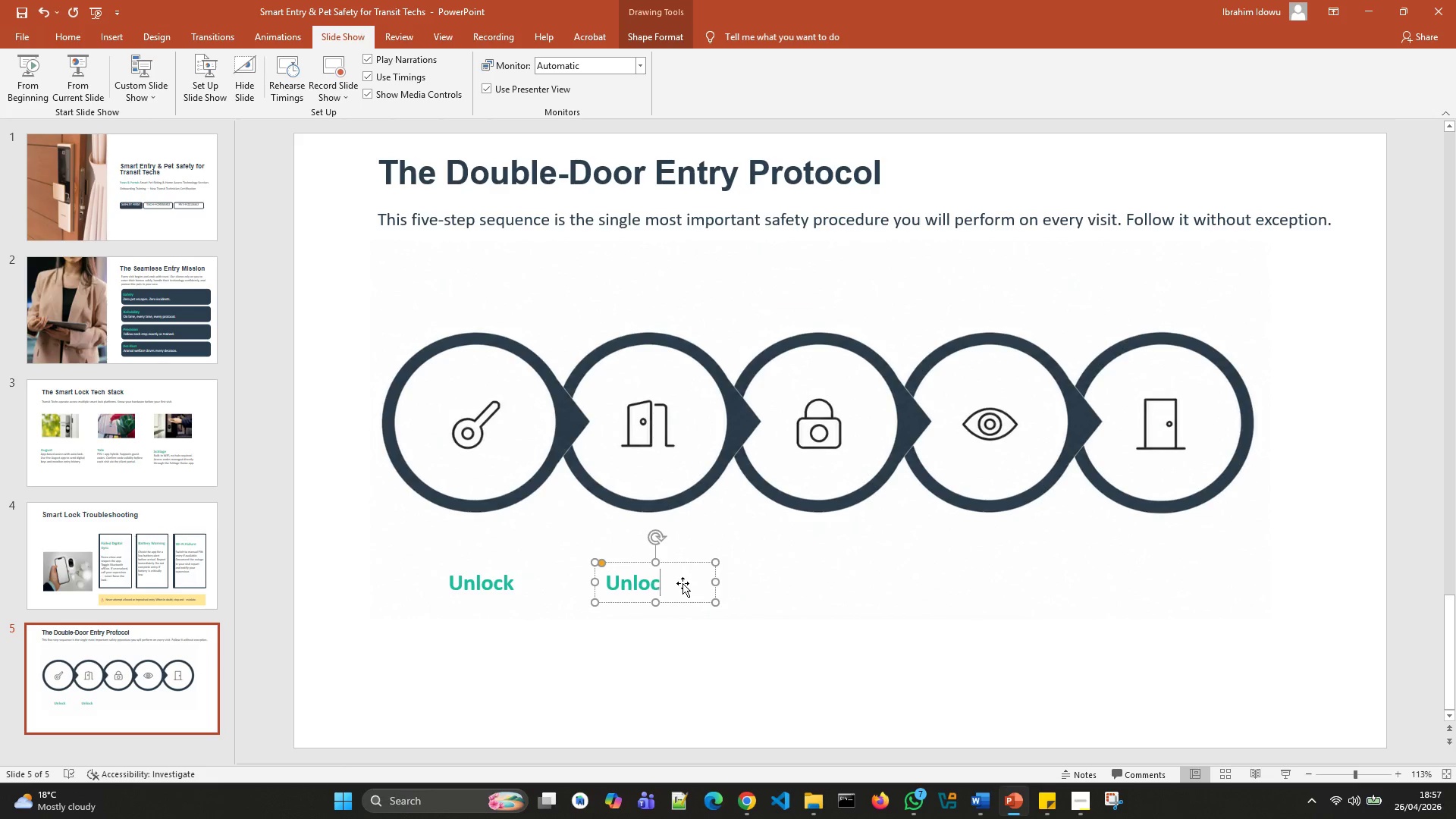 
key(Backspace)
 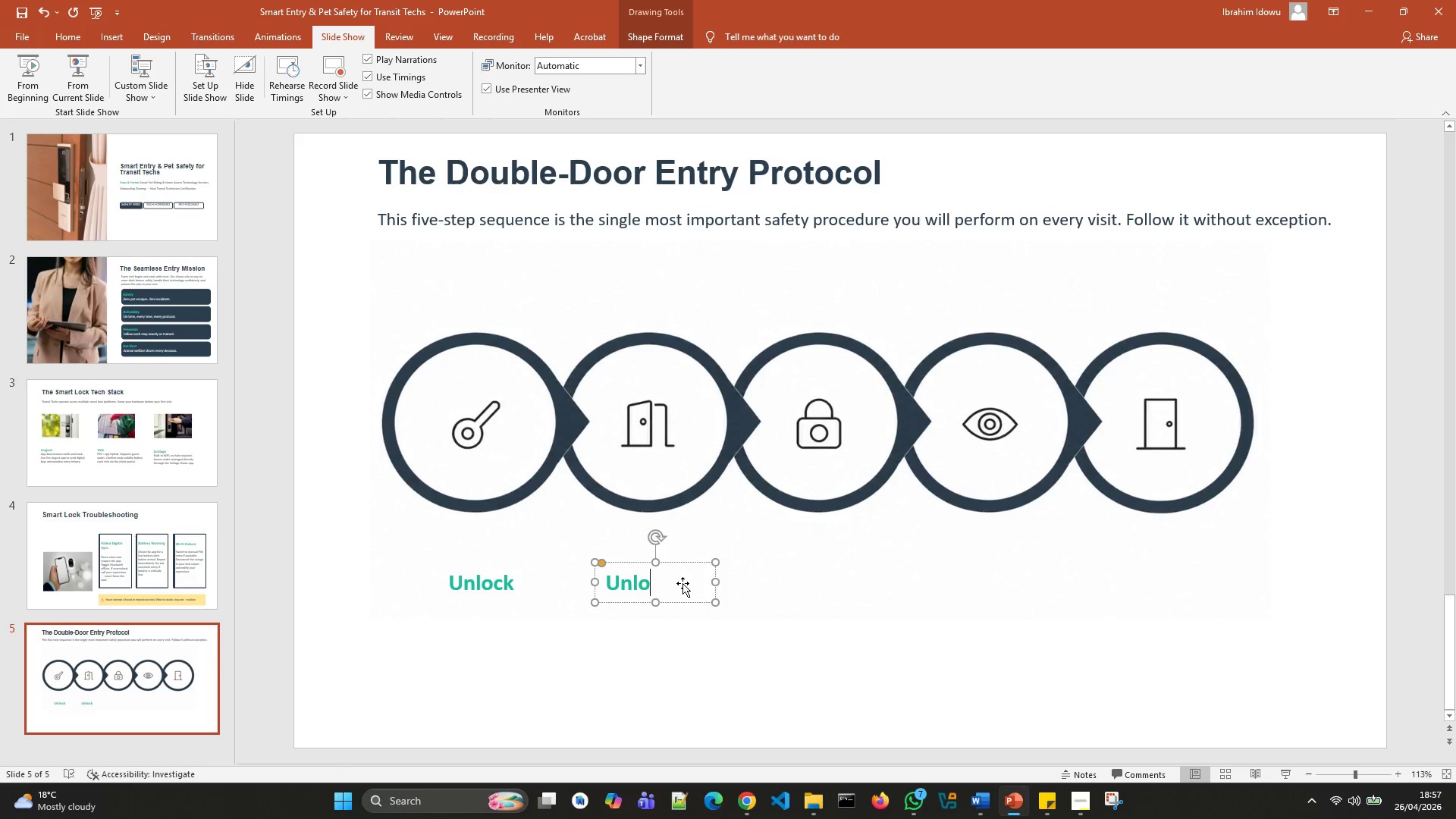 
key(Backspace)
 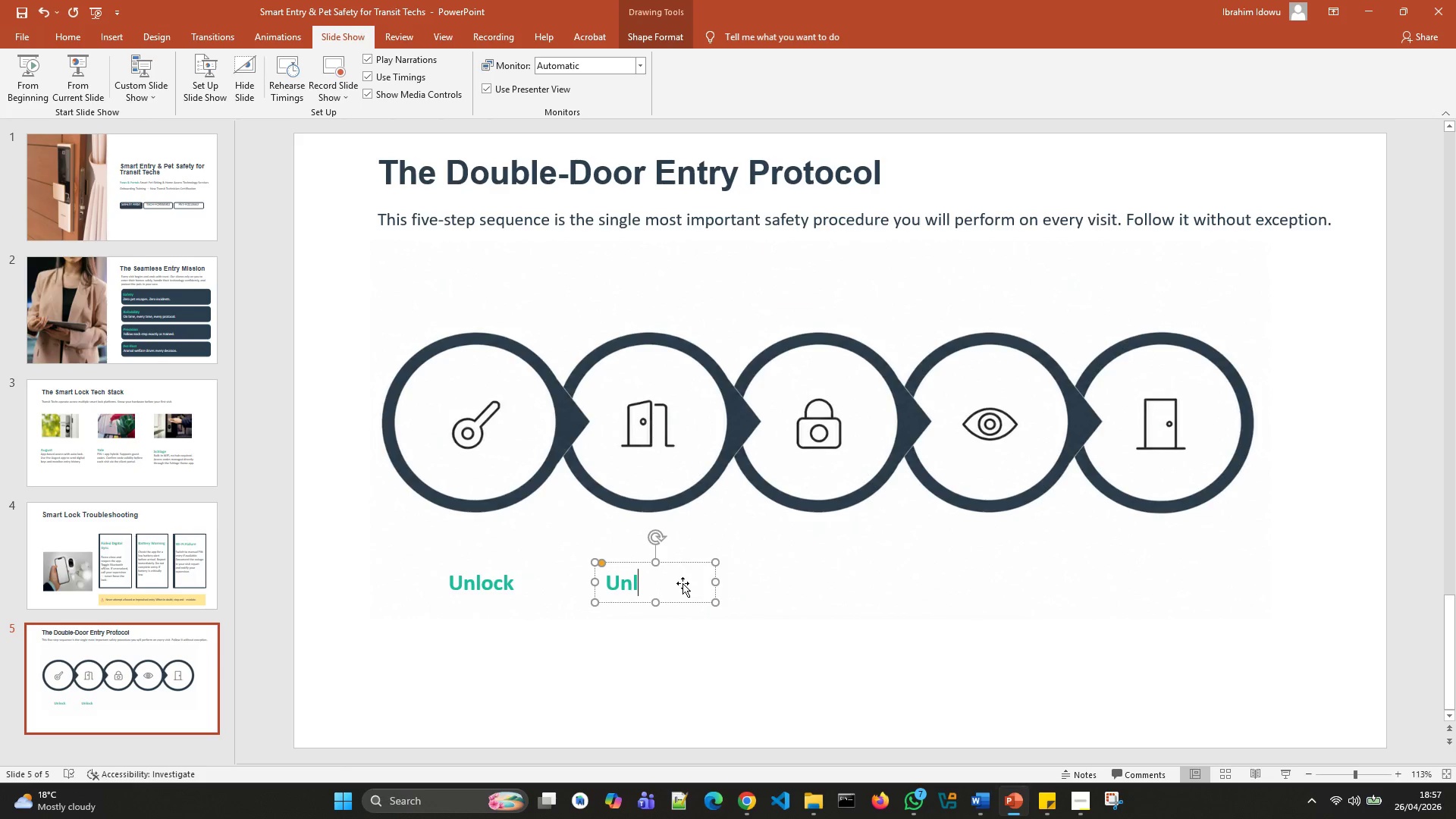 
key(Backspace)
 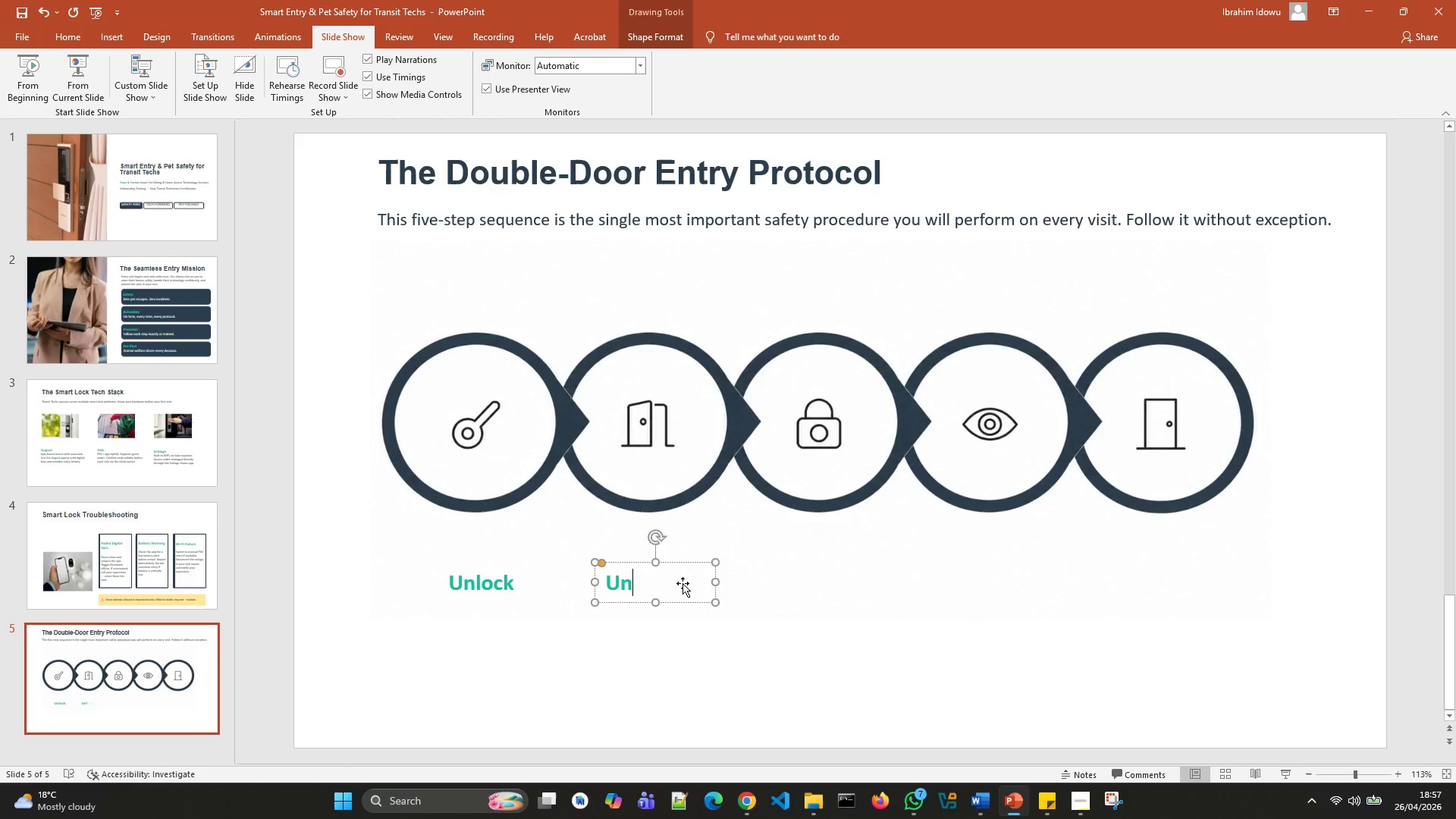 
key(Backspace)
 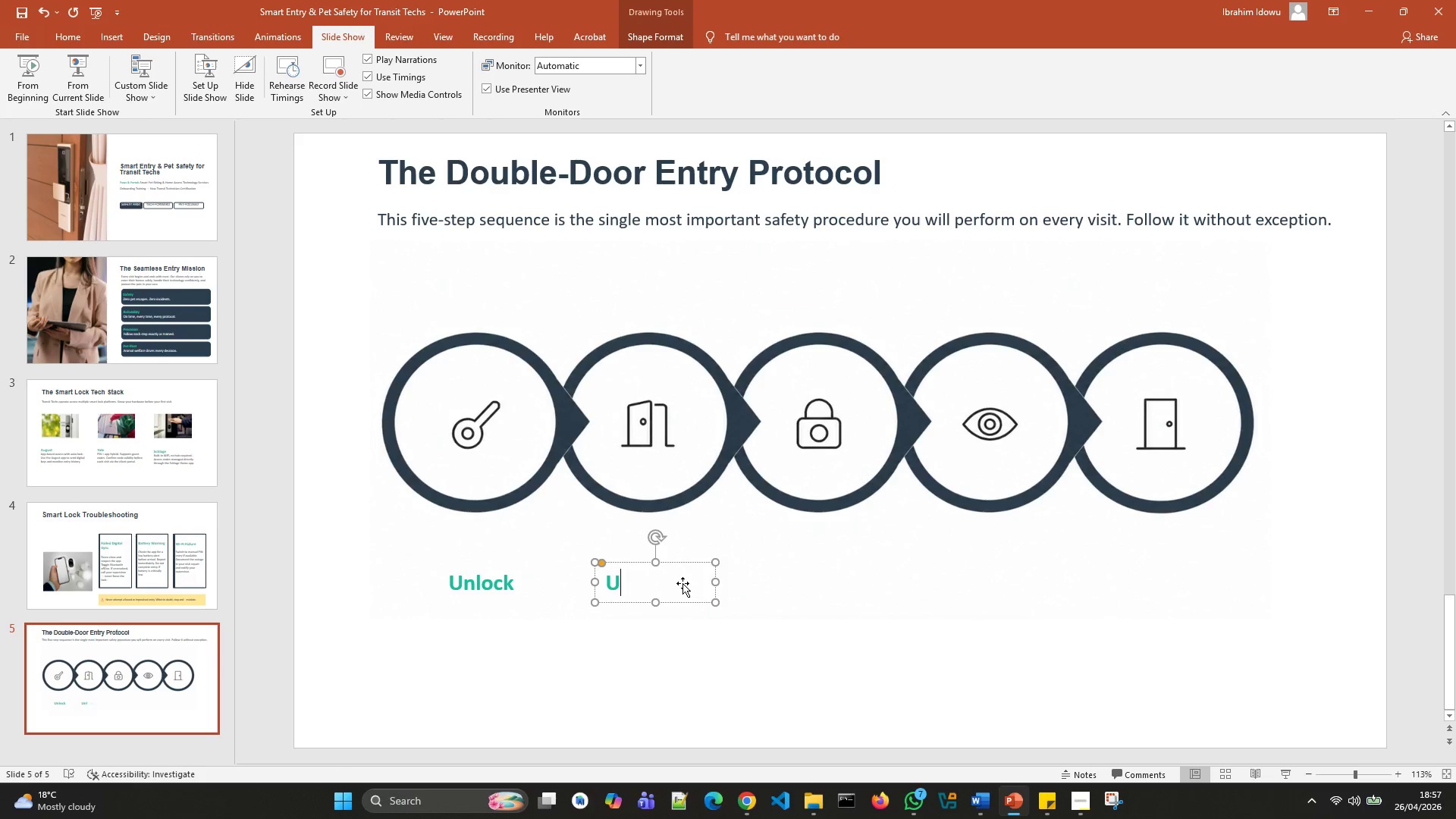 
key(Backspace)
 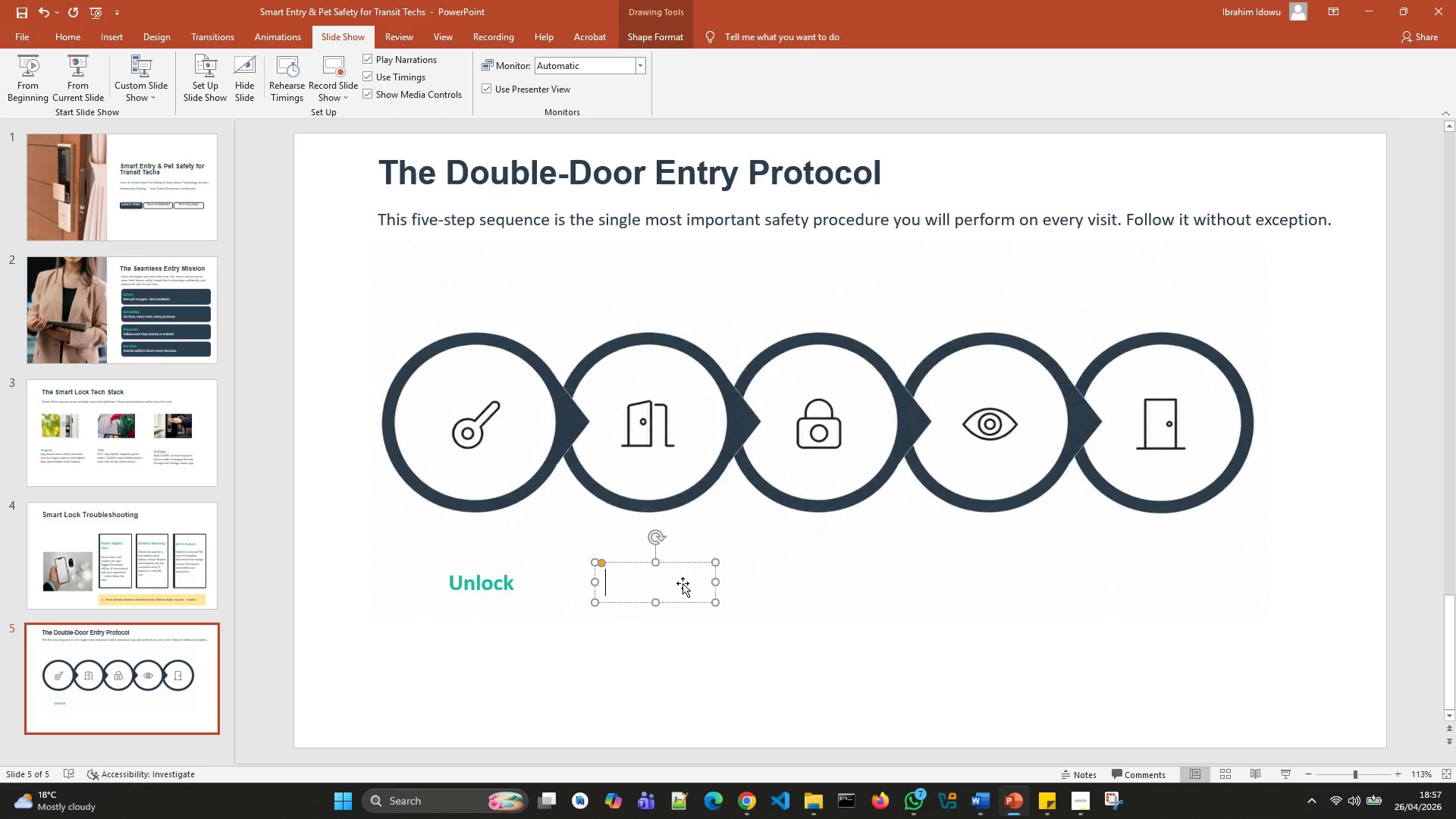 
type(eNTER)
 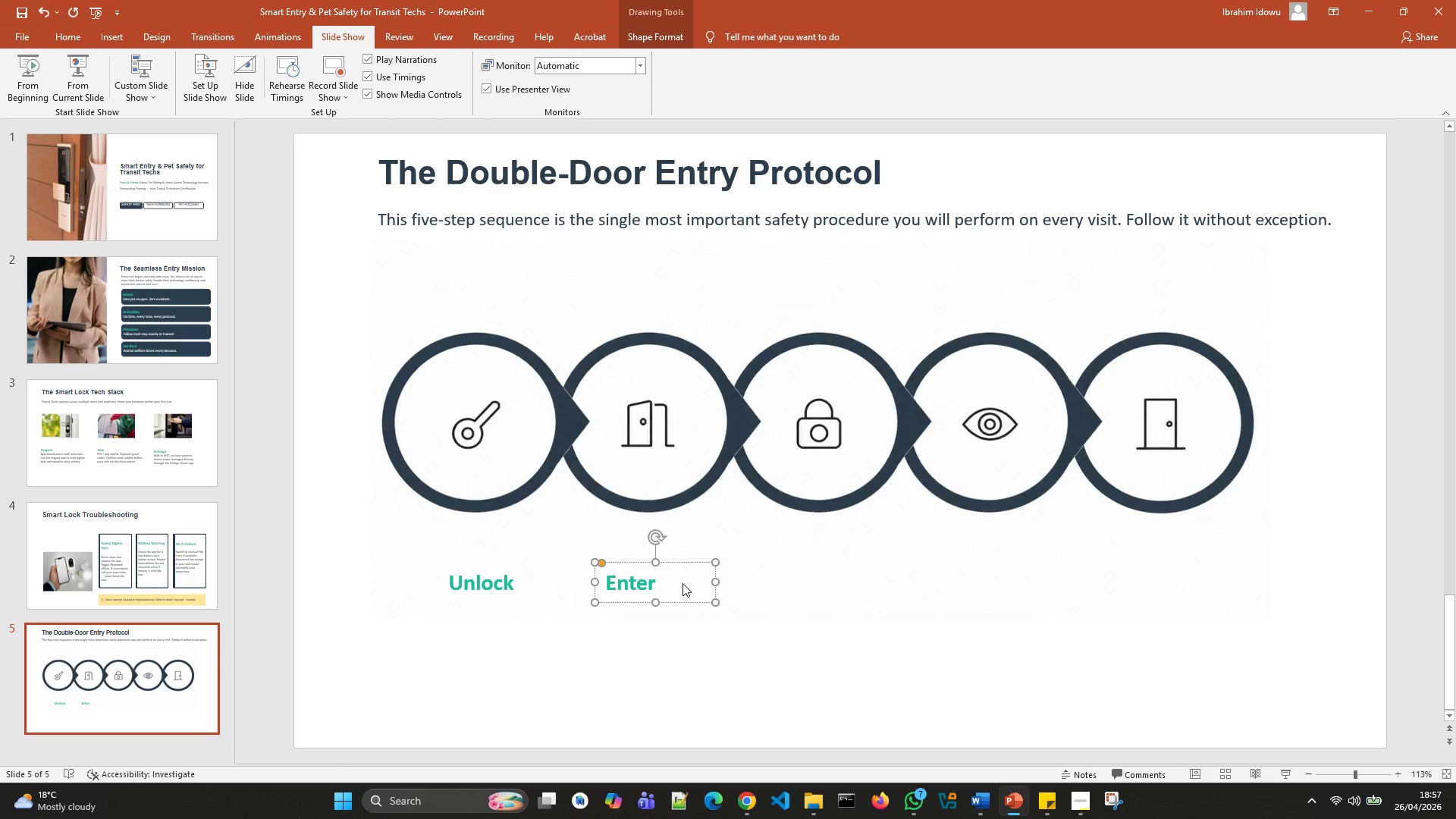 
type( & pAUSE)
 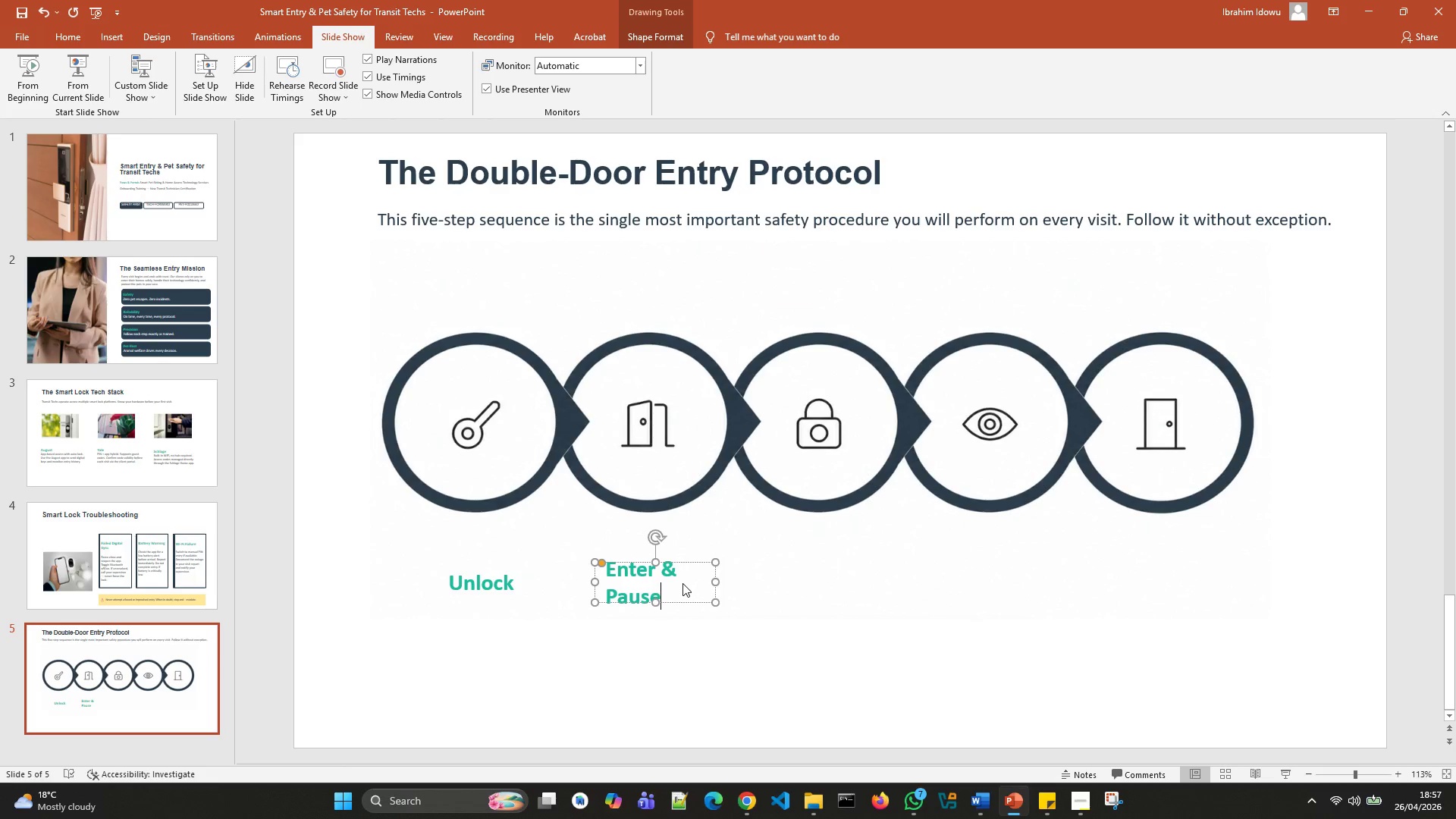 
left_click_drag(start_coordinate=[718, 582], to_coordinate=[756, 582])
 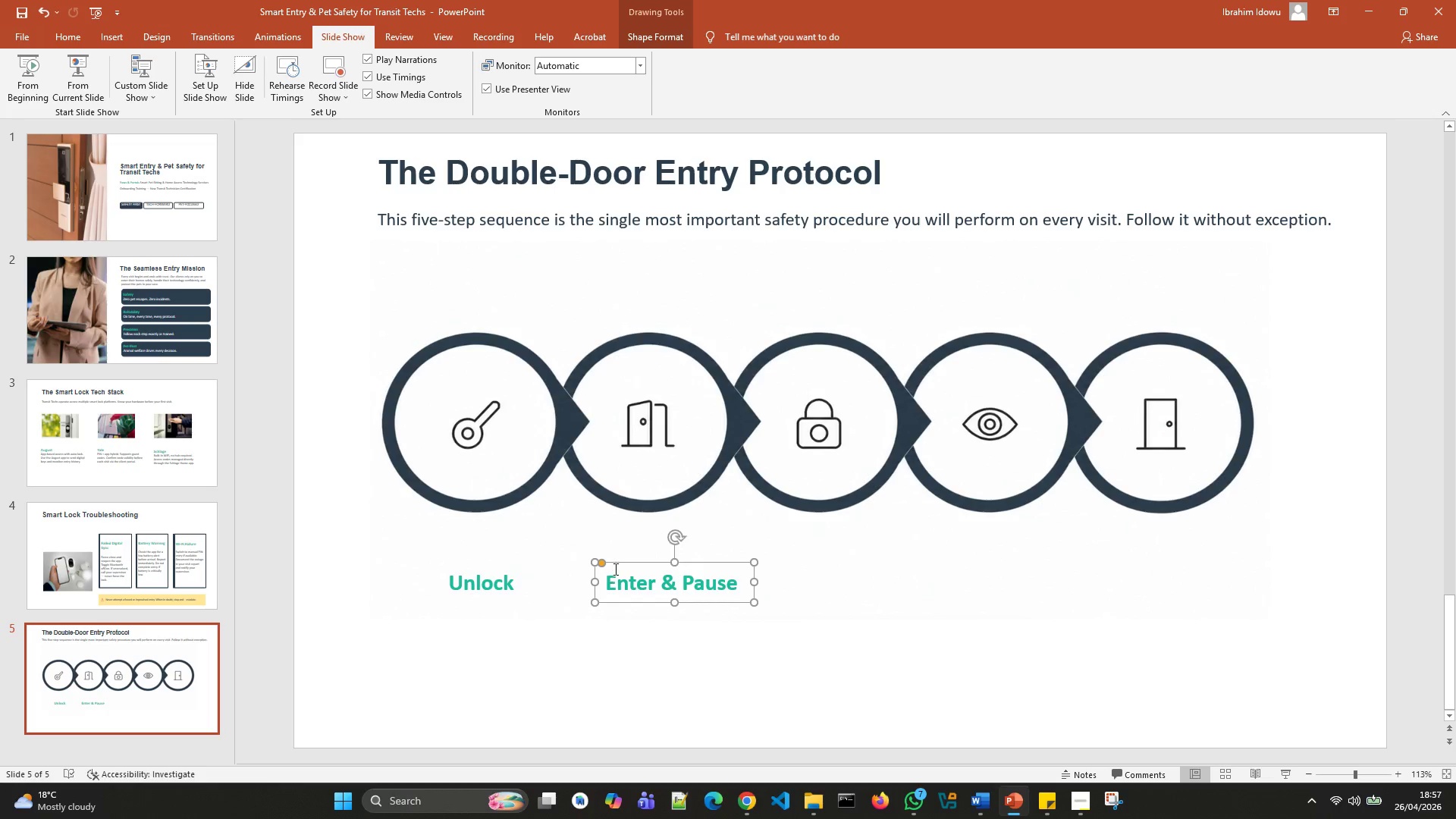 
left_click_drag(start_coordinate=[617, 563], to_coordinate=[598, 563])
 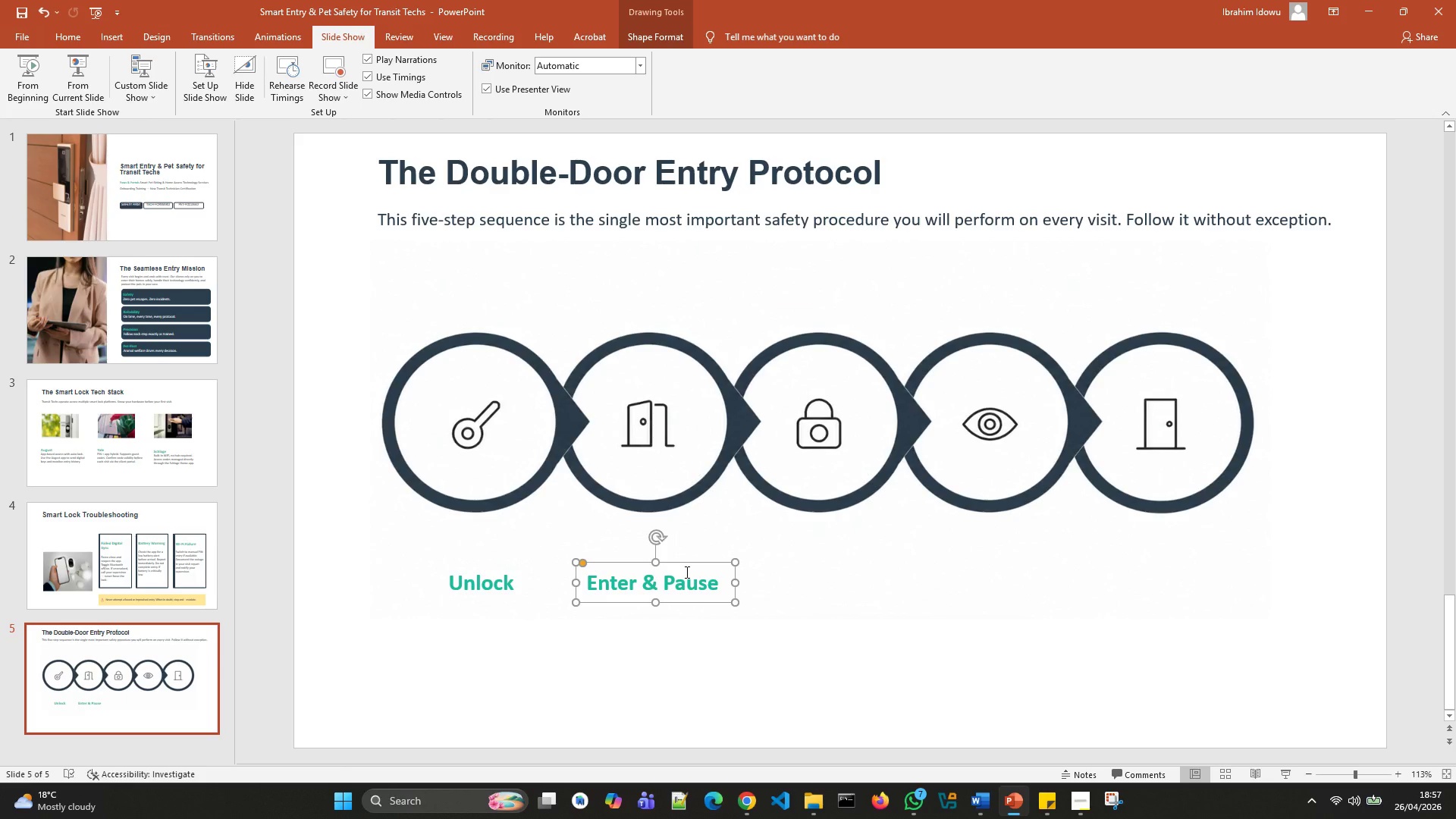 
left_click([686, 563])
 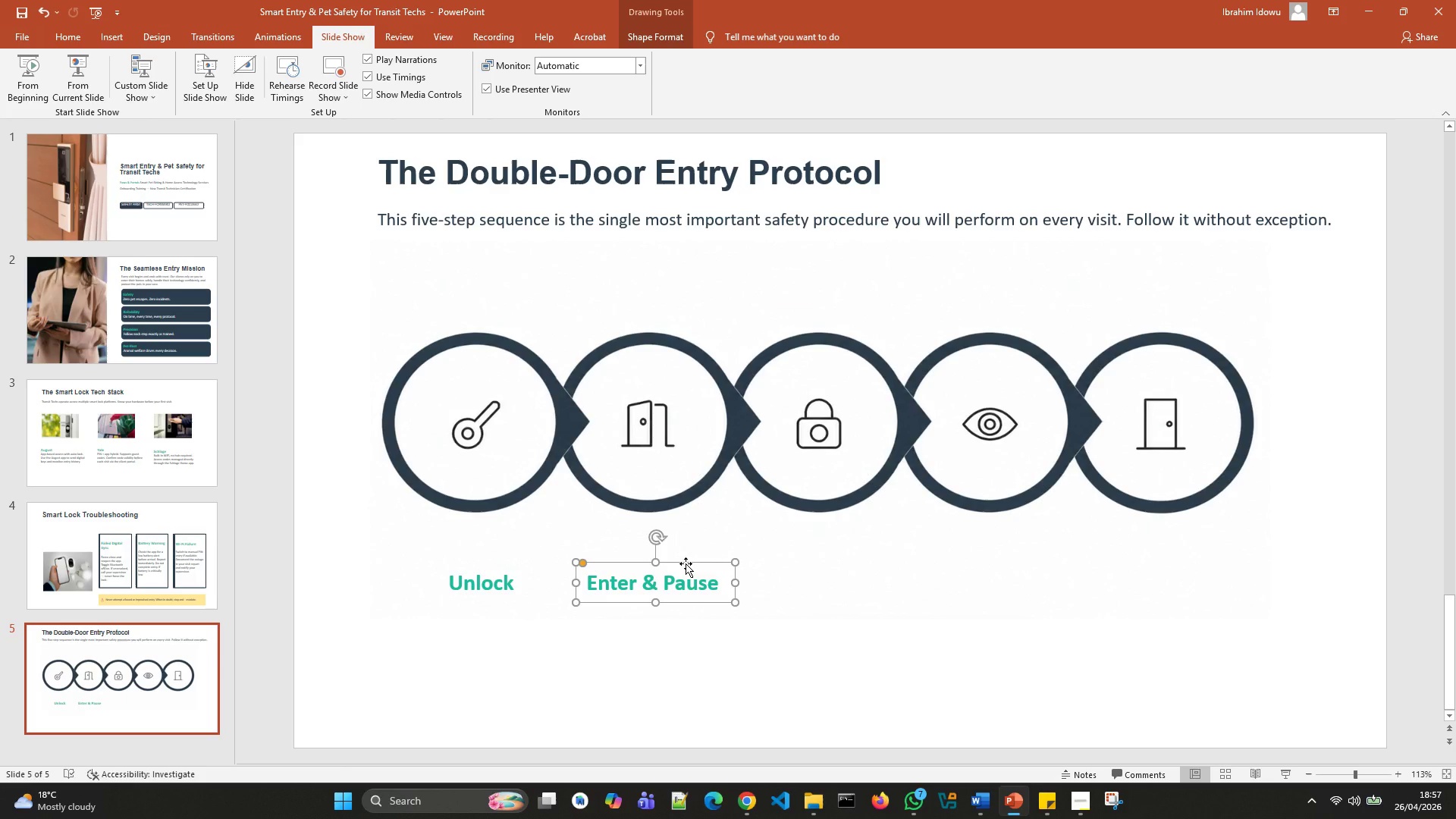 
key(Control+D)
 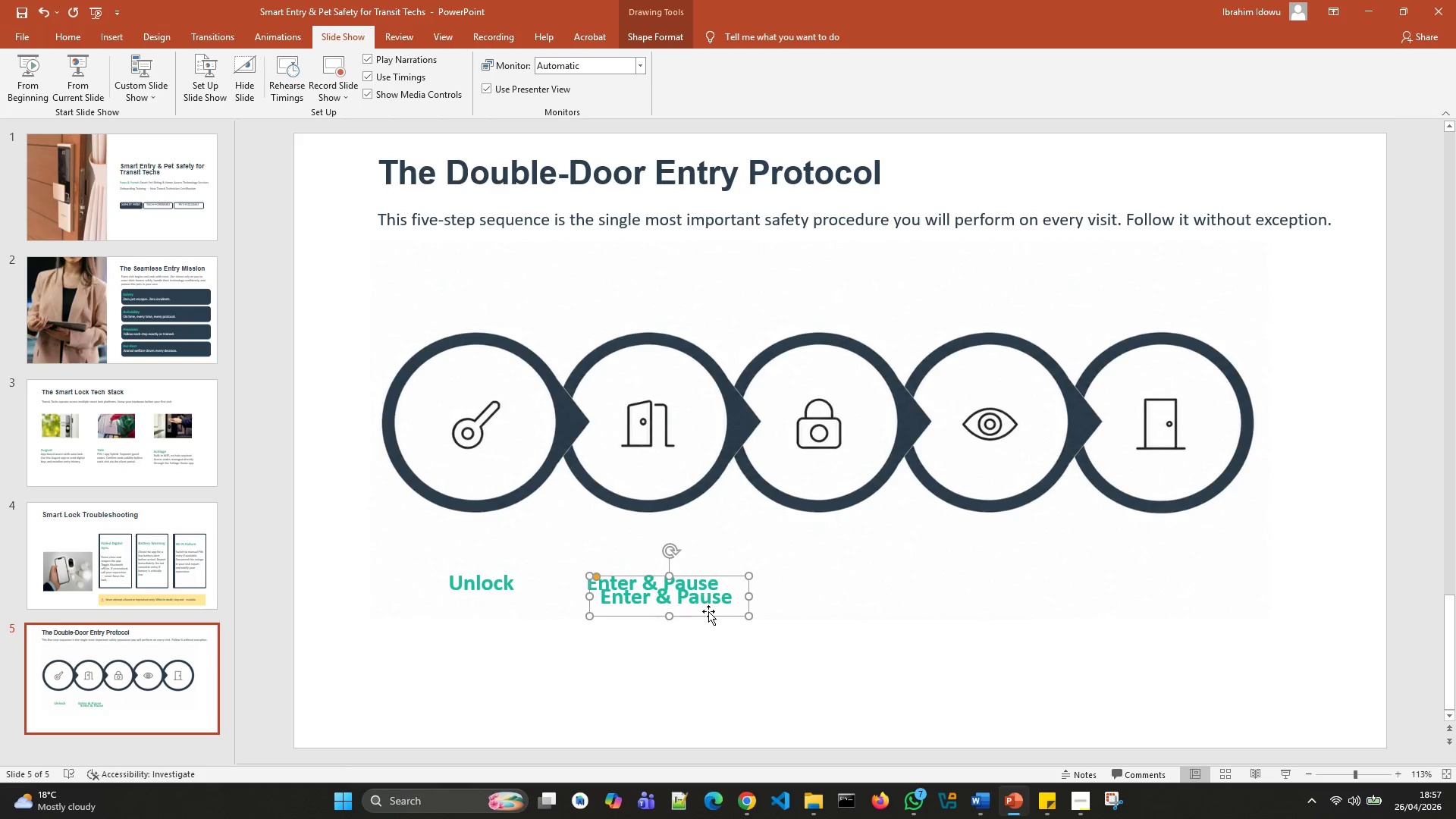 
left_click_drag(start_coordinate=[711, 613], to_coordinate=[874, 599])
 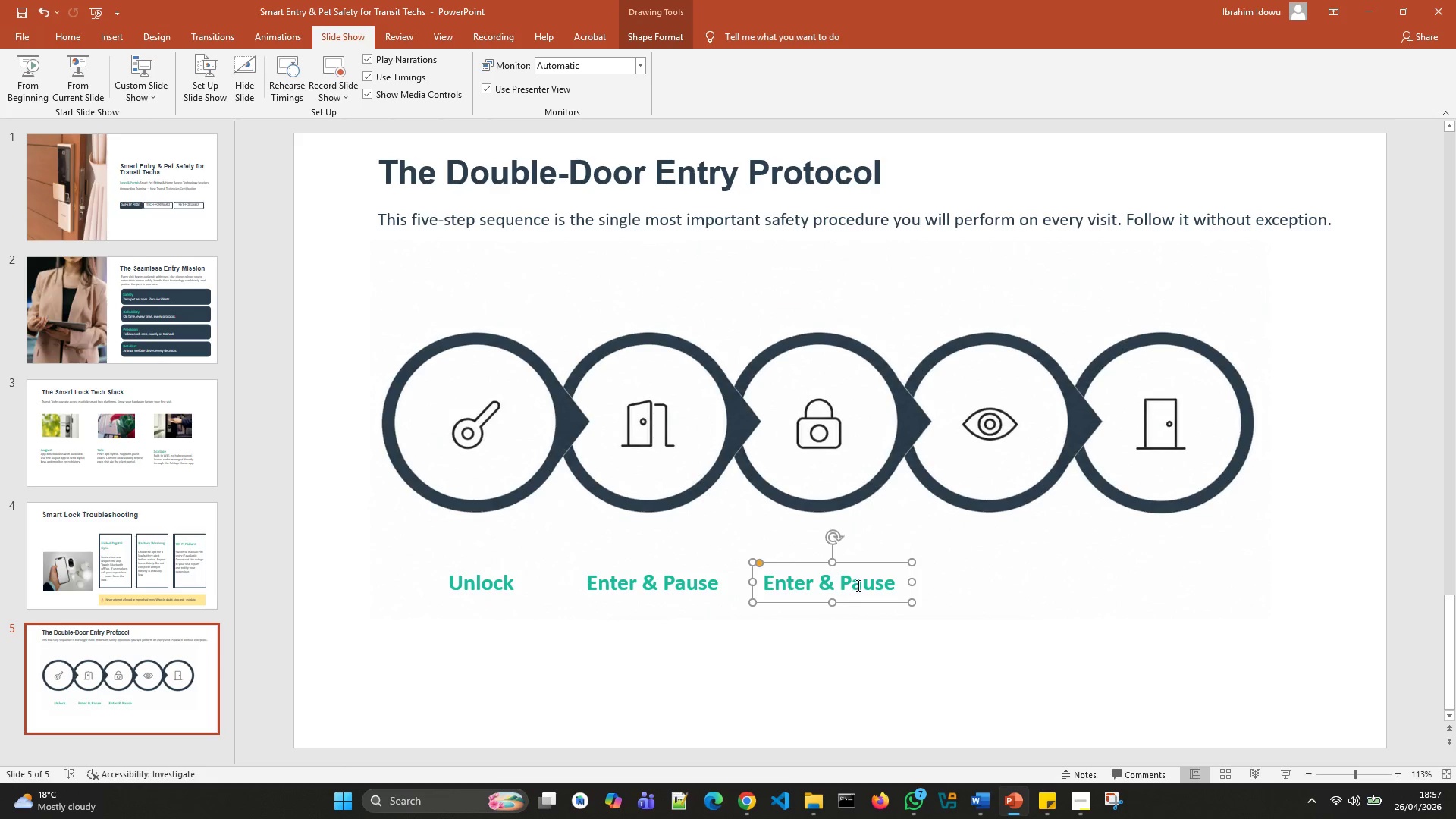 
left_click([857, 585])
 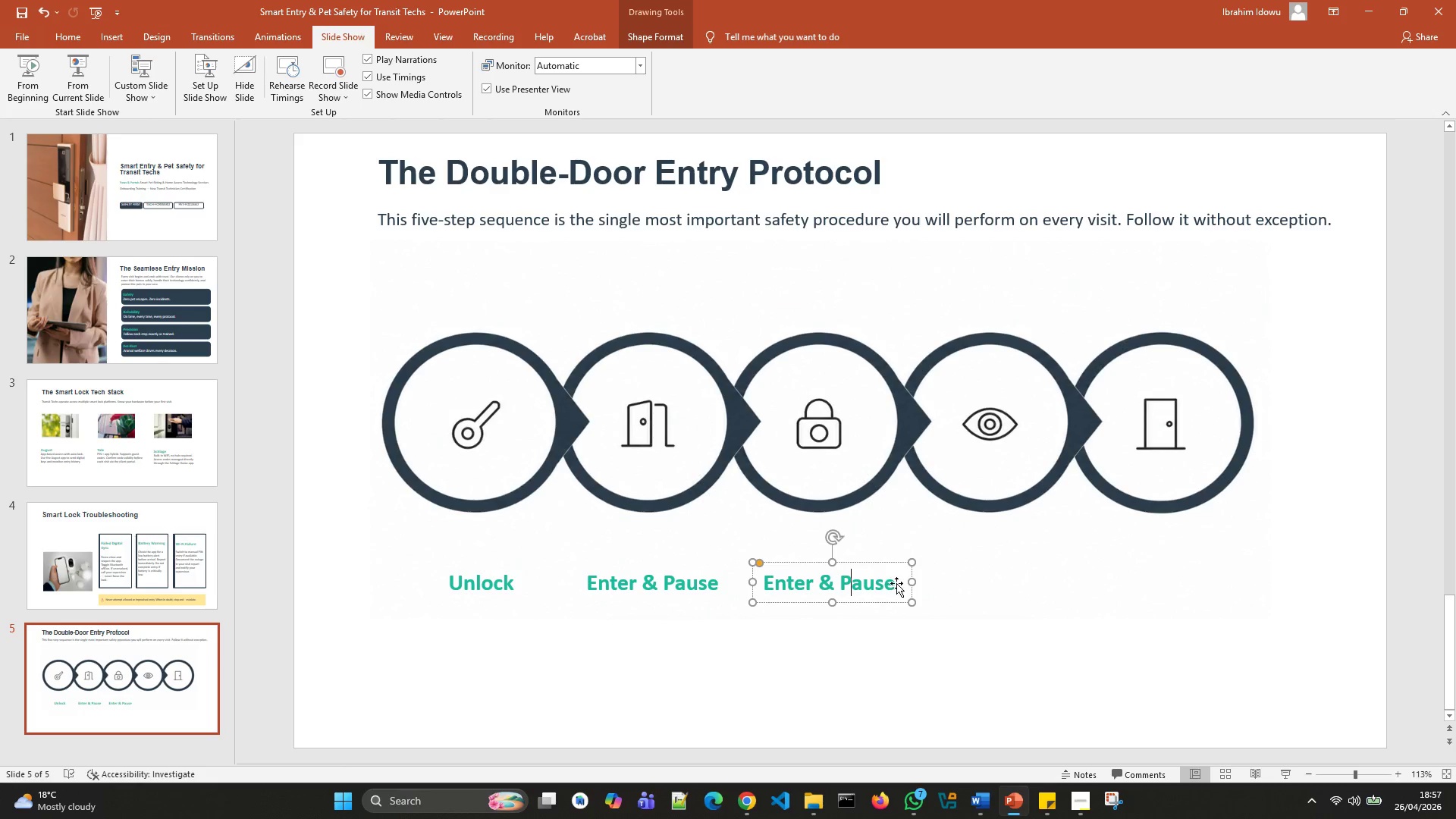 
left_click([897, 583])
 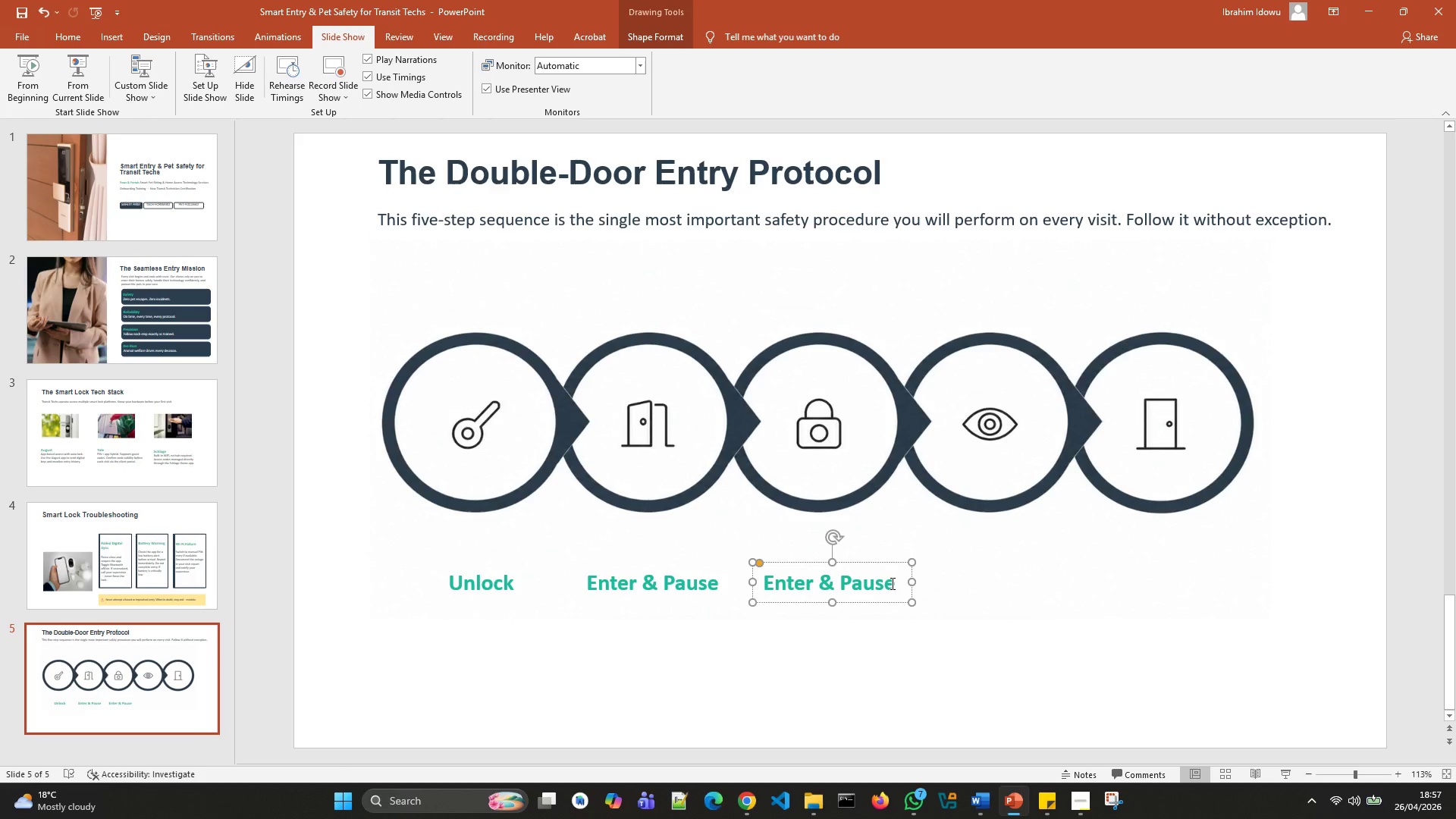 
hold_key(key=Backspace, duration=0.86)
 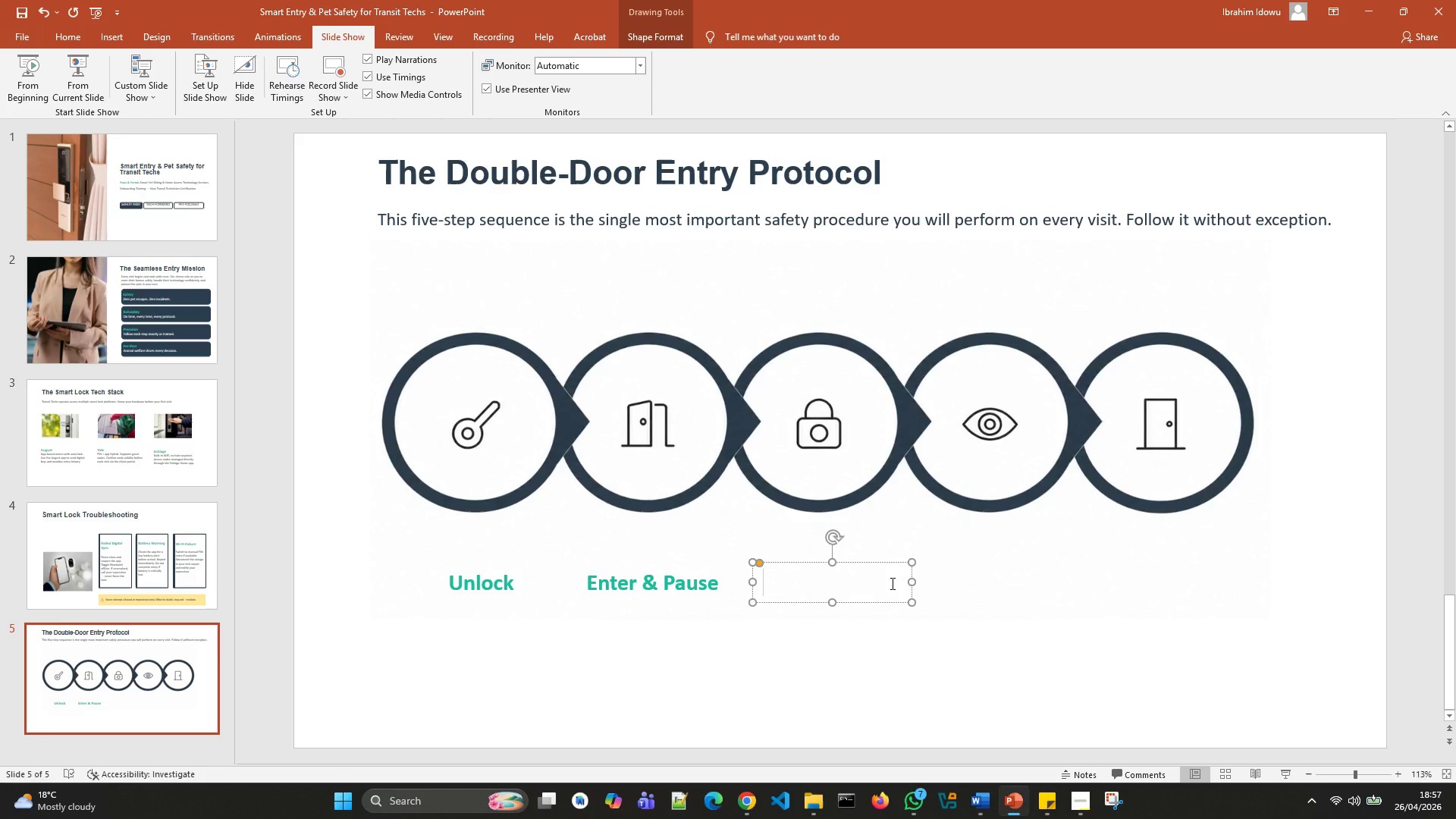 
type(sECI)
key(Backspace)
type(I)
key(Backspace)
type(URE oUTER)
 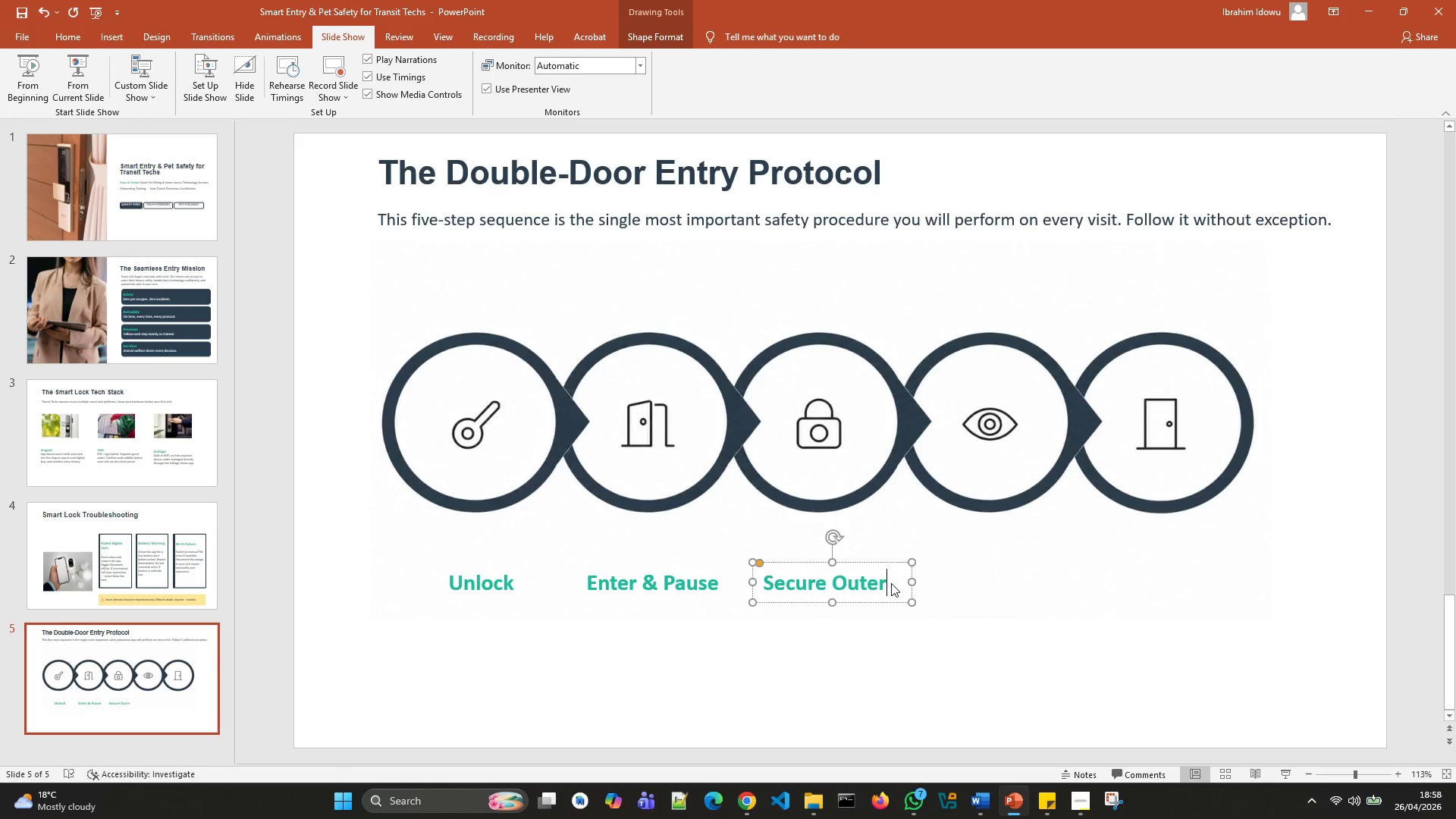 
wait(7.16)
 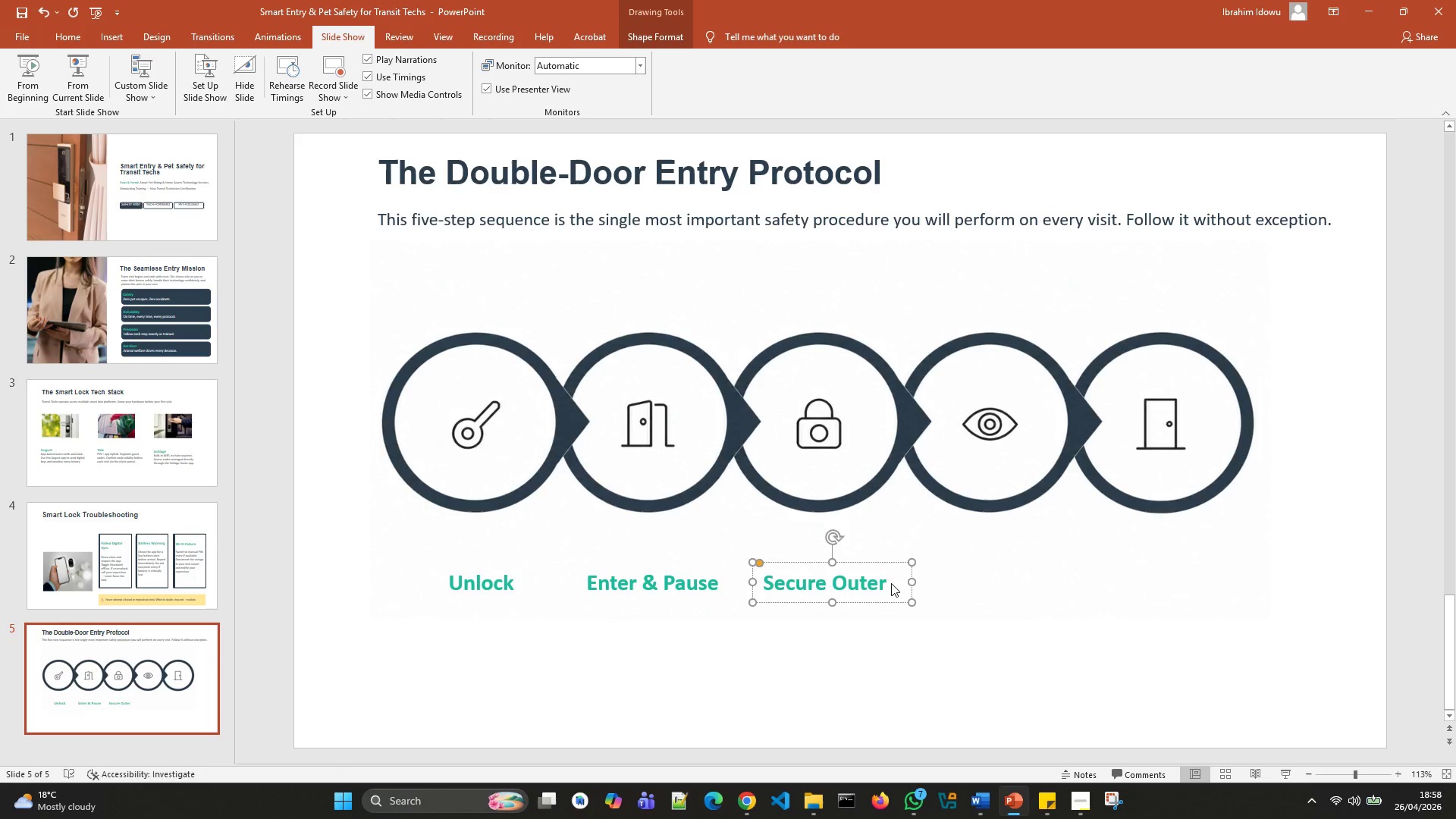 
left_click_drag(start_coordinate=[911, 584], to_coordinate=[900, 588])
 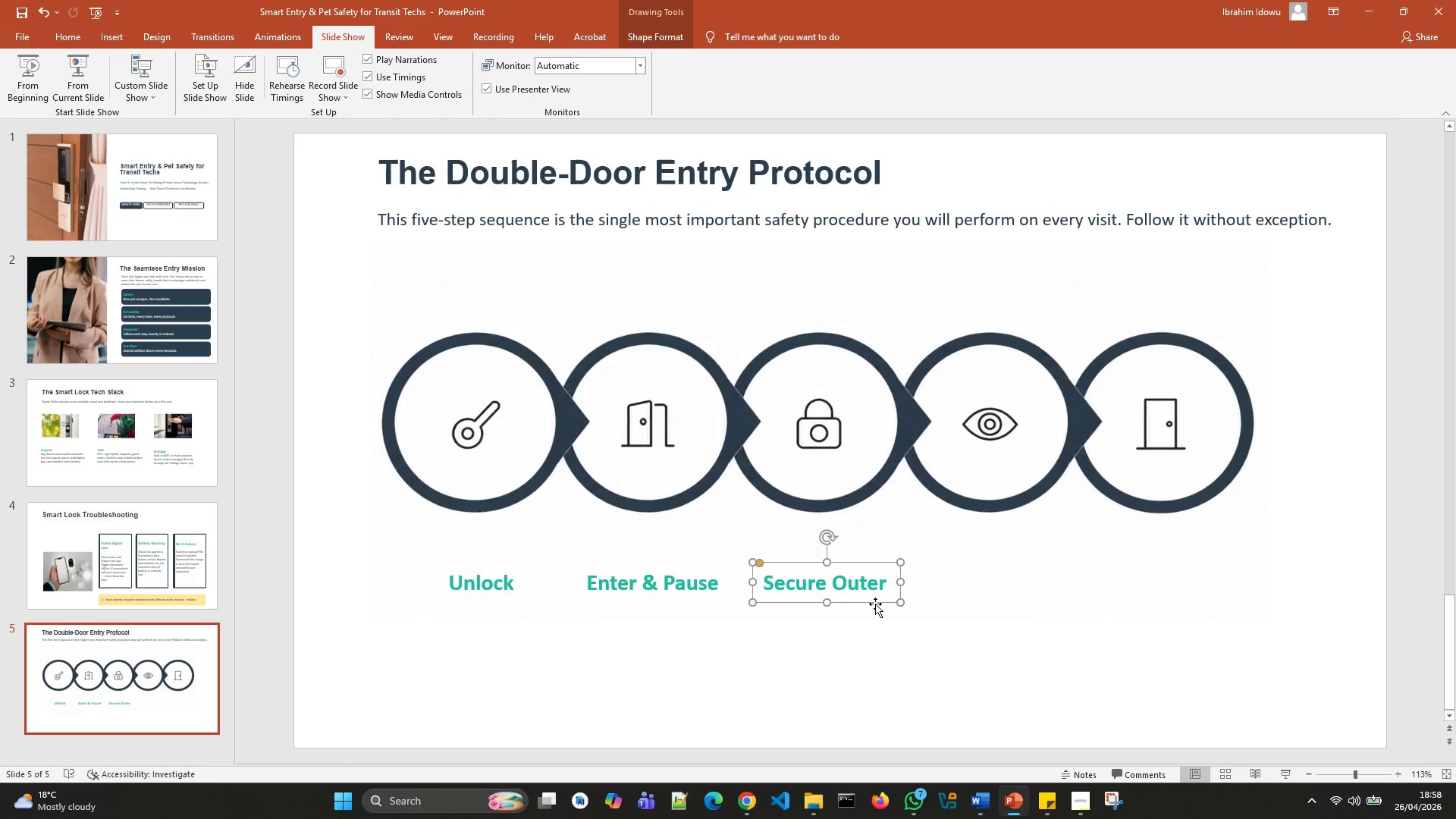 
left_click([875, 601])
 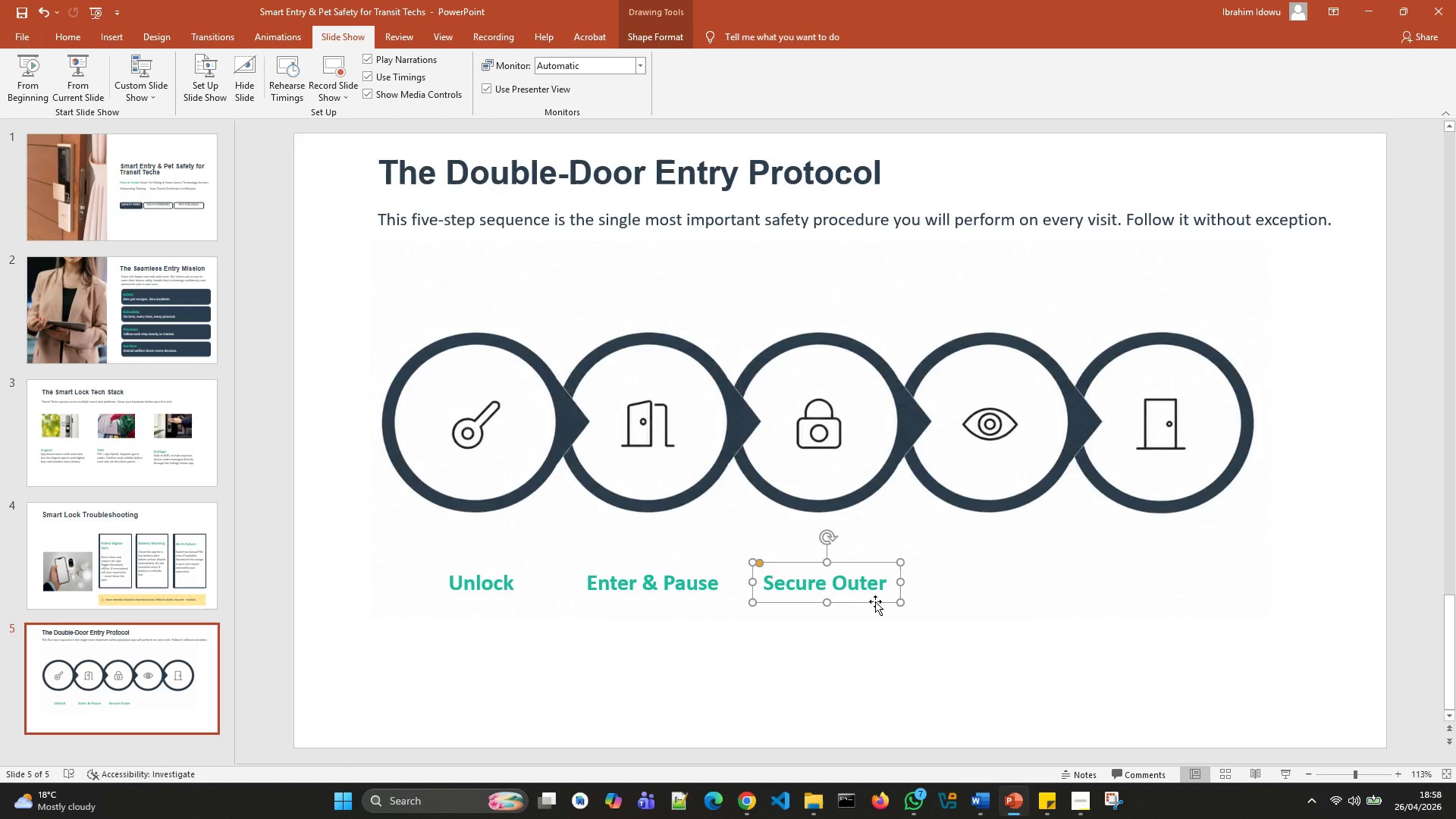 
key(Control+D)
 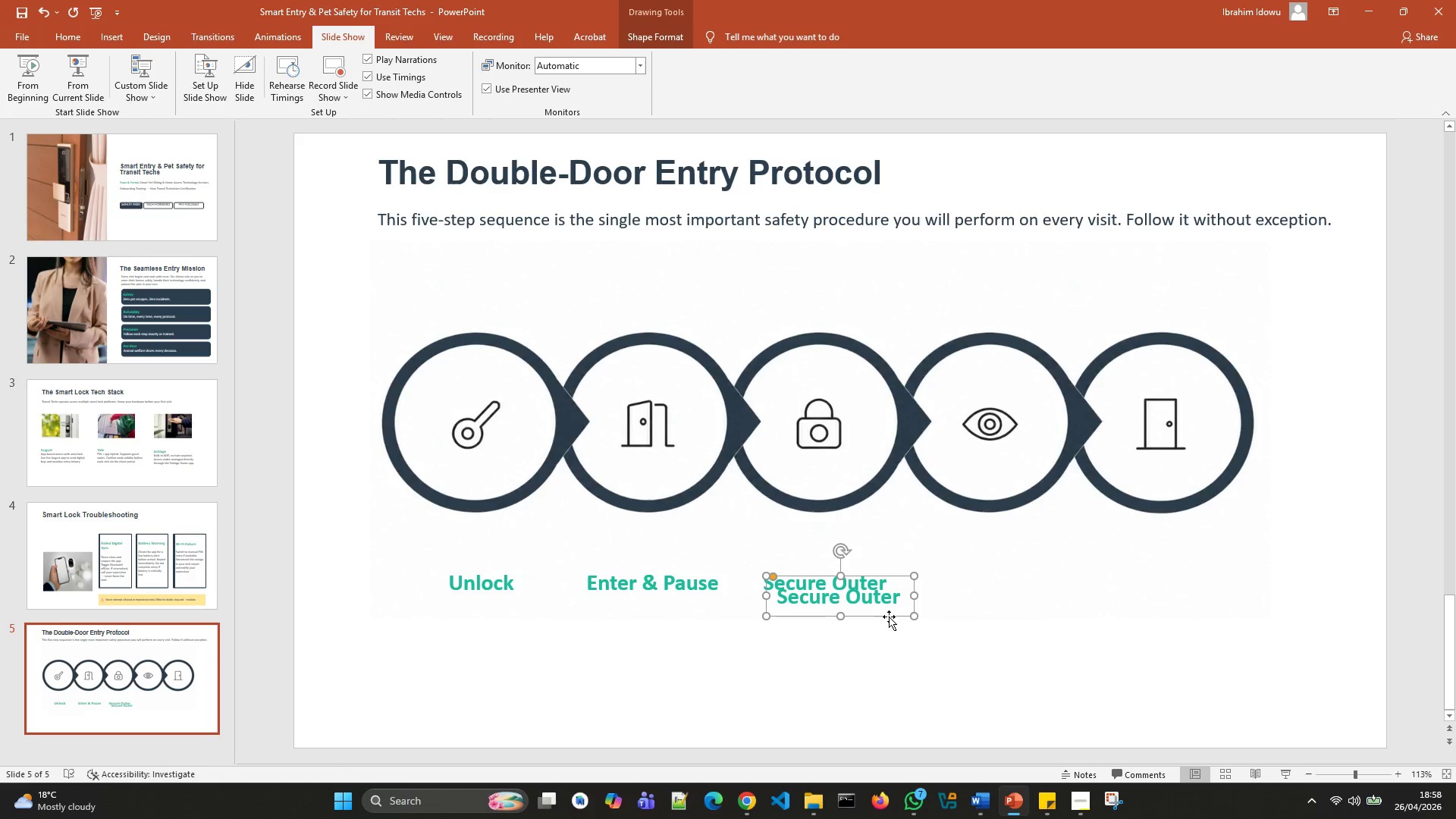 
left_click_drag(start_coordinate=[889, 617], to_coordinate=[1043, 601])
 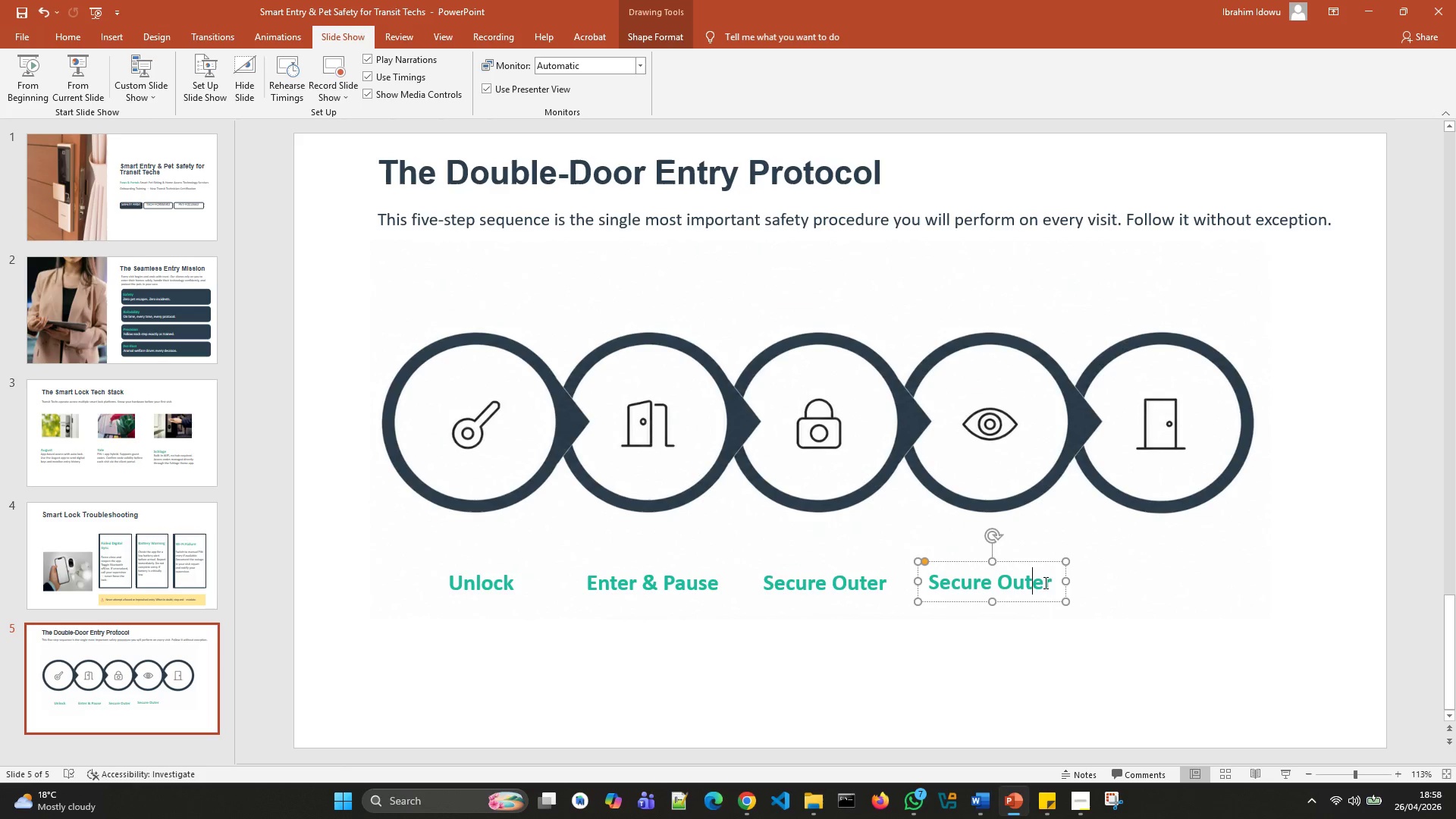 
left_click([1050, 580])
 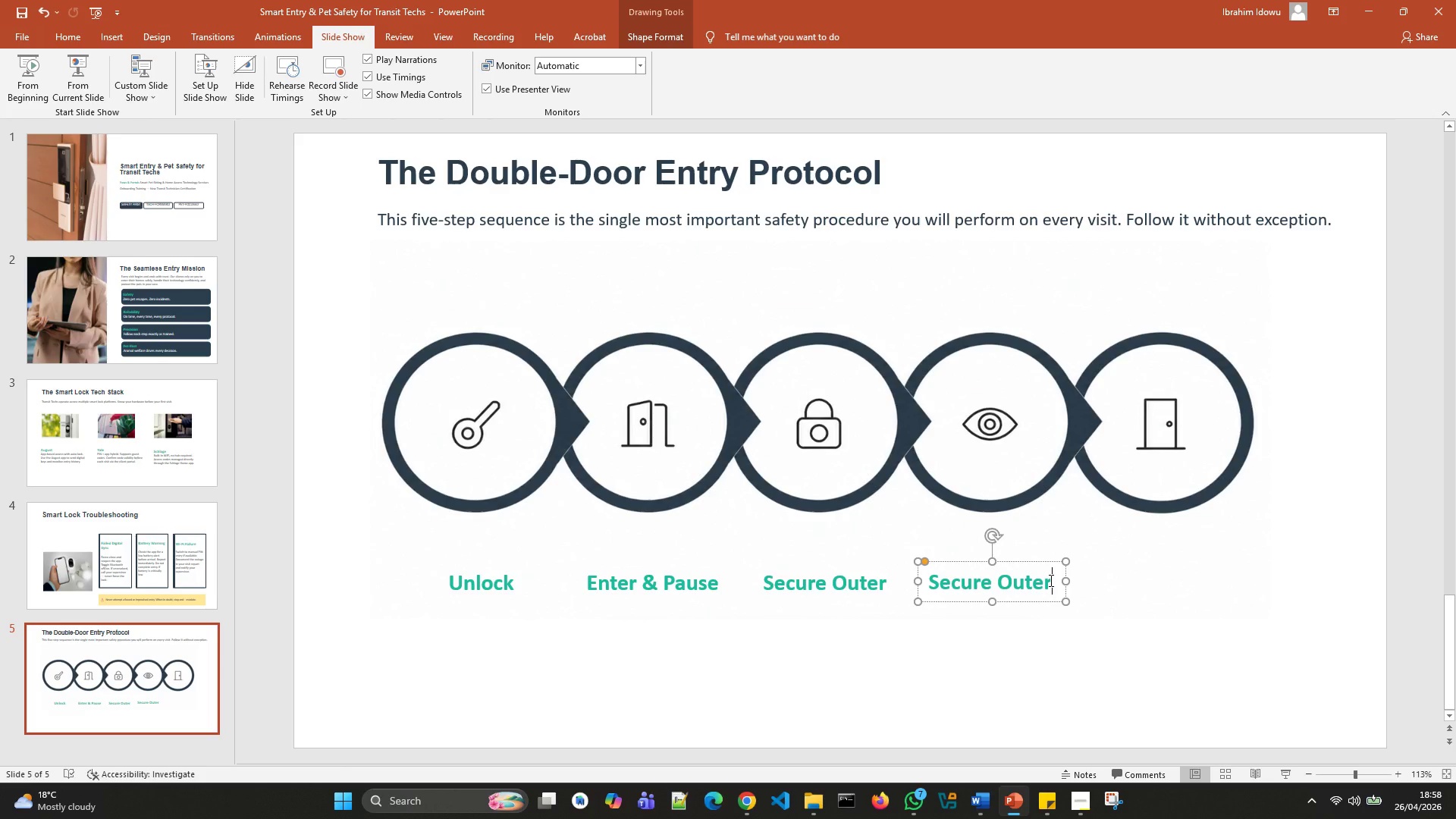 
hold_key(key=Backspace, duration=0.95)
 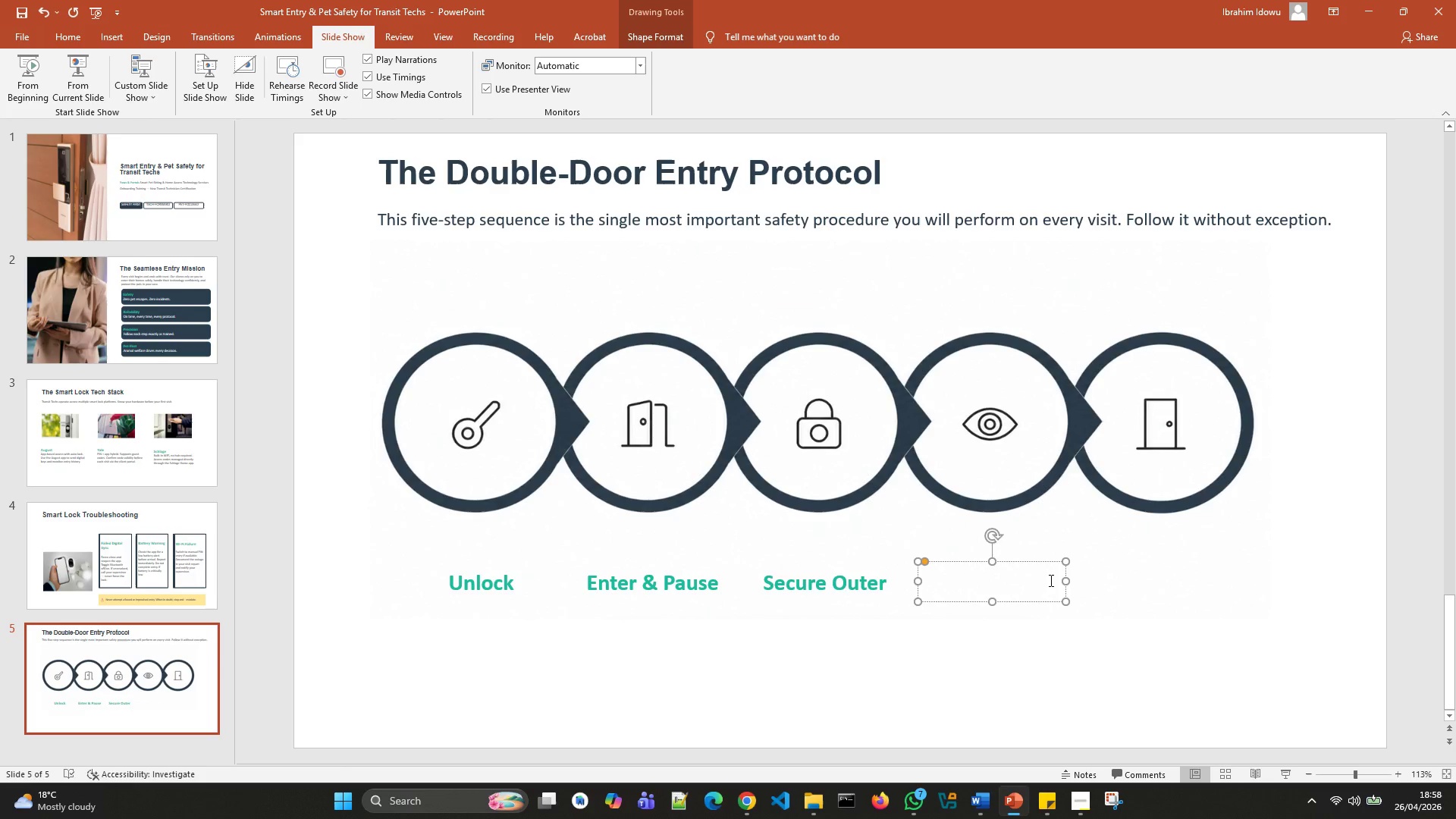 
type(cHECK pET)
 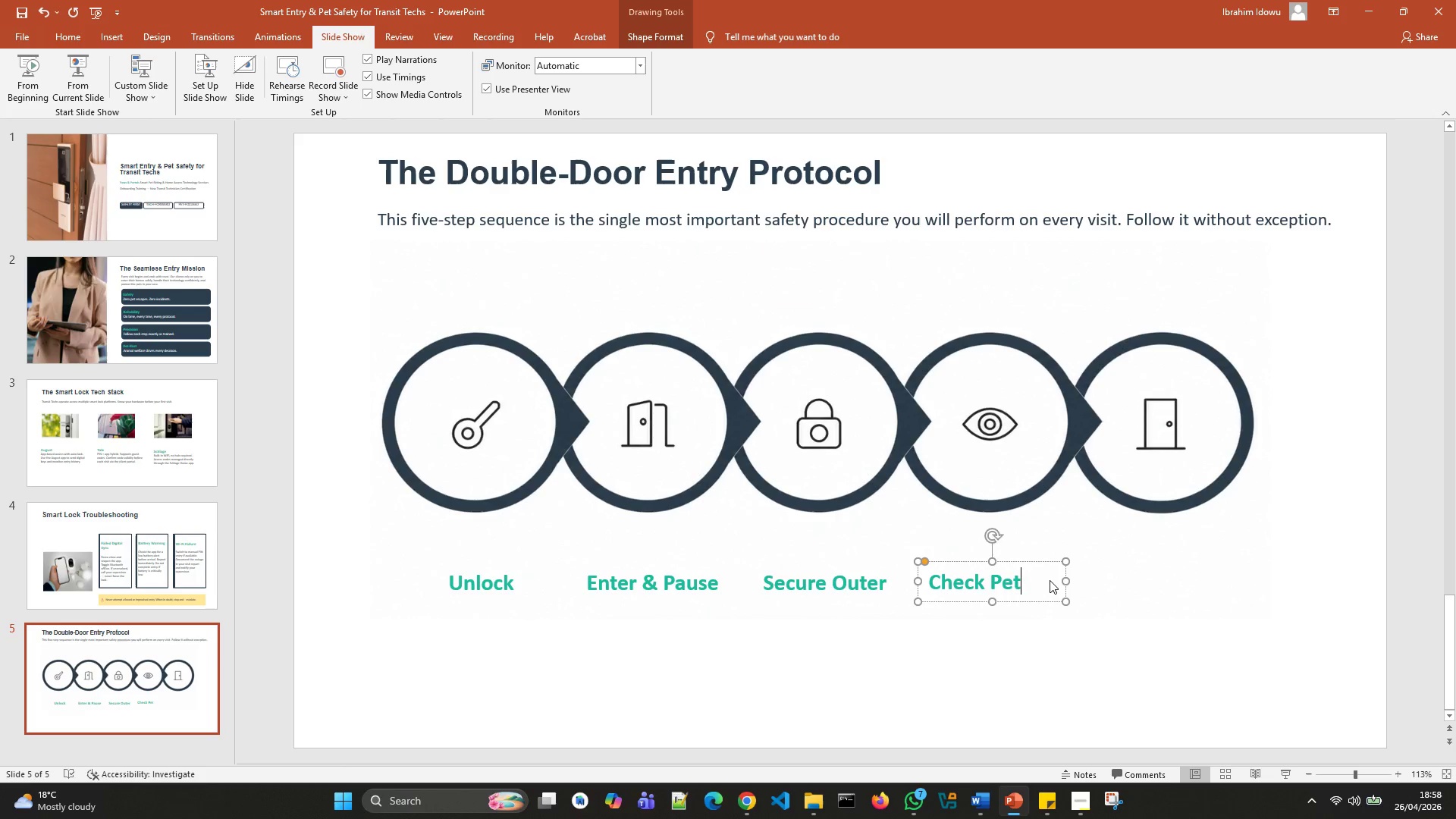 
left_click_drag(start_coordinate=[1066, 582], to_coordinate=[1043, 585])
 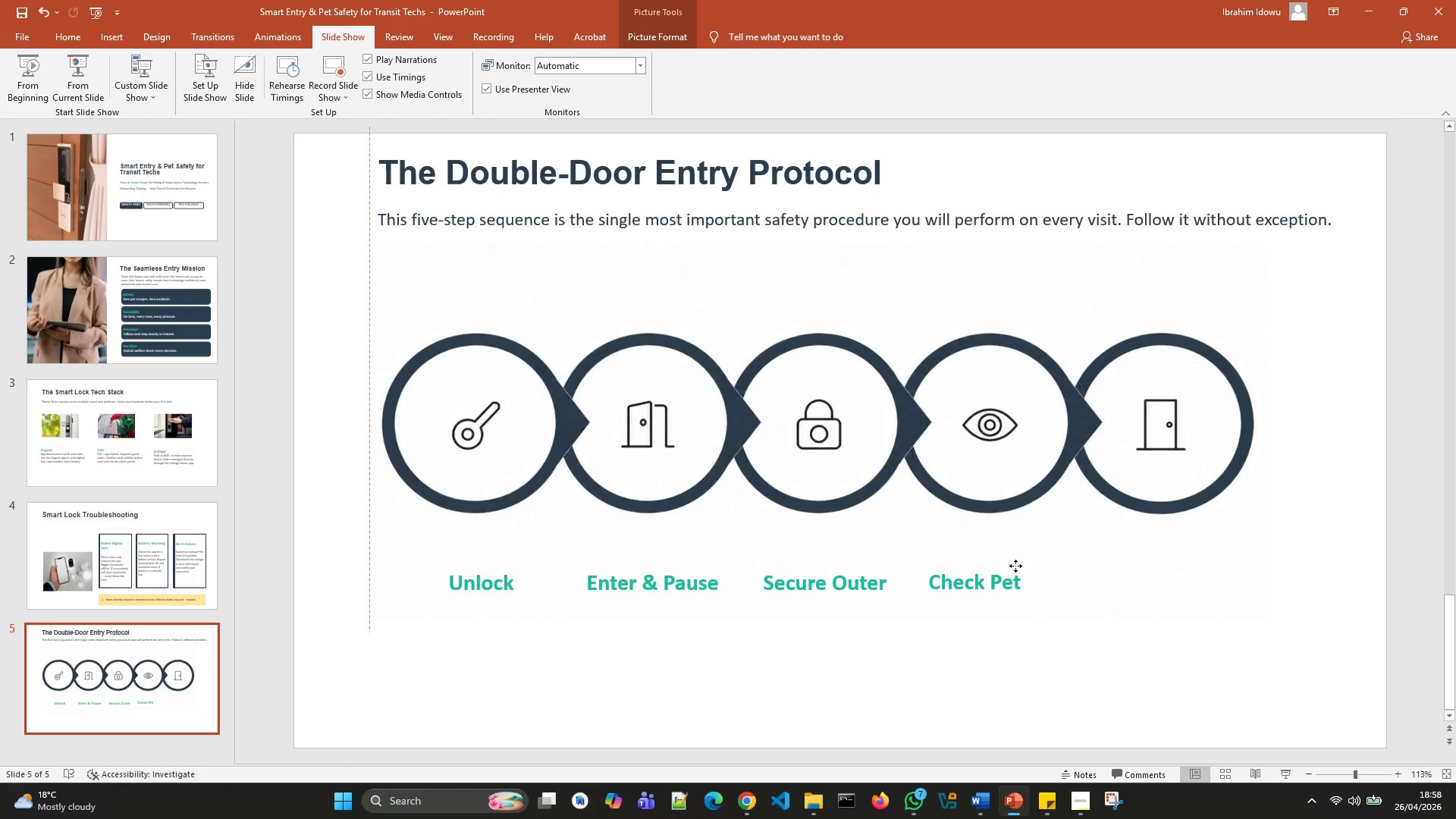 
wait(7.56)
 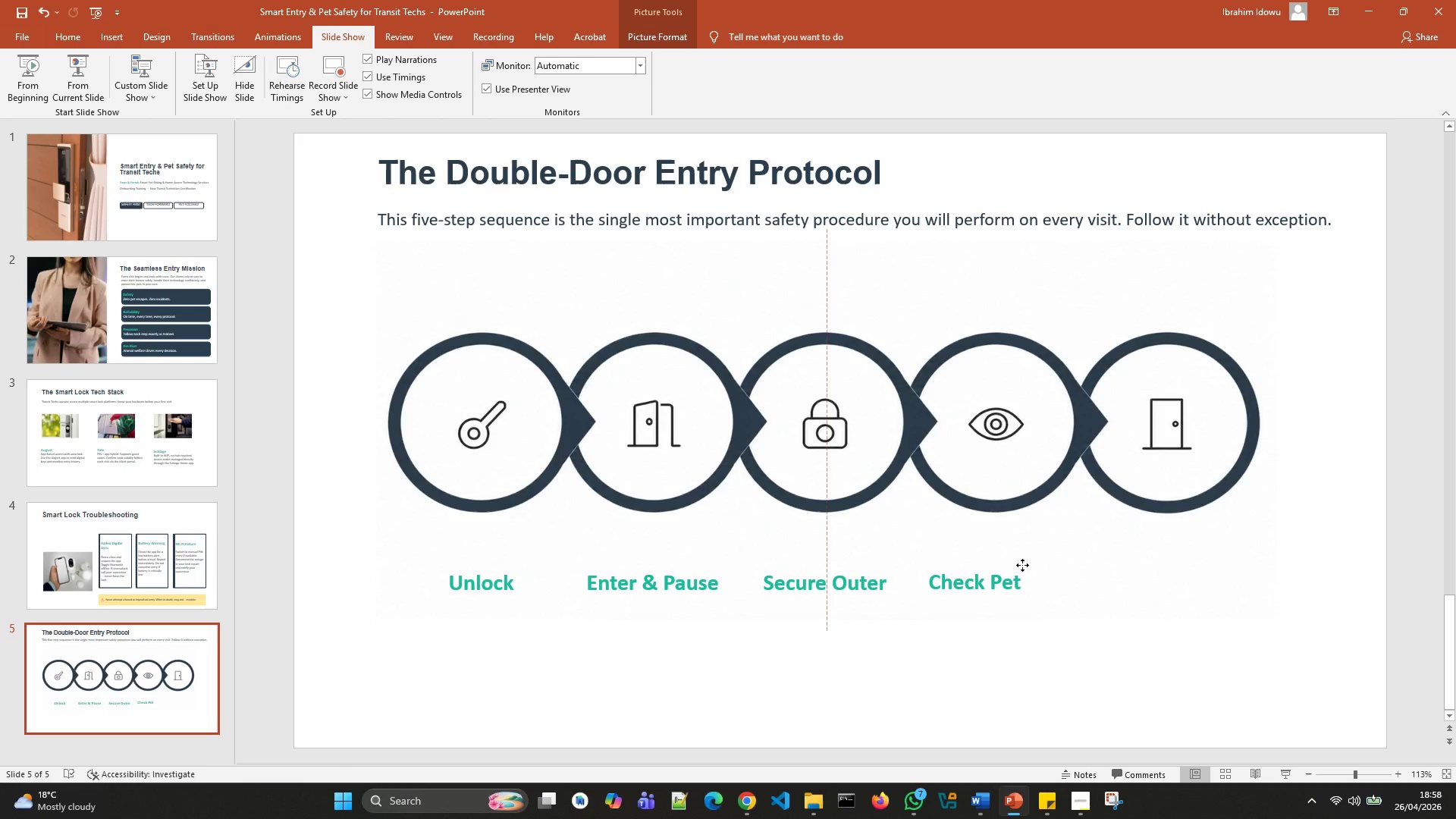 
left_click([1009, 586])
 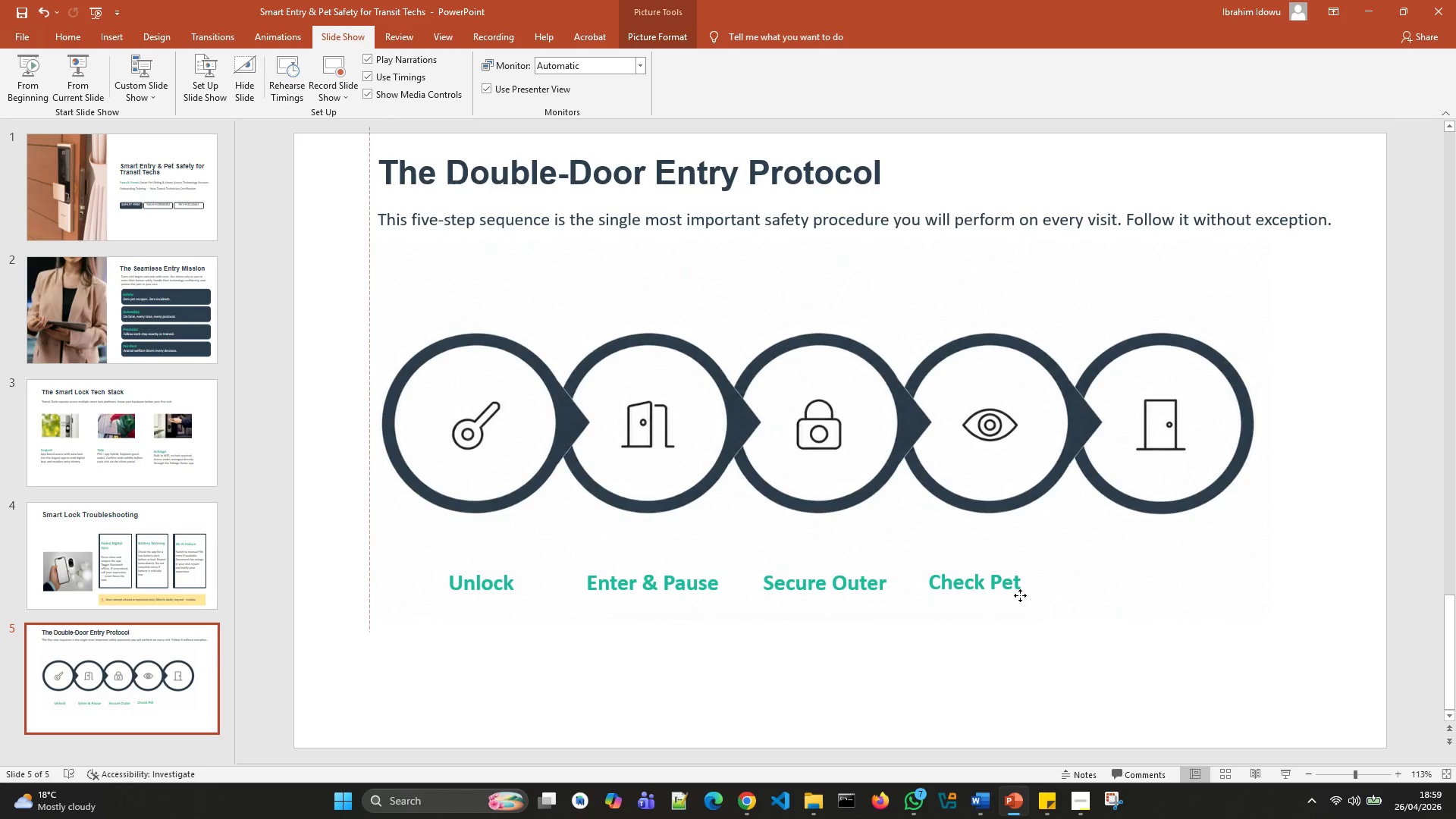 
left_click([1020, 595])
 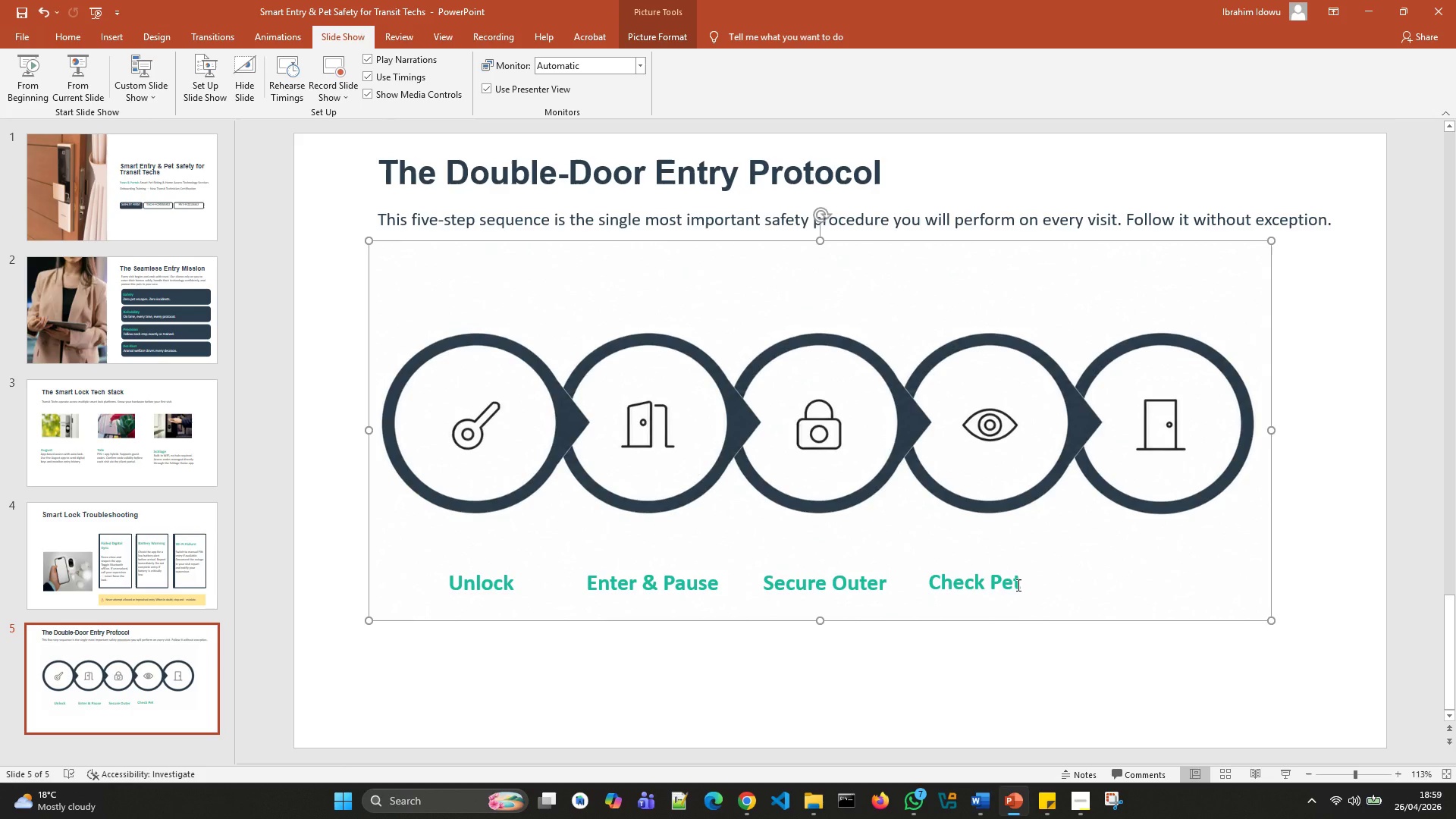 
left_click([1017, 585])
 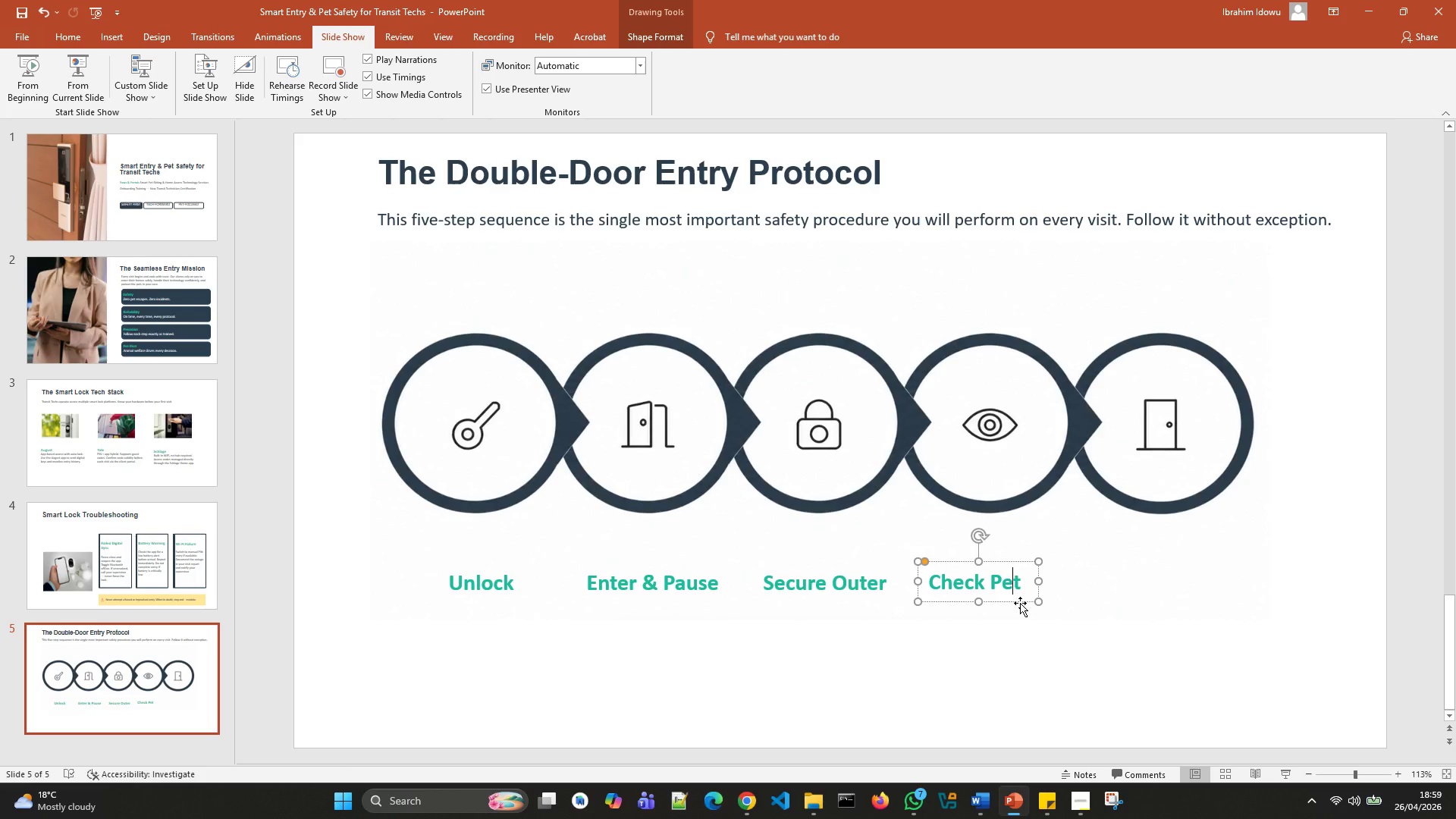 
left_click_drag(start_coordinate=[1020, 603], to_coordinate=[1035, 600])
 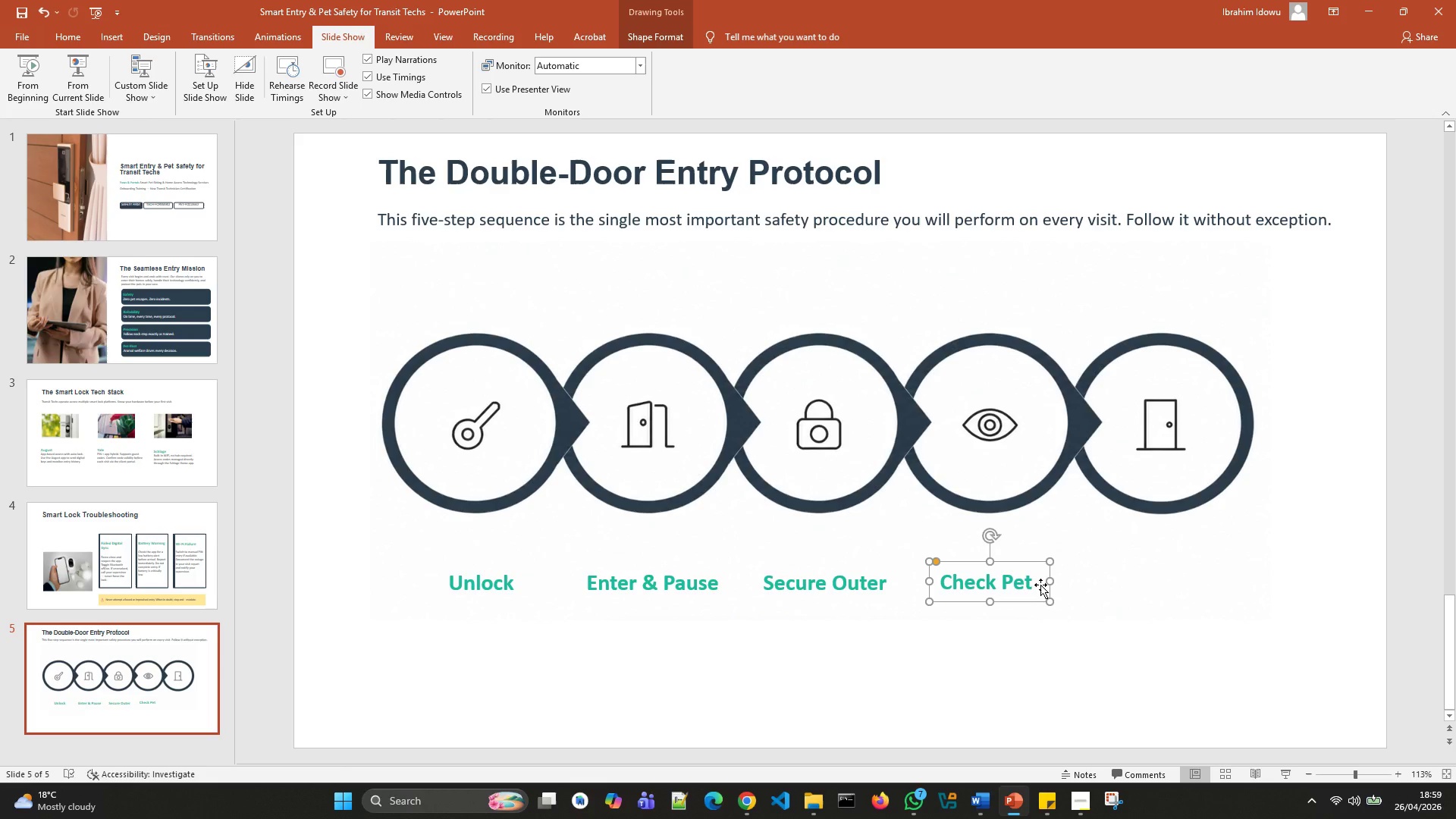 
key(Control+D)
 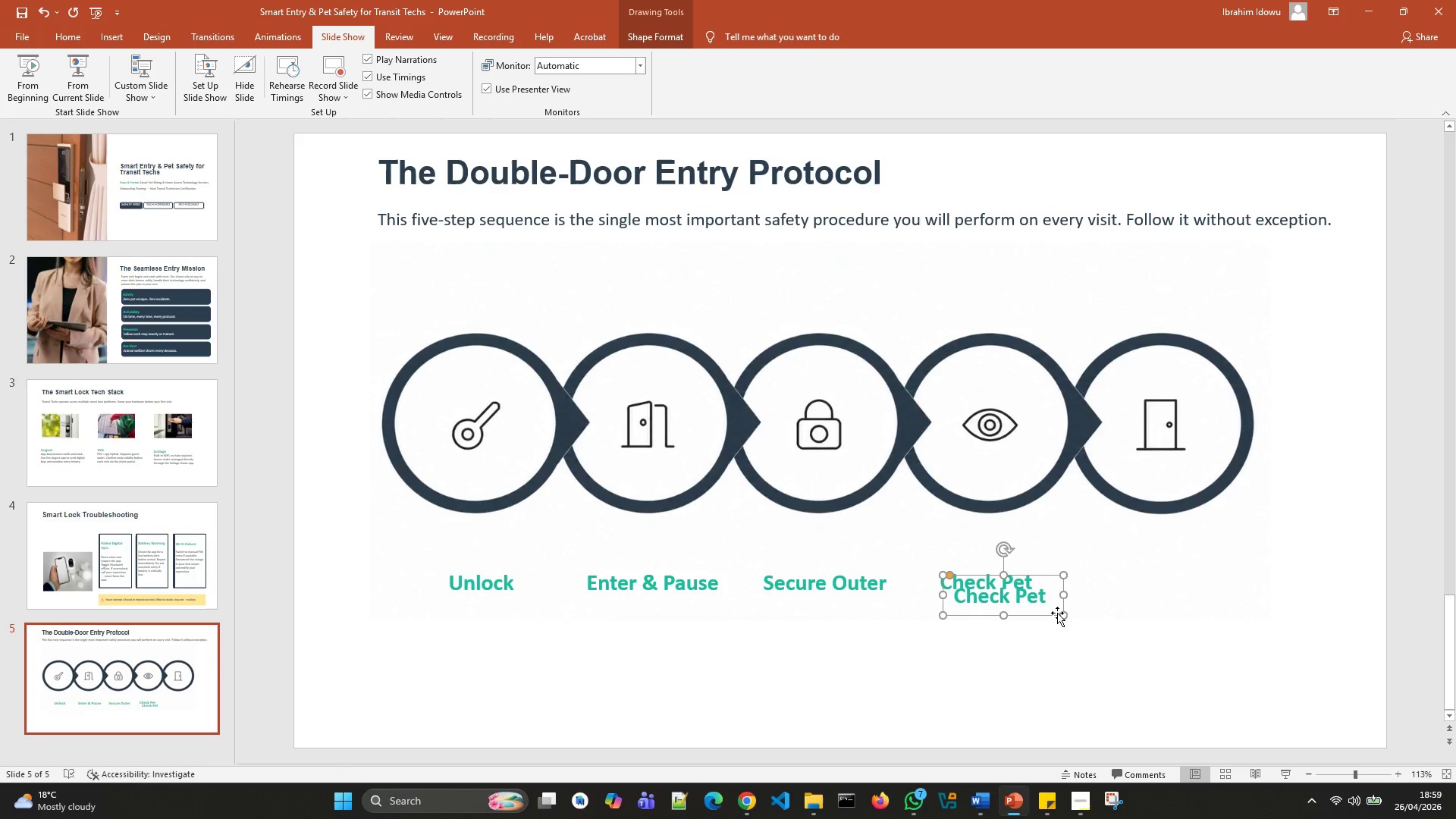 
left_click_drag(start_coordinate=[1056, 613], to_coordinate=[1228, 604])
 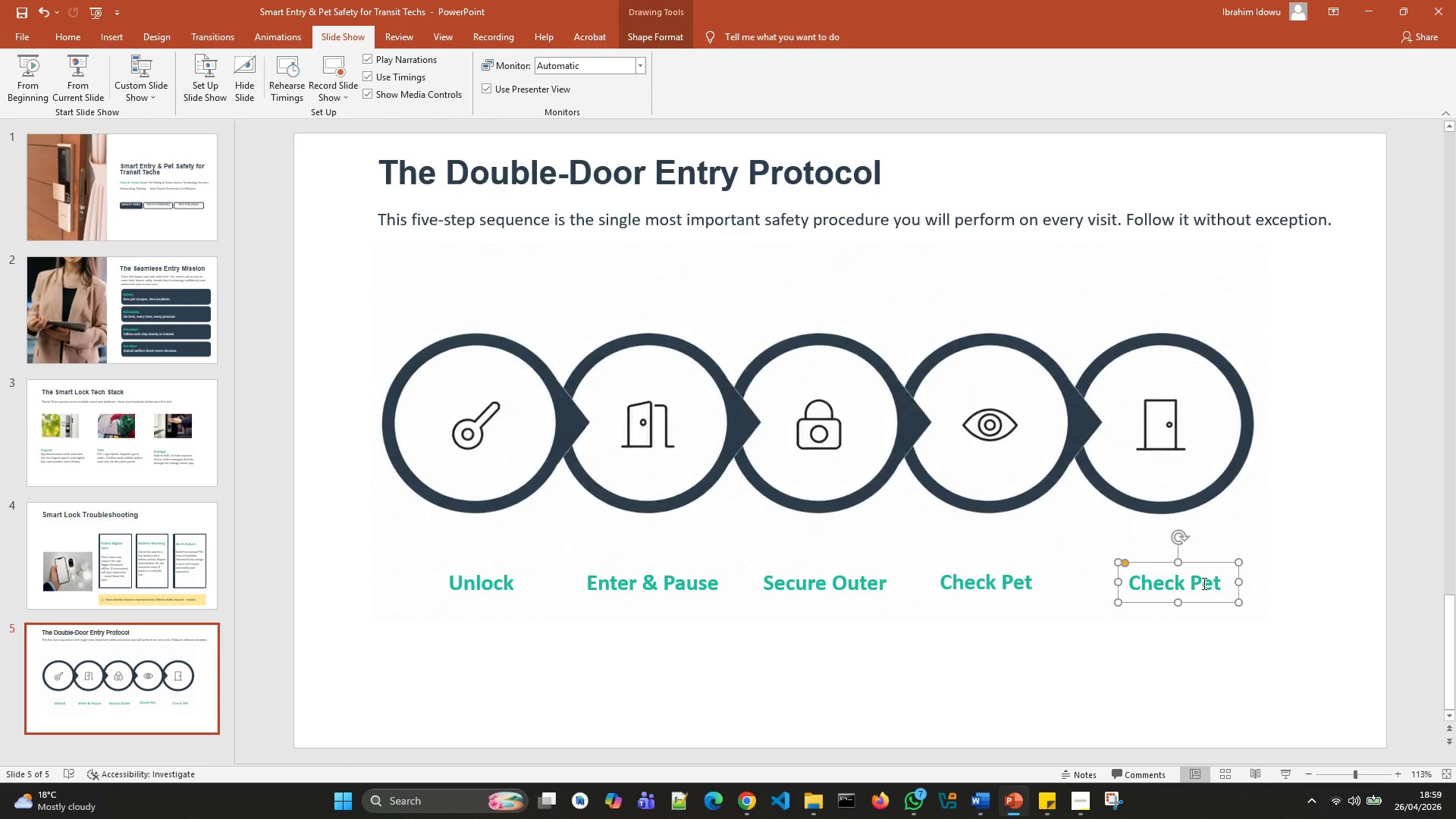 
left_click([1203, 582])
 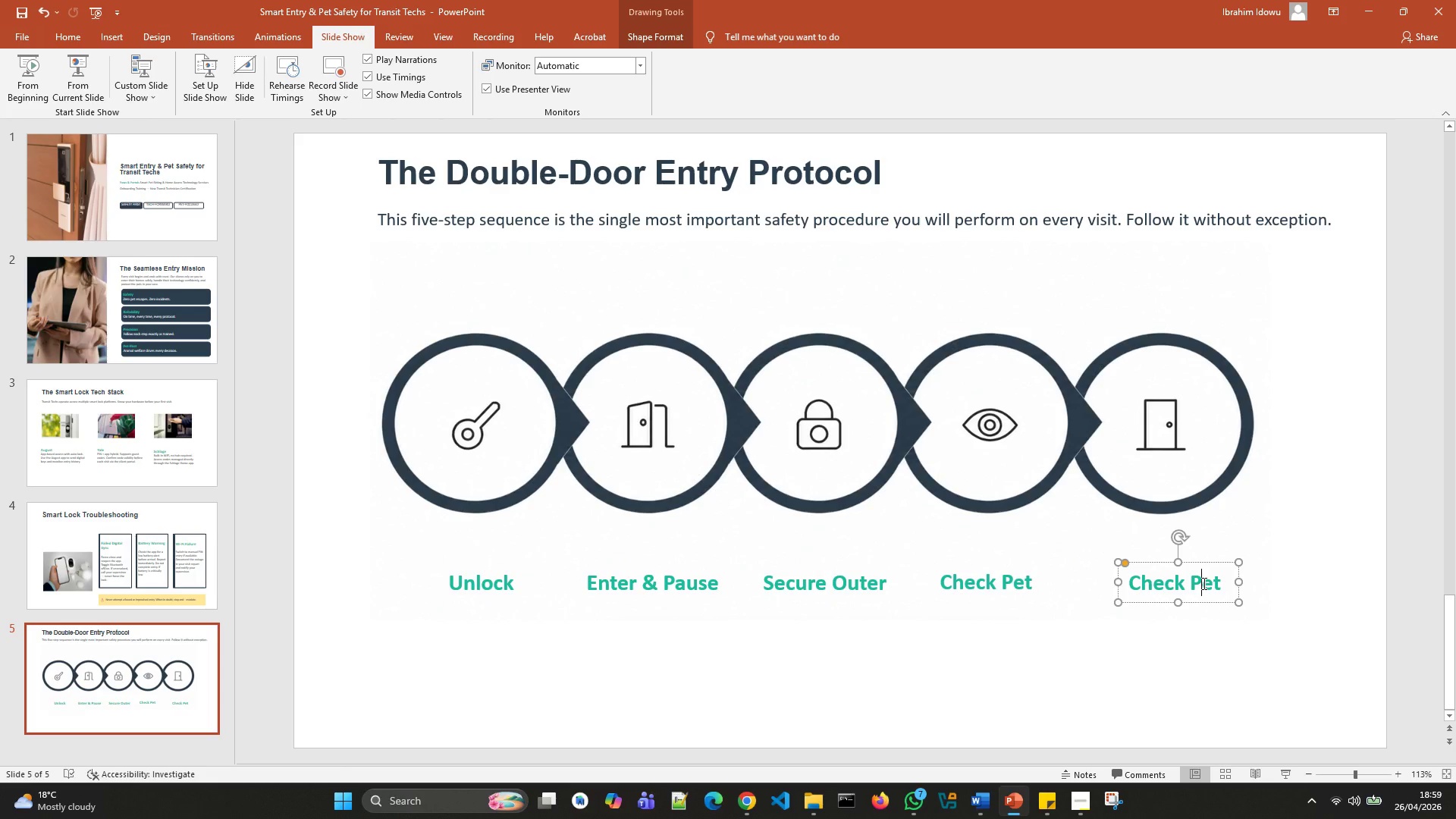 
key(ArrowRight)
 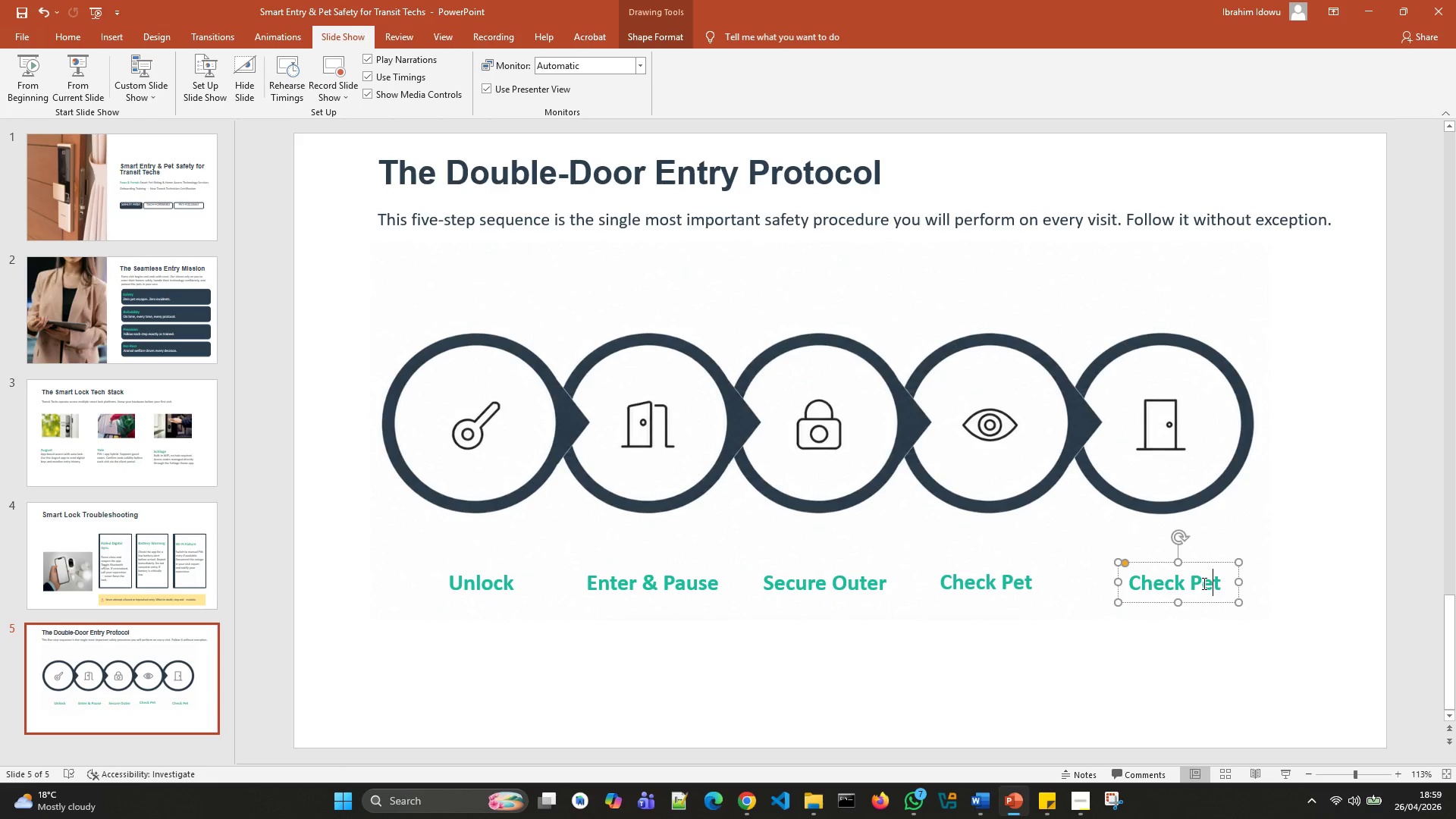 
key(ArrowRight)
 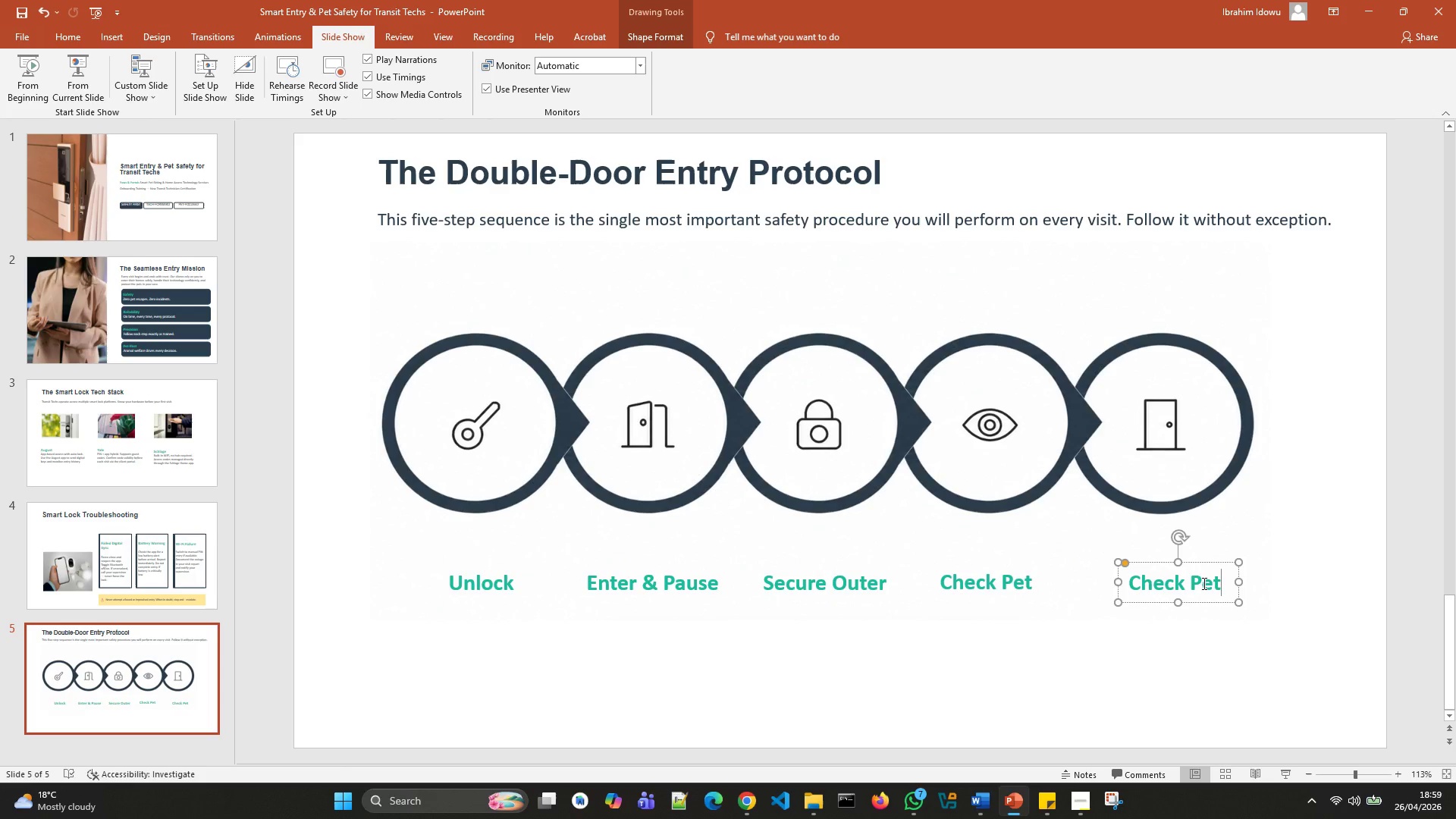 
key(Backspace)
 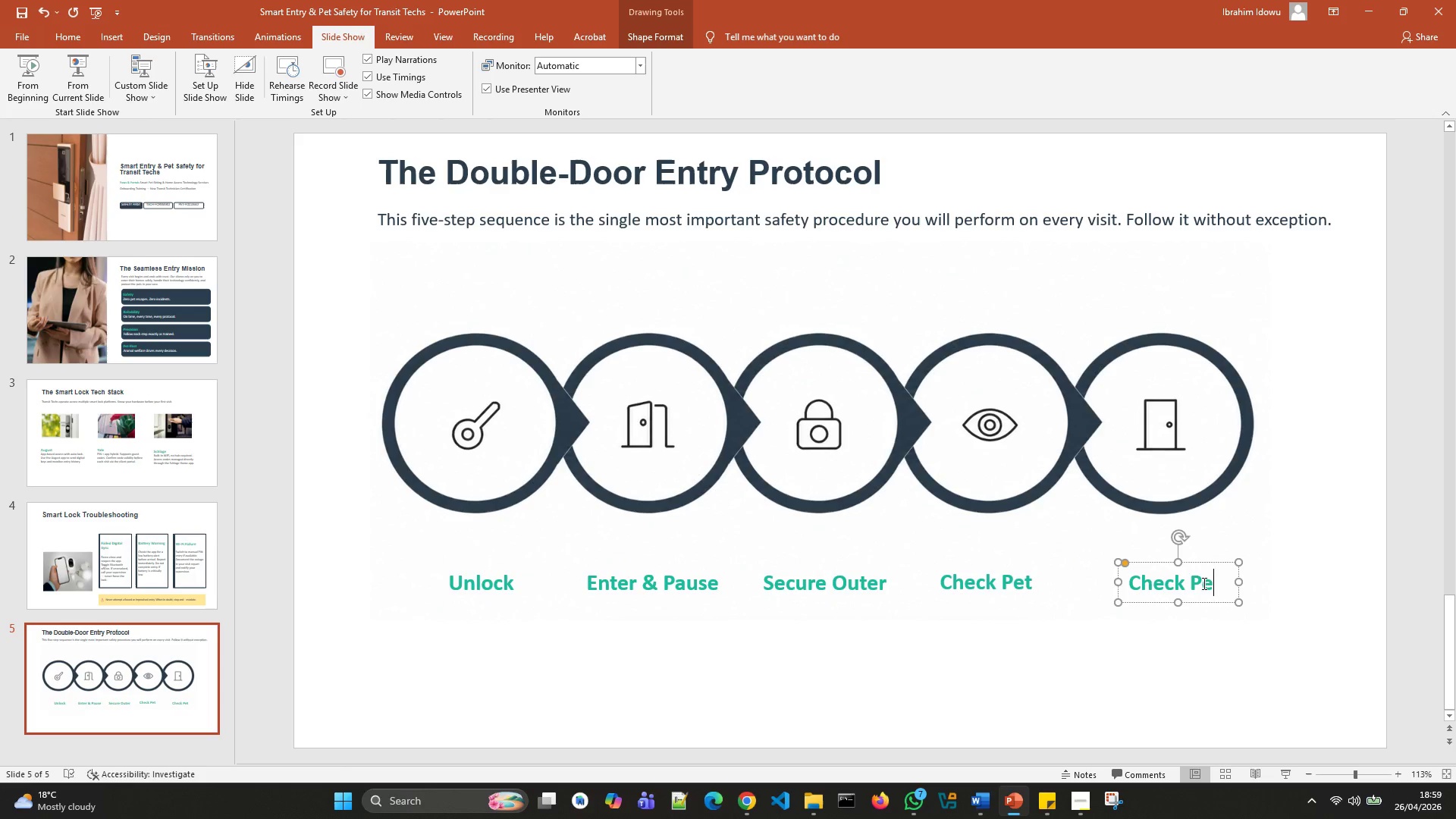 
key(Backspace)
 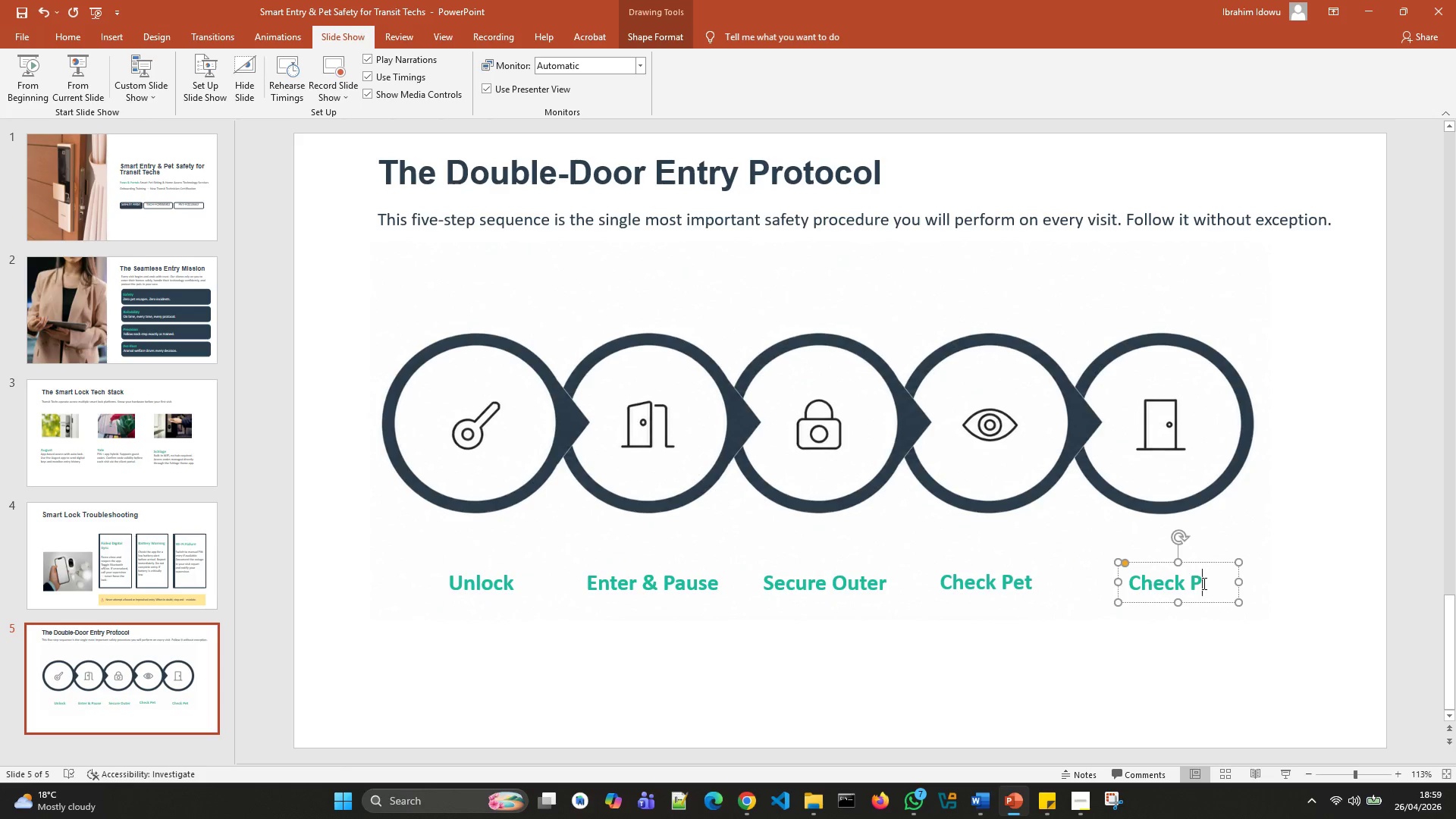 
key(Backspace)
 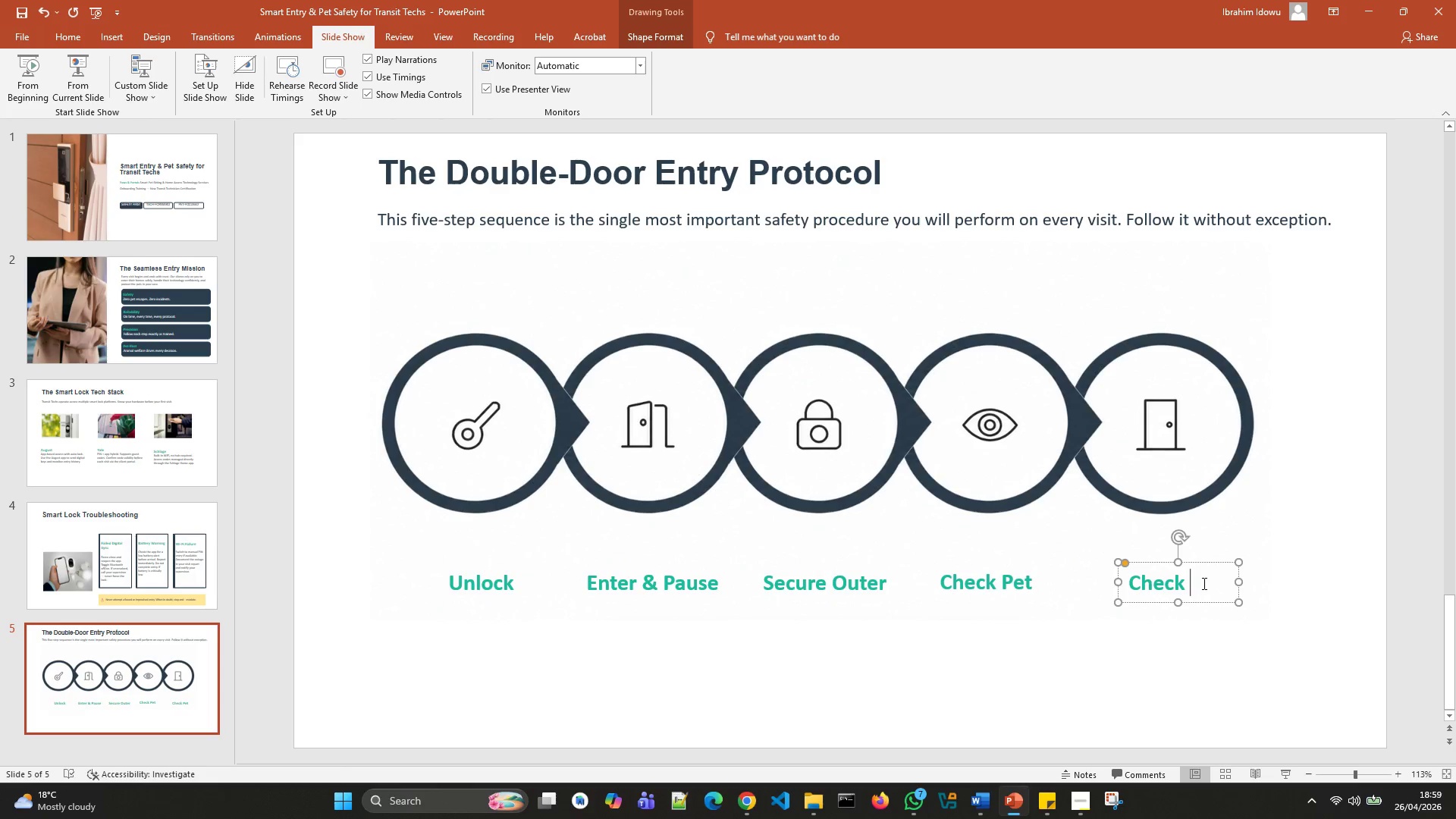 
key(Backspace)
 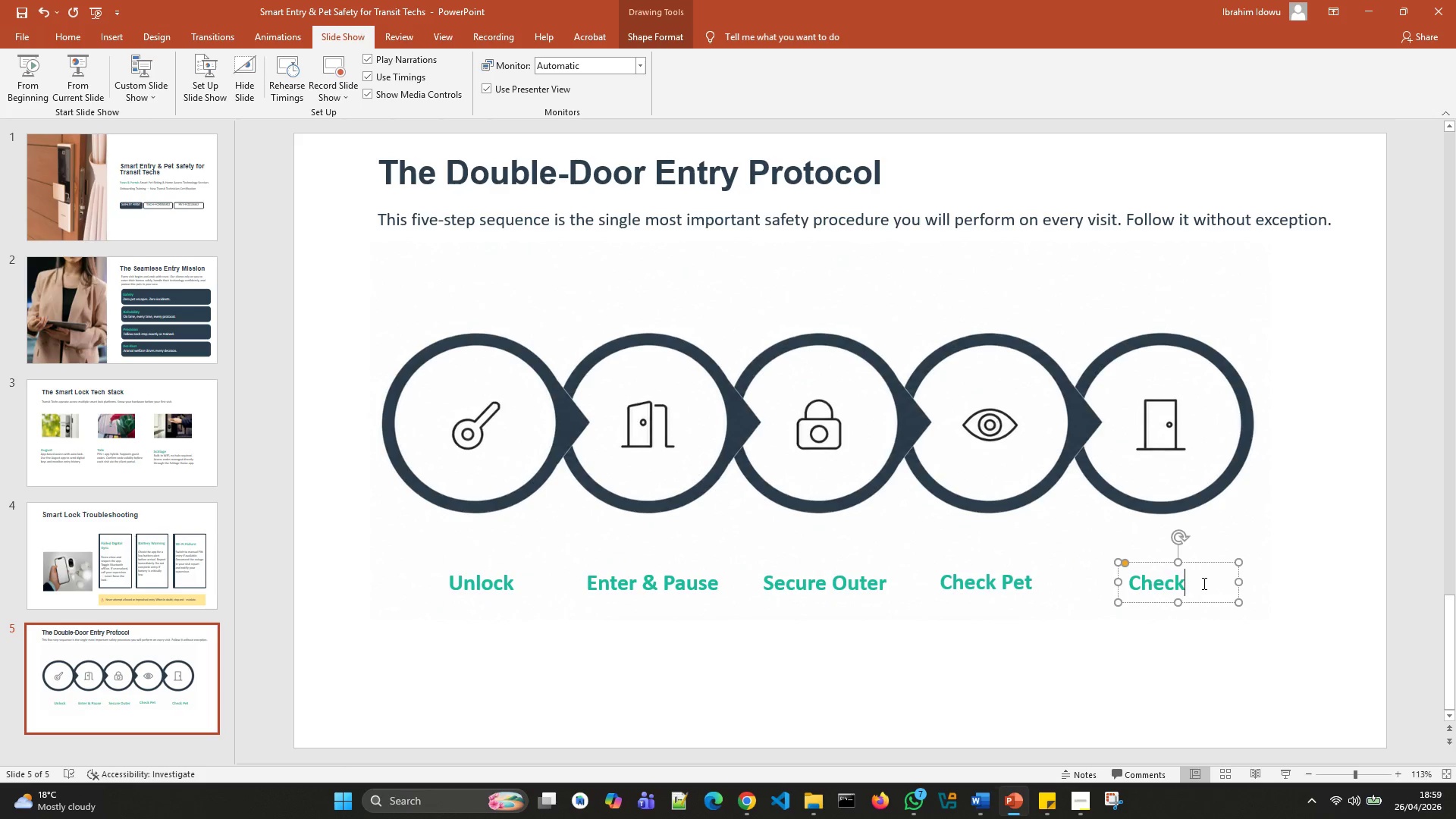 
key(Backspace)
 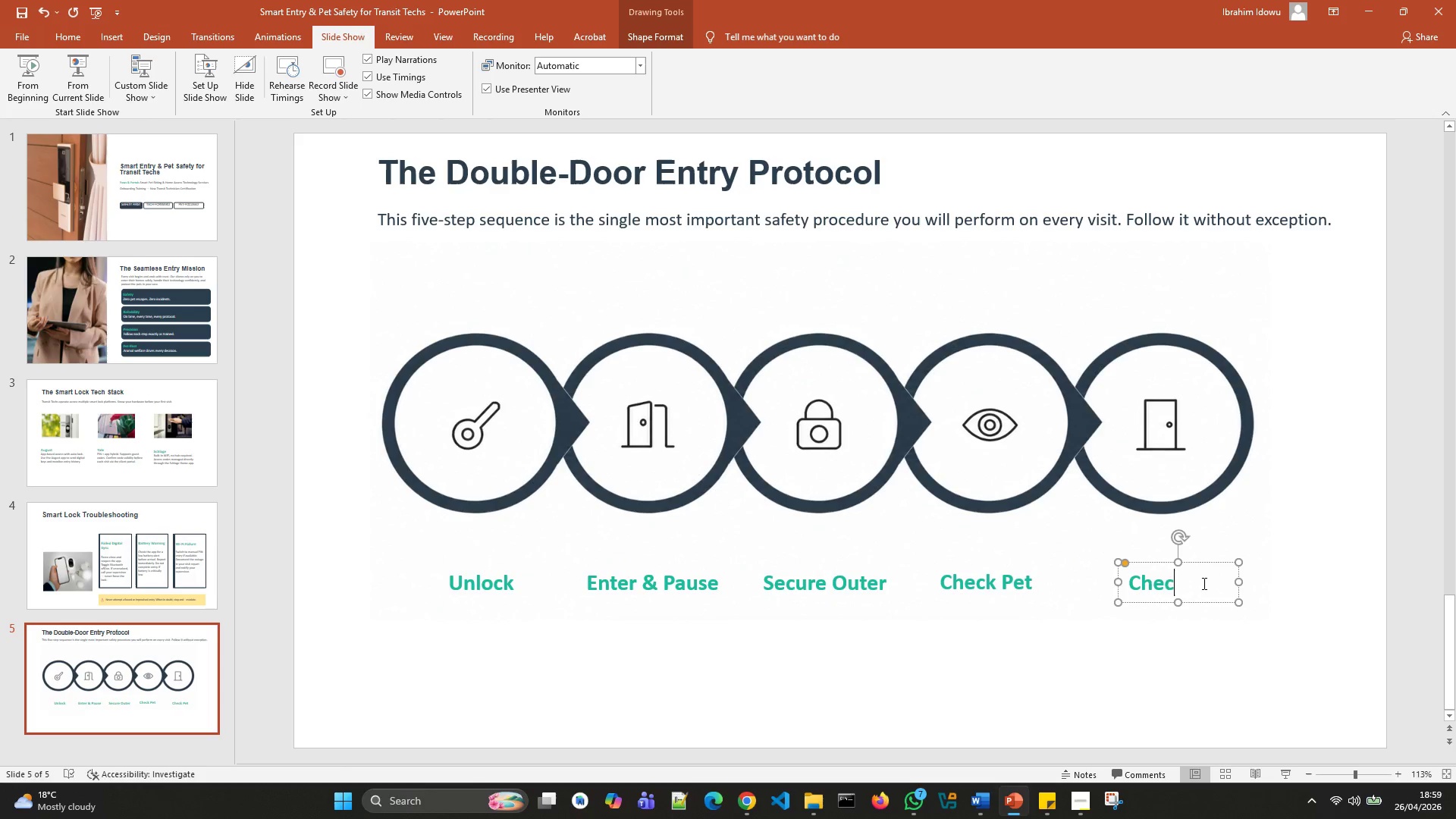 
key(Backspace)
 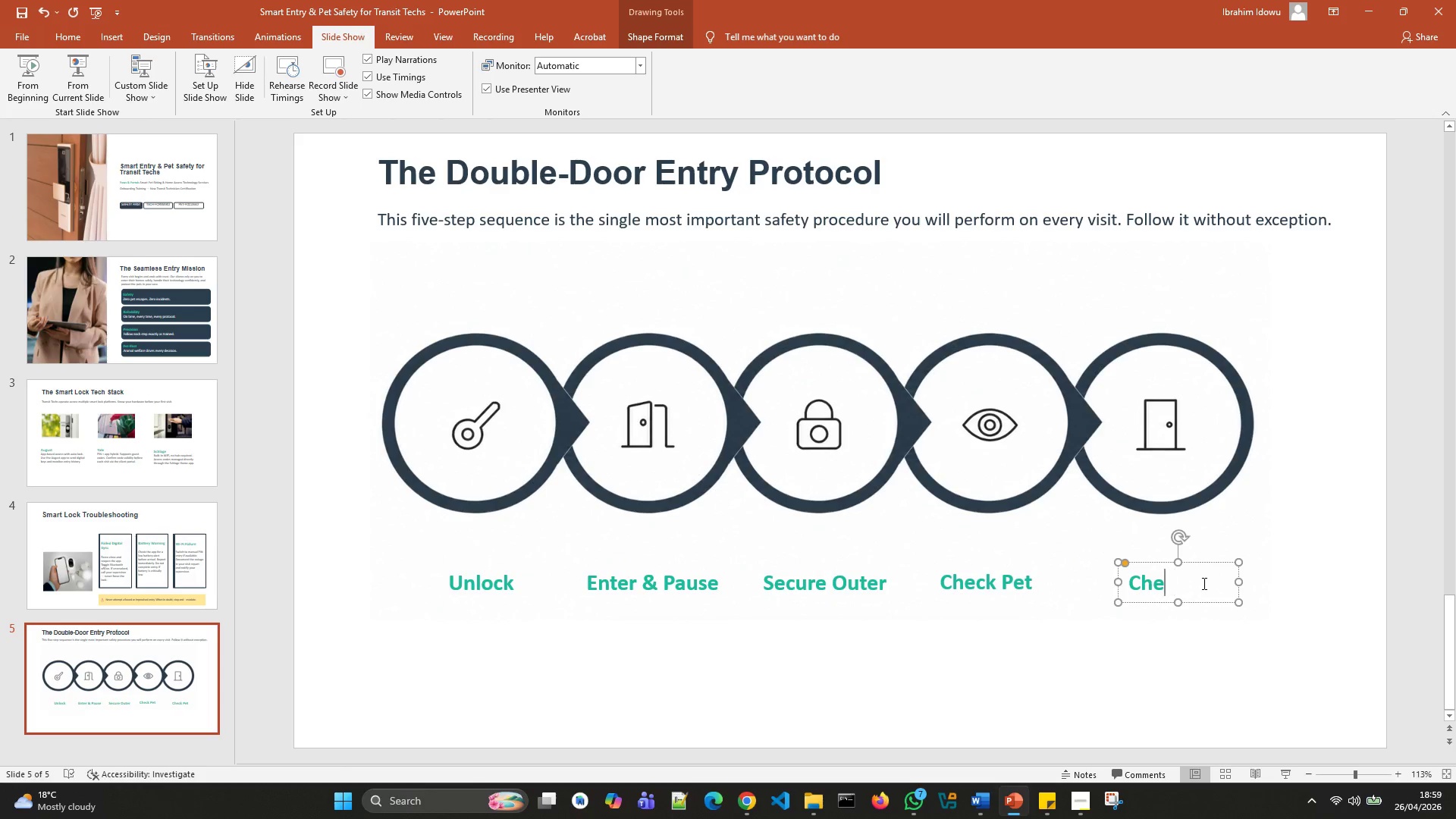 
key(Backspace)
 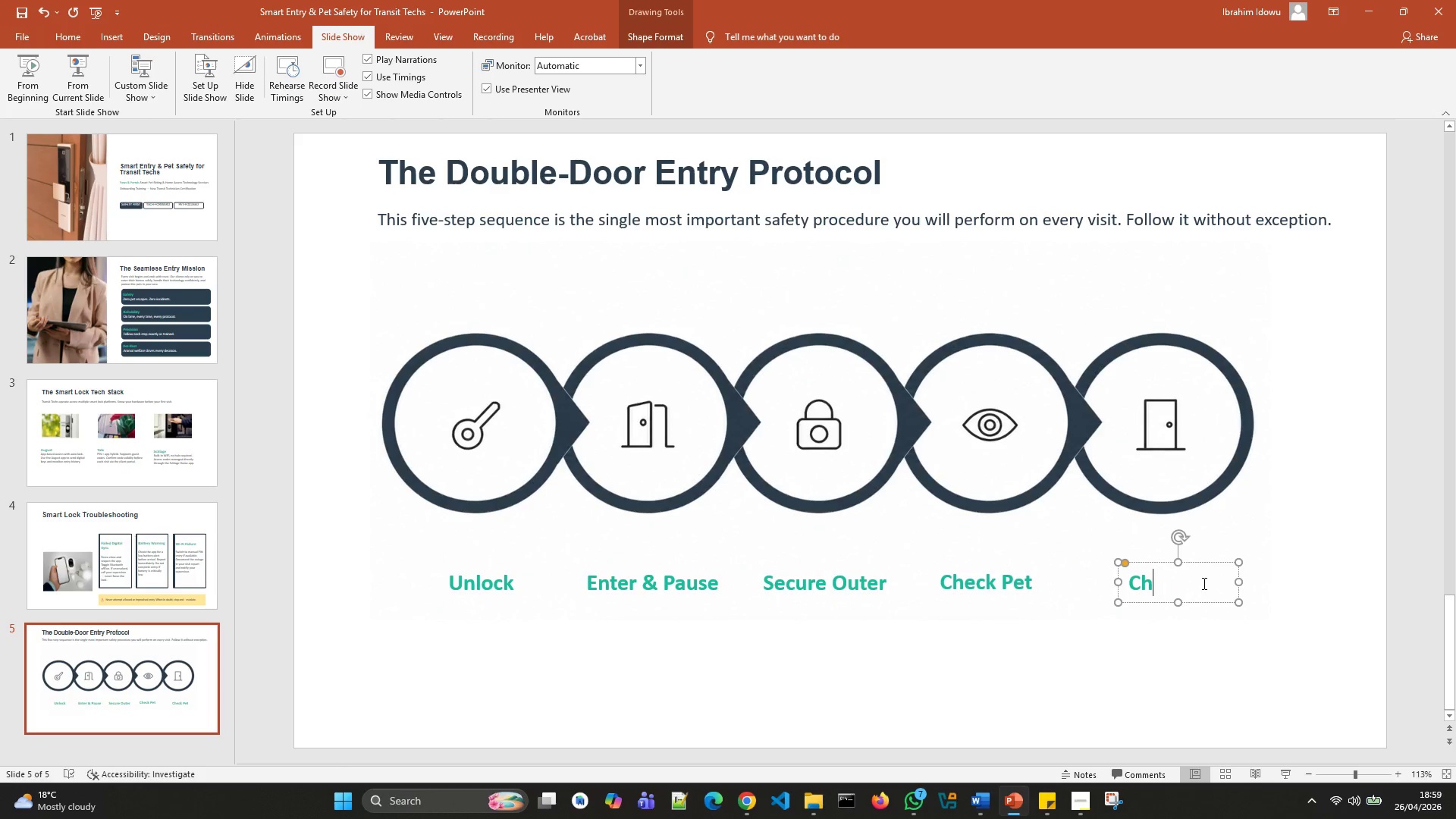 
key(Backspace)
 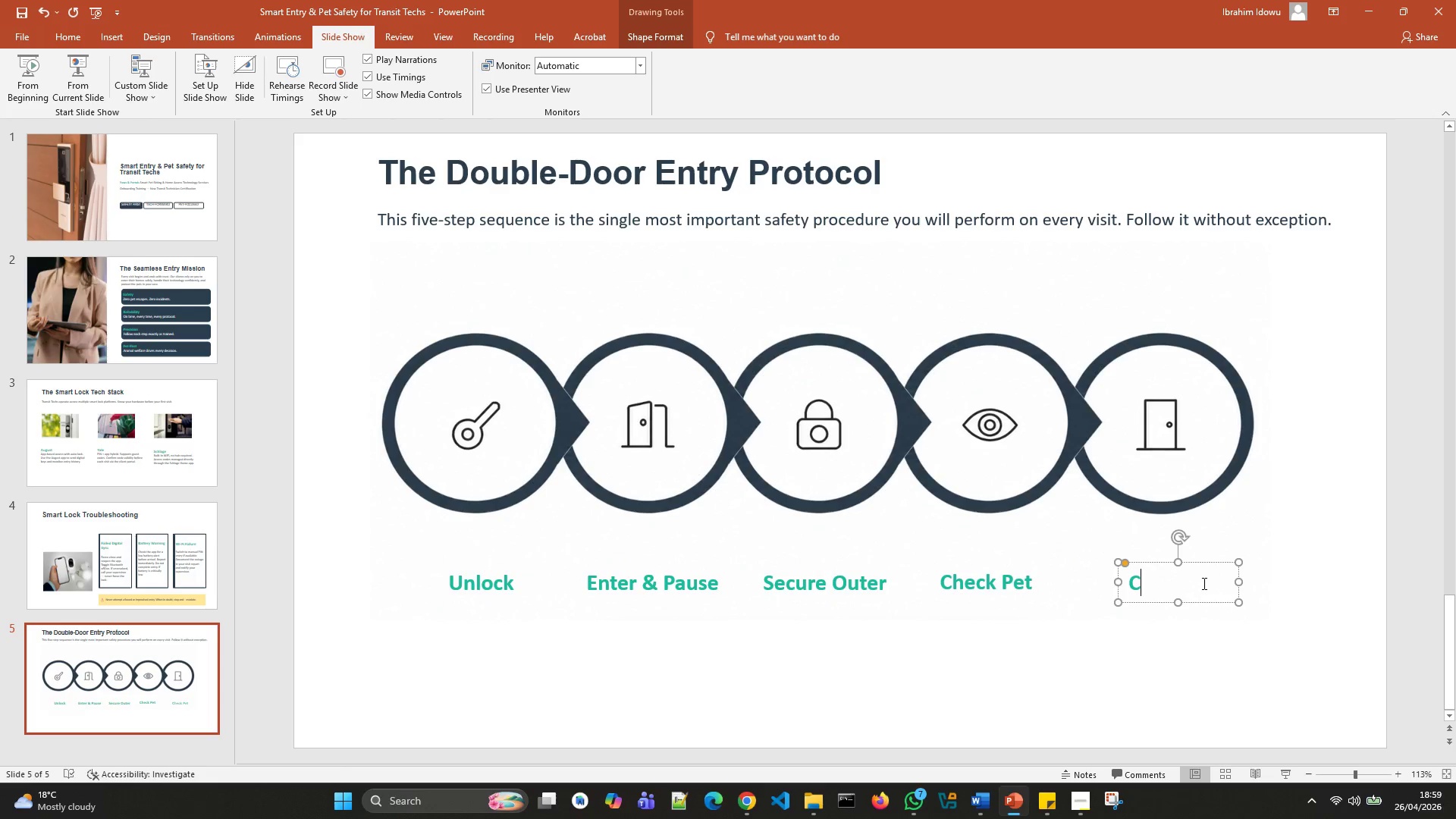 
key(Backspace)
 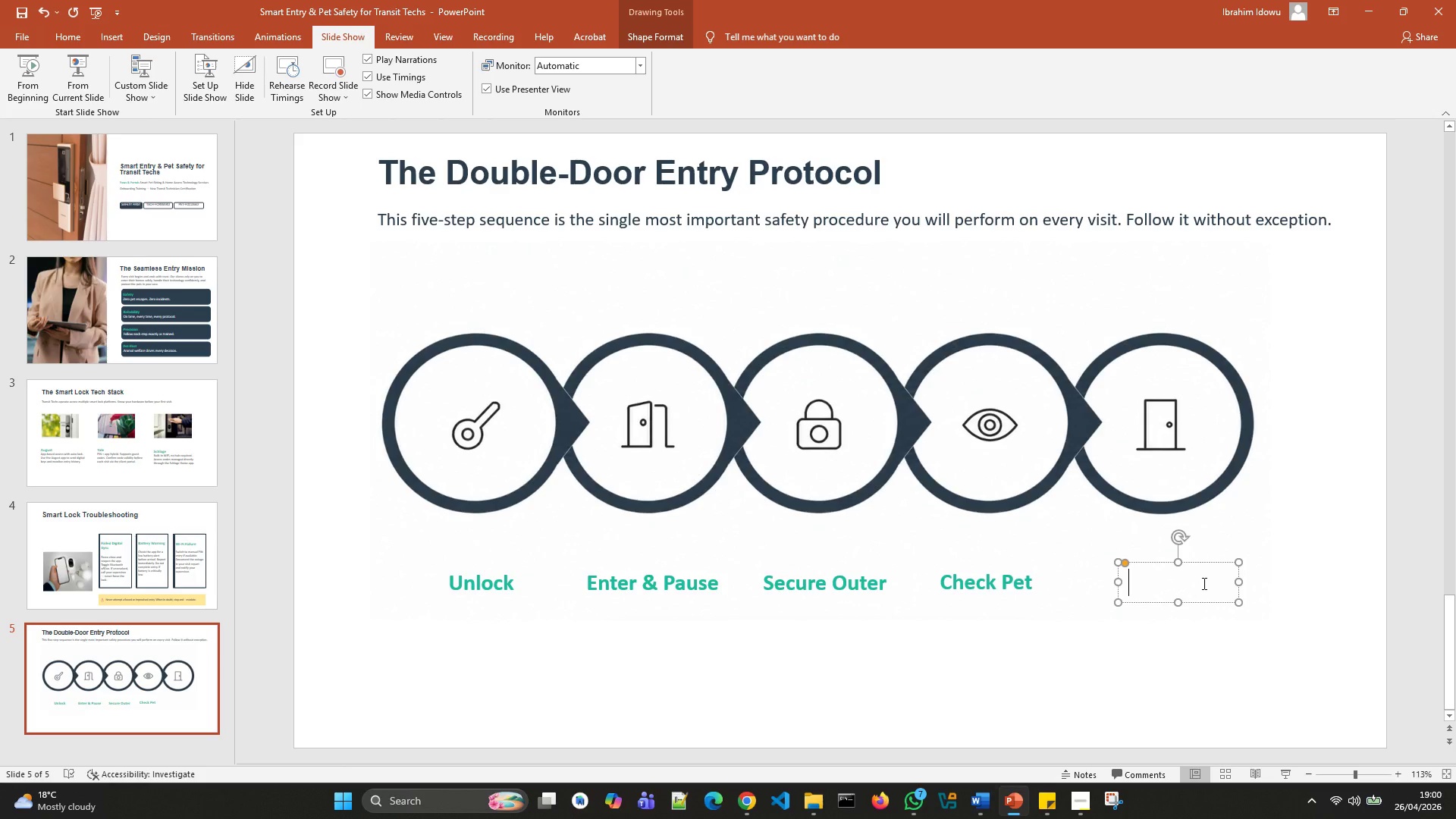 
wait(31.41)
 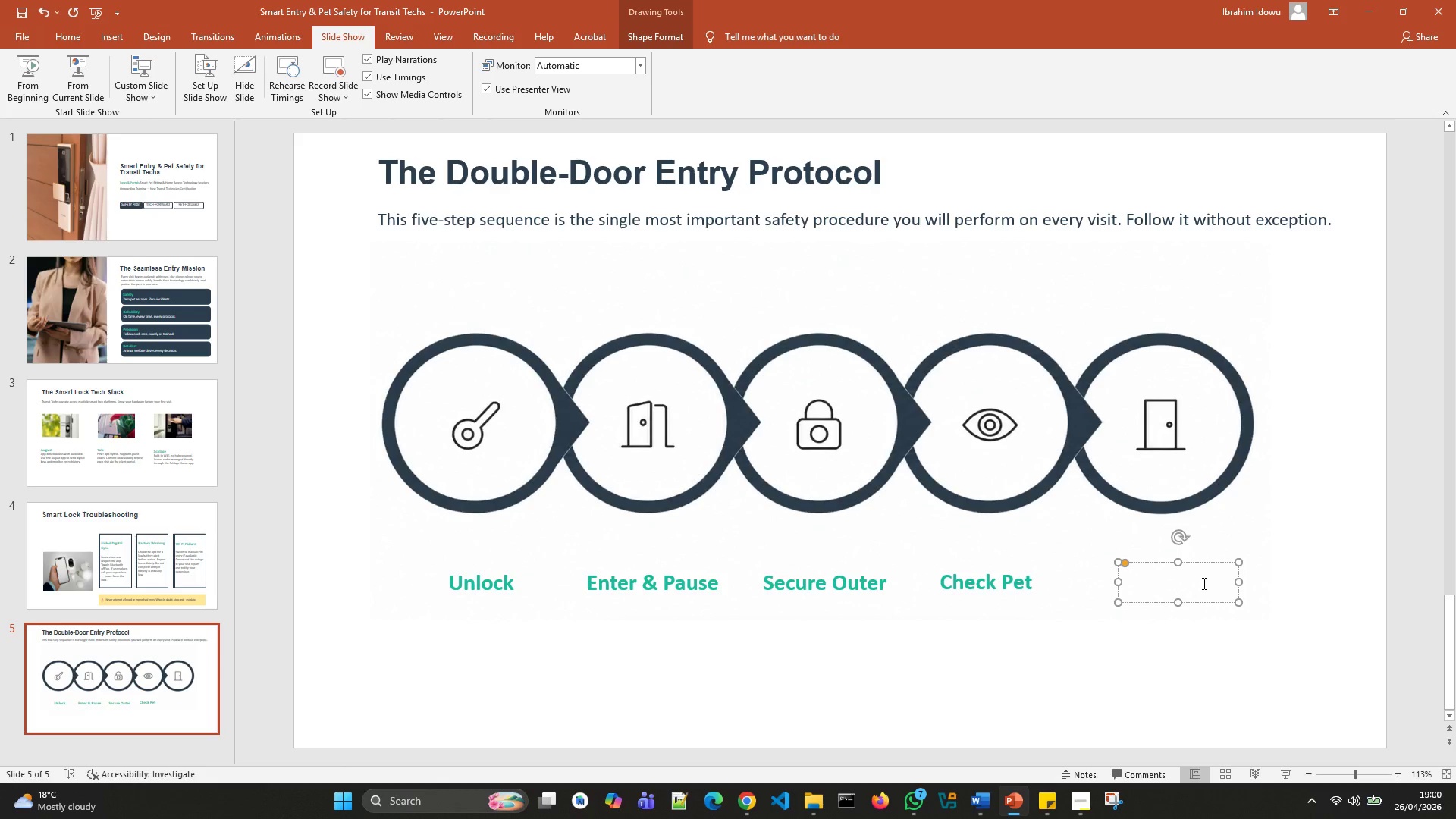 
type(Op)
key(Backspace)
key(Backspace)
type(oPEN iNNER)
 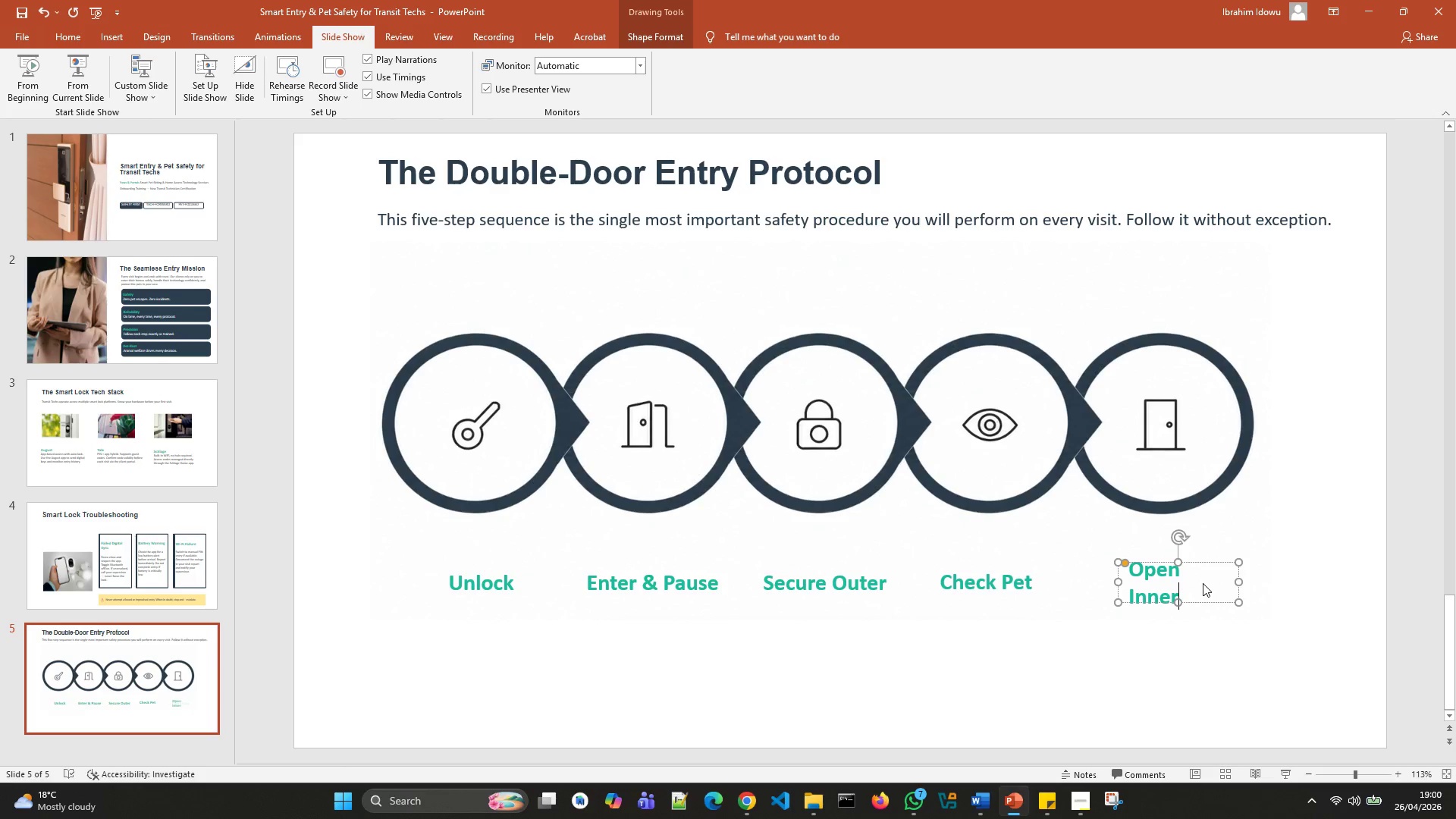 
left_click_drag(start_coordinate=[1242, 583], to_coordinate=[1254, 581])
 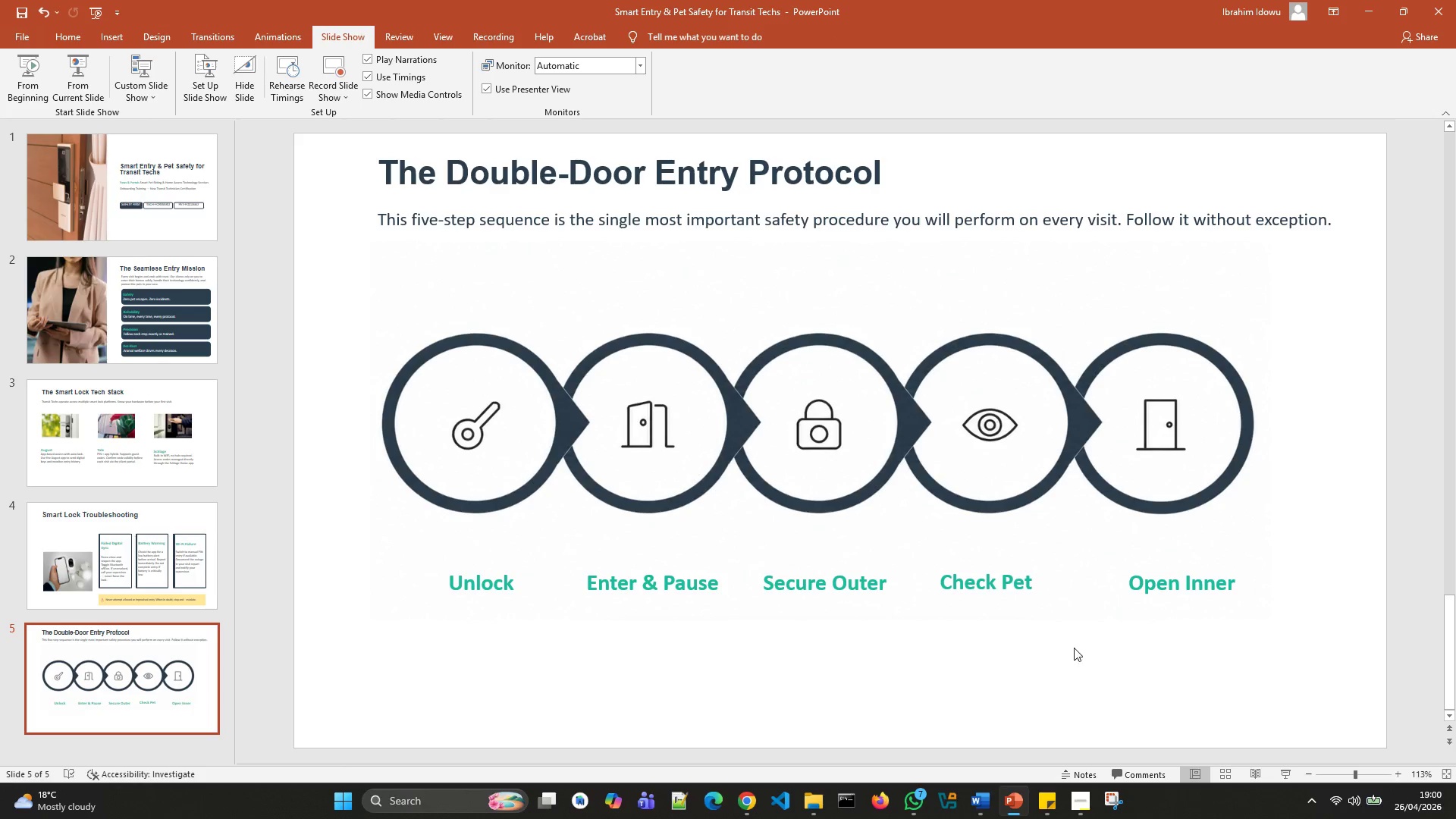 
left_click([1006, 588])
 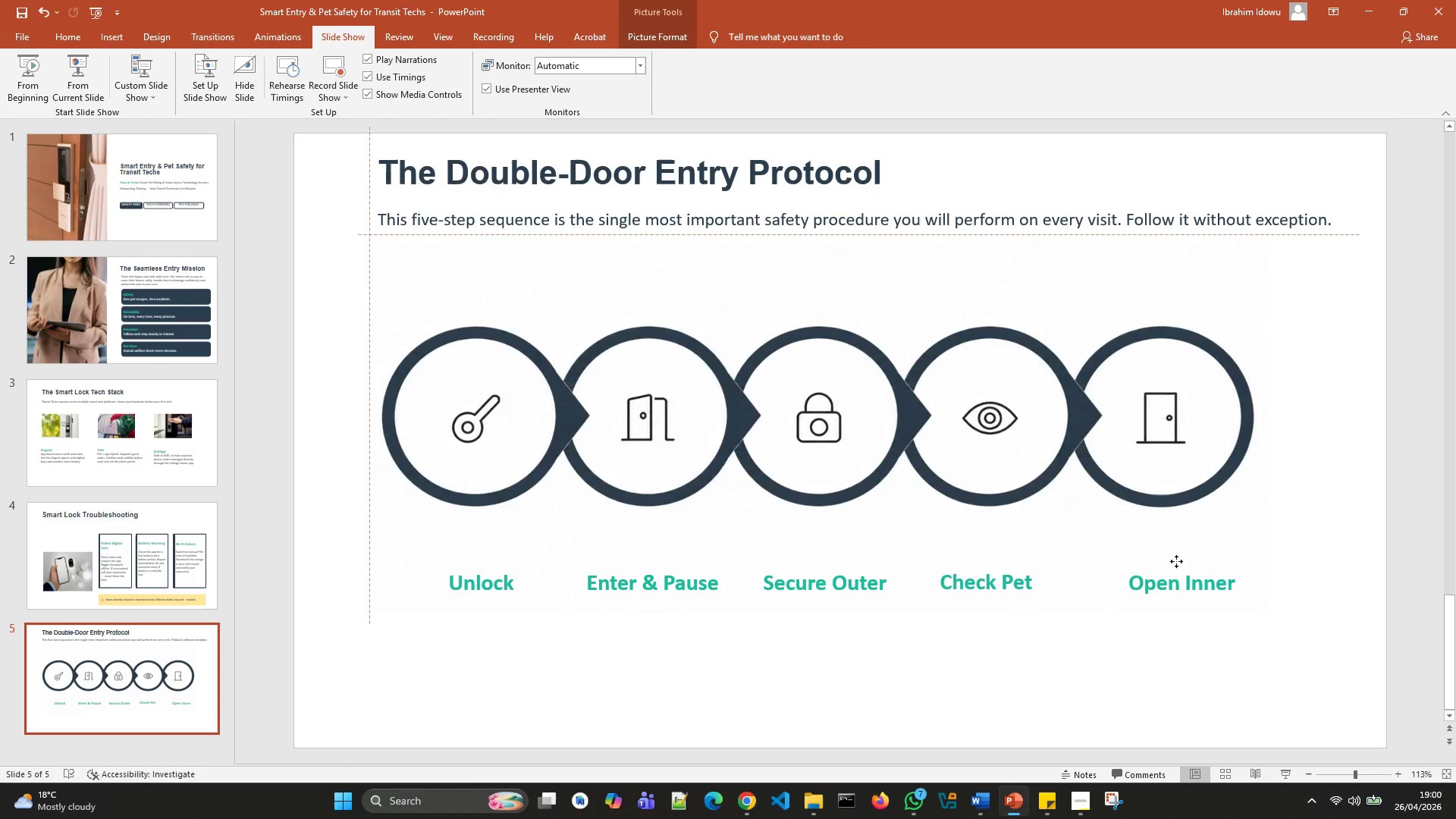 
wait(5.66)
 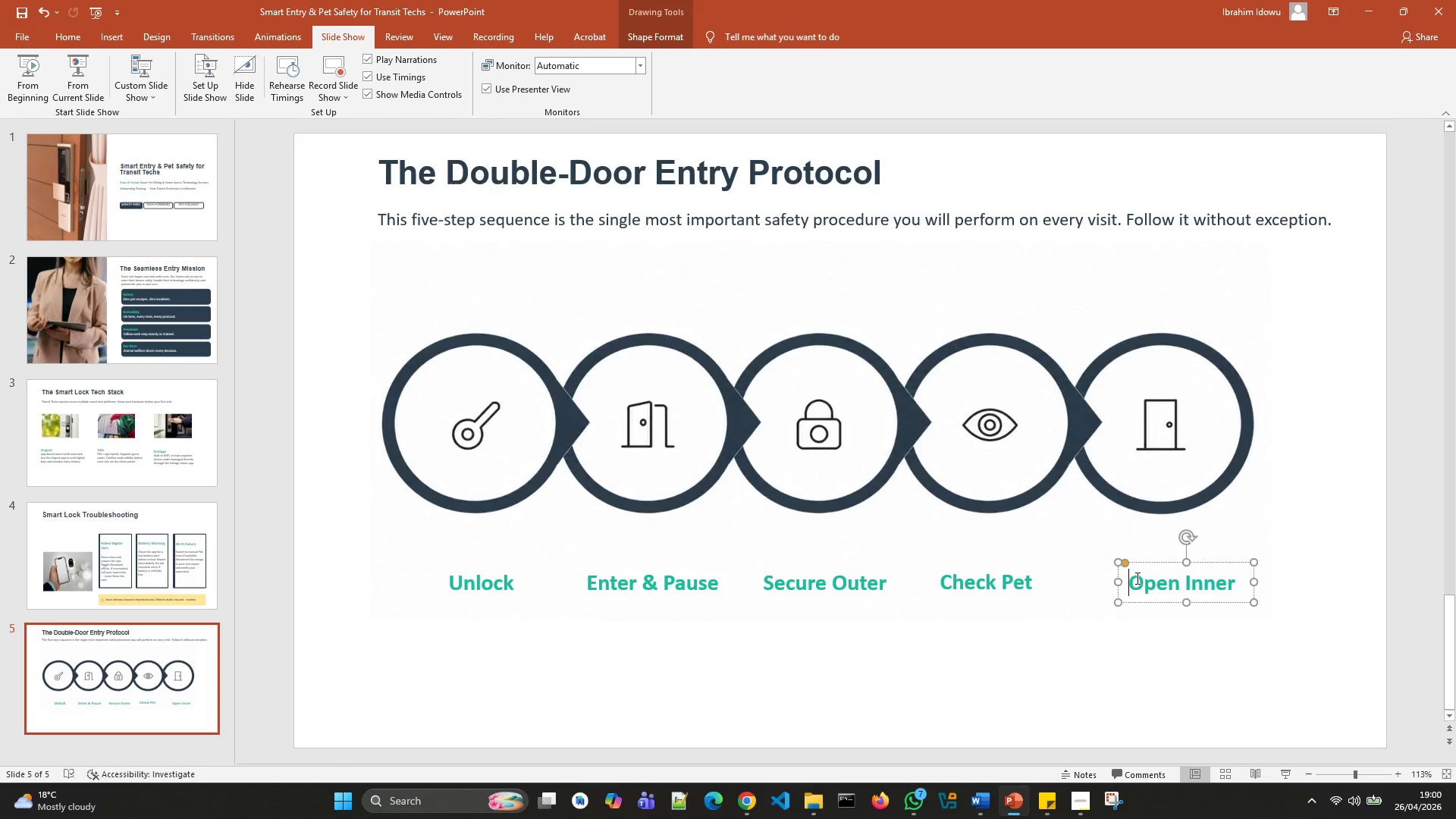 
left_click([1178, 587])
 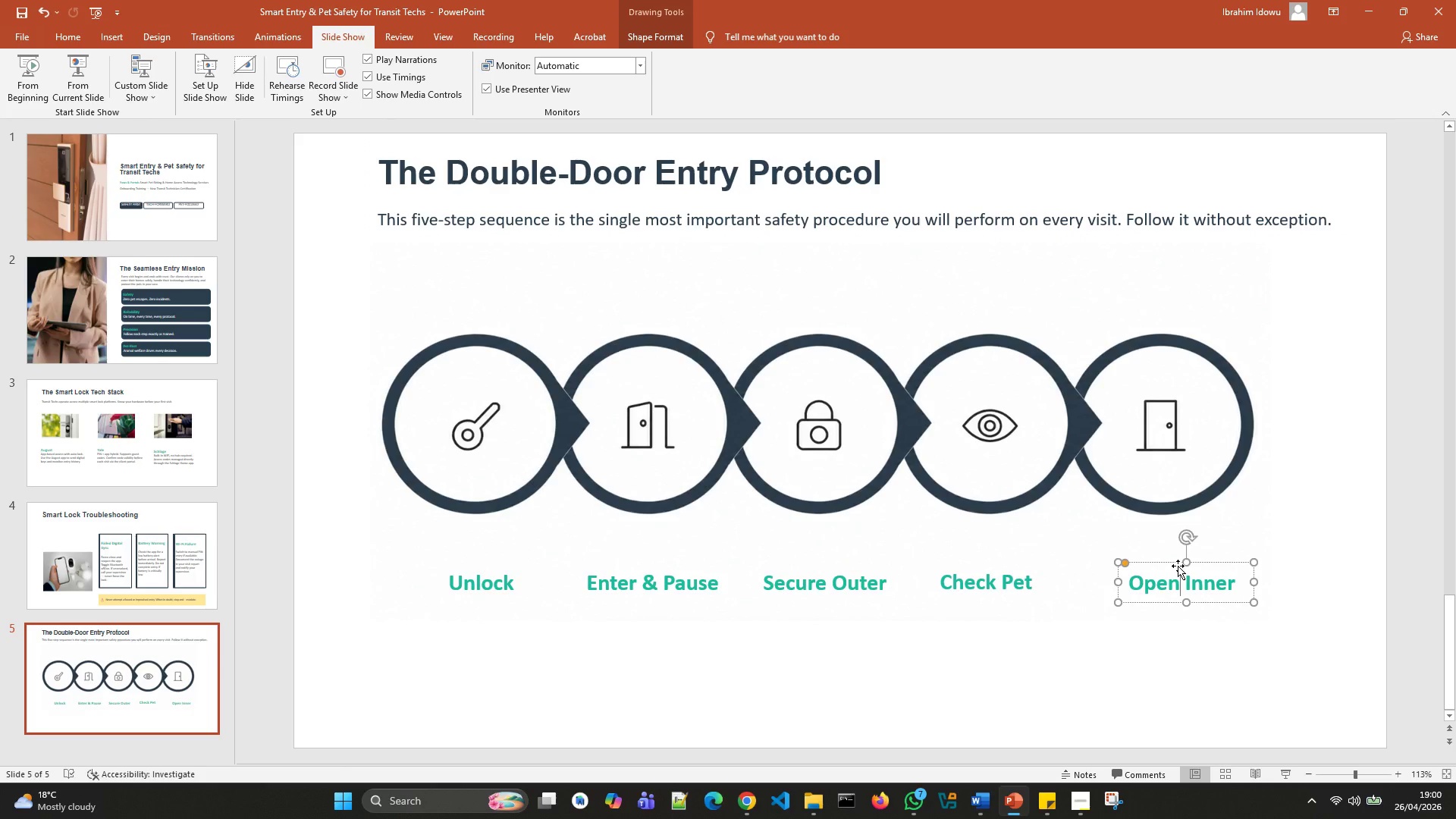 
left_click_drag(start_coordinate=[1176, 565], to_coordinate=[1178, 569])
 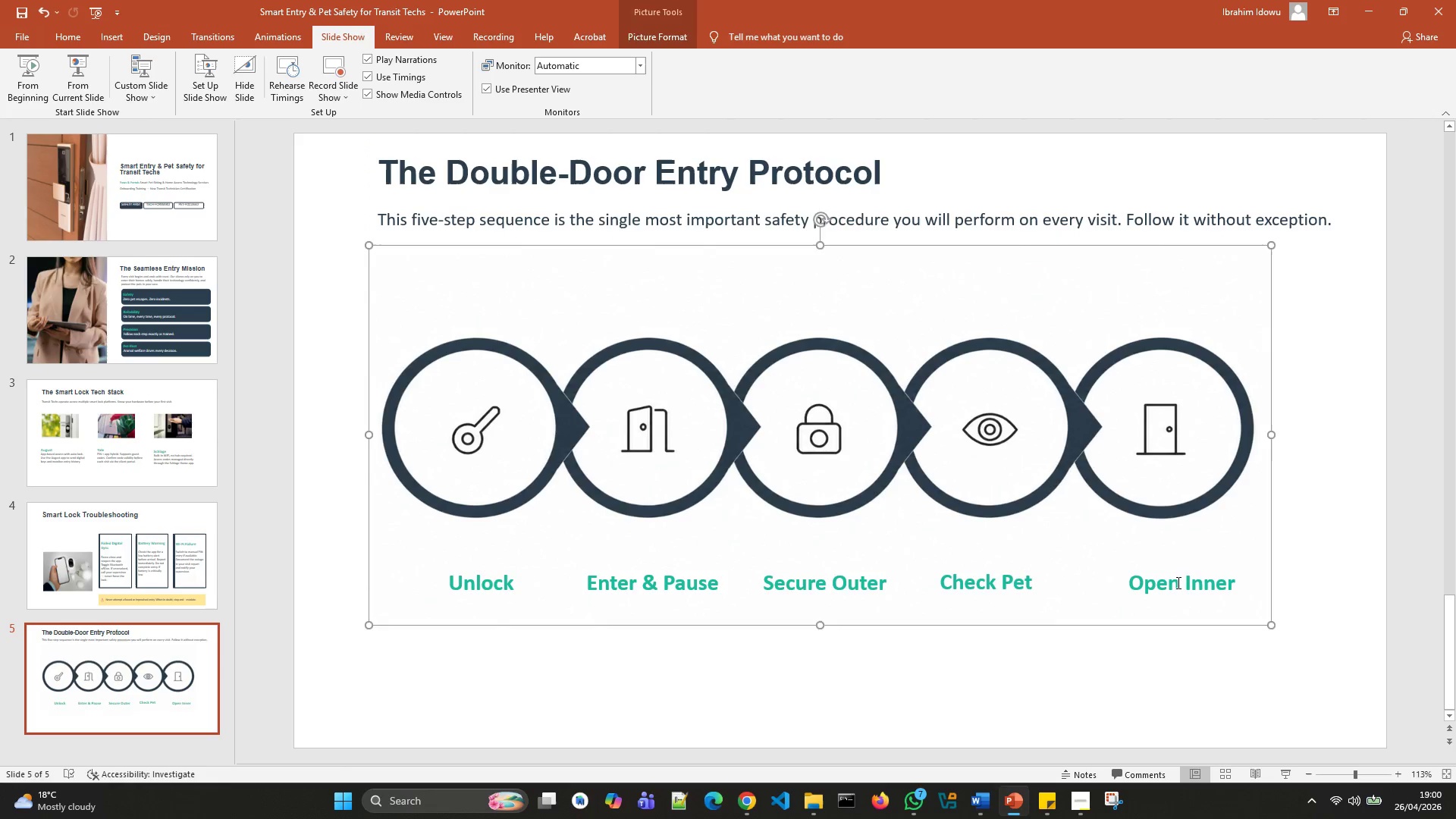 
left_click([1177, 582])
 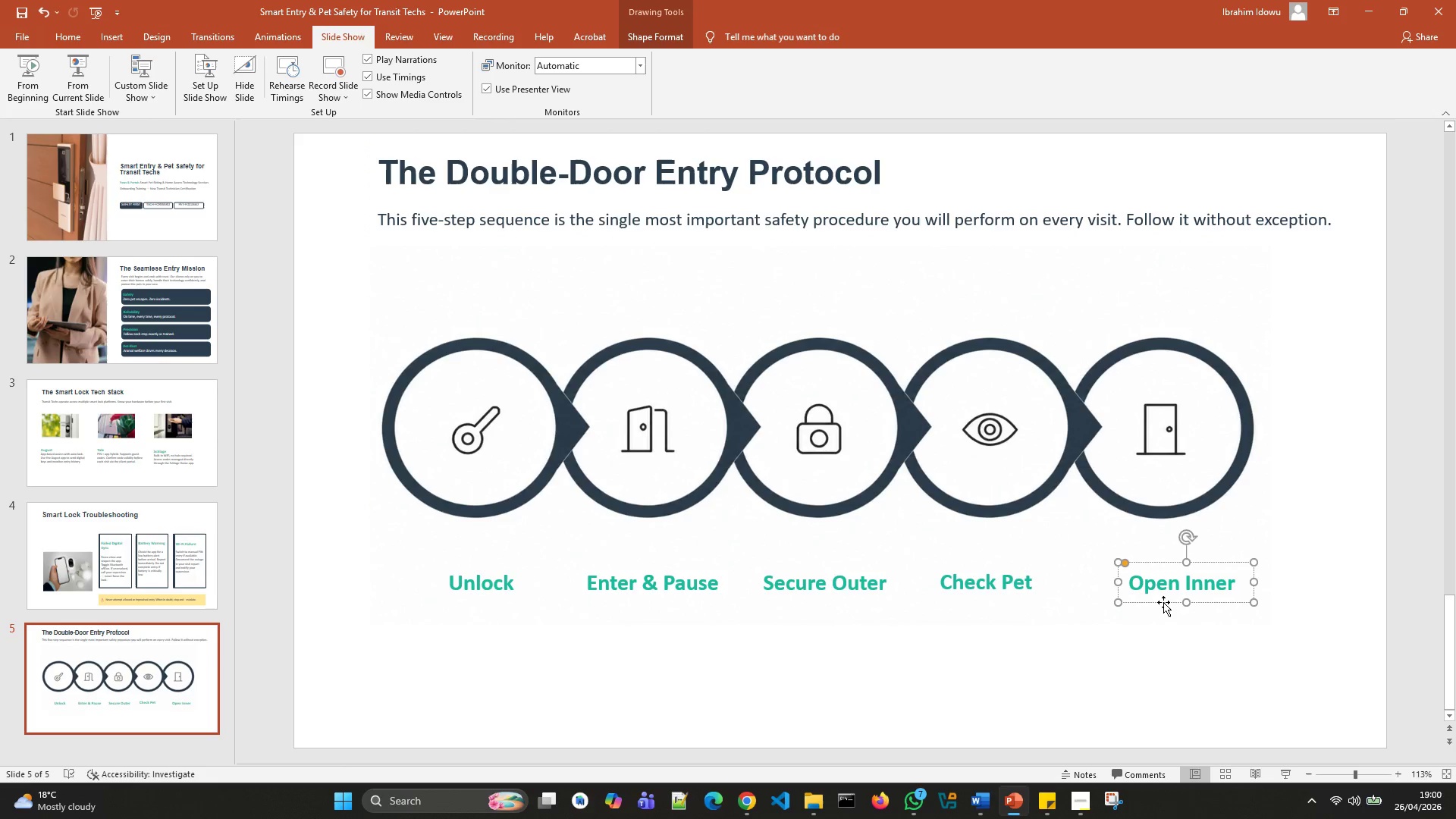 
left_click_drag(start_coordinate=[1163, 603], to_coordinate=[1141, 603])
 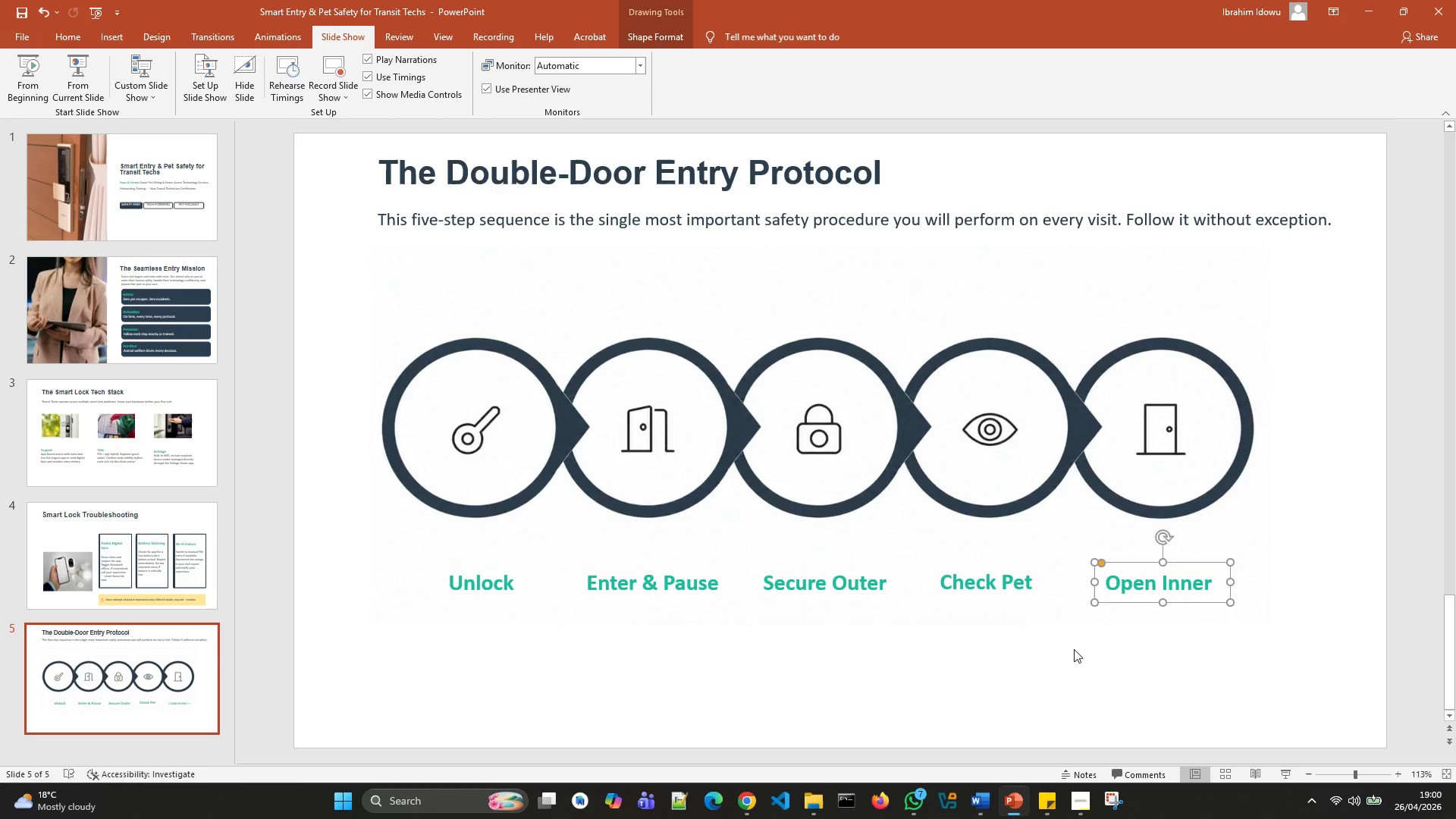 
left_click([1074, 649])
 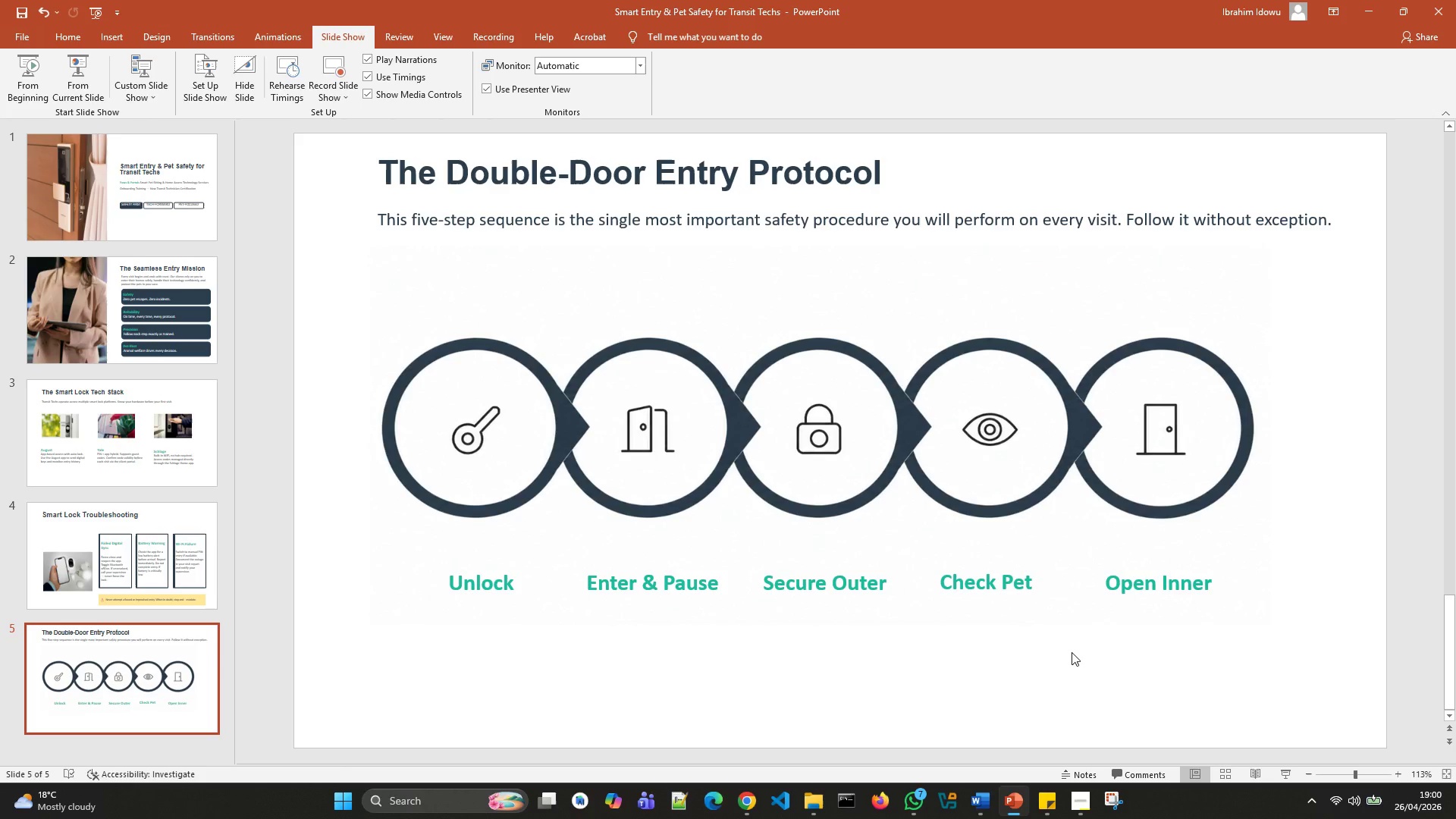 
wait(5.78)
 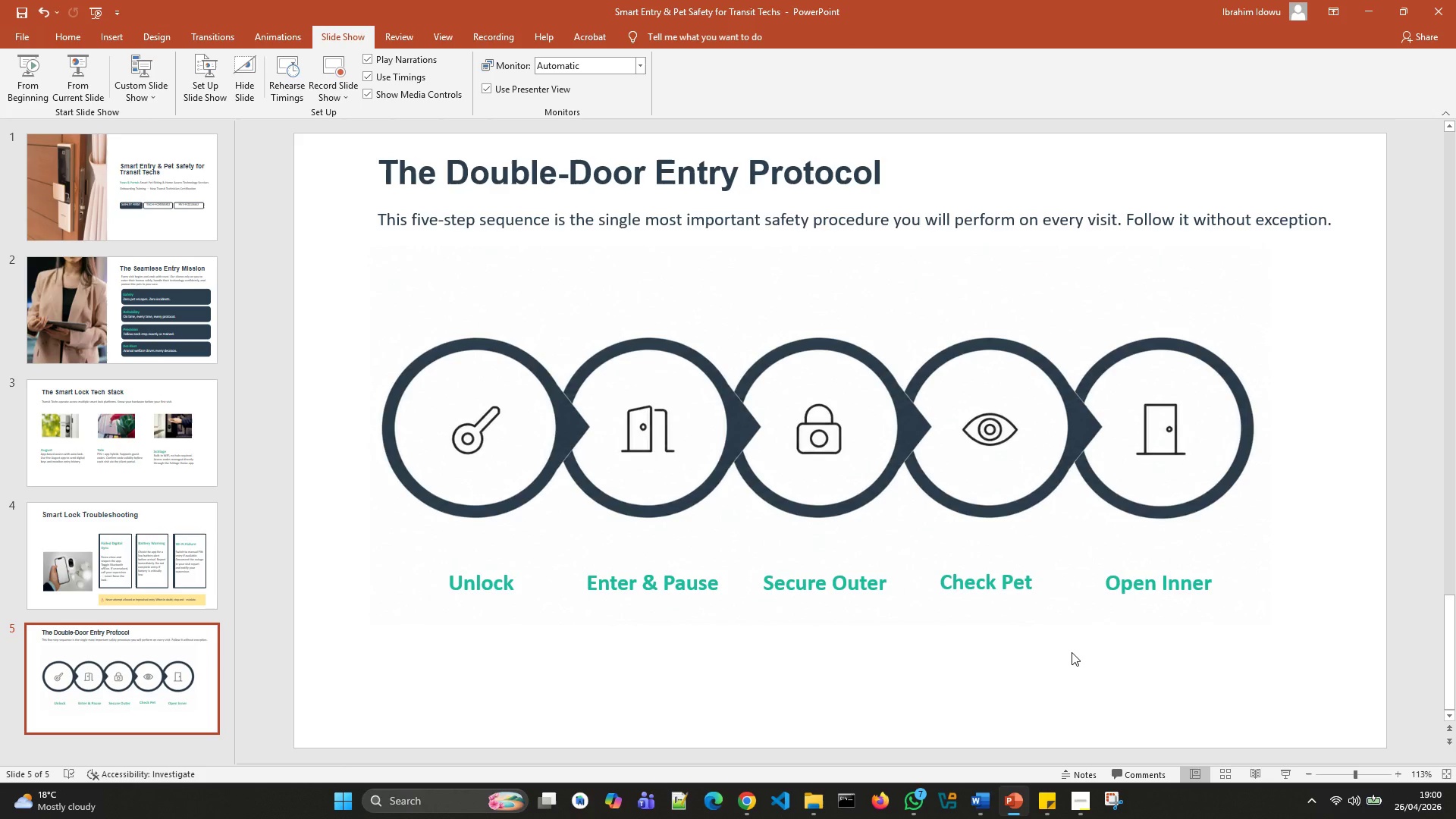 
key(Control+S)
 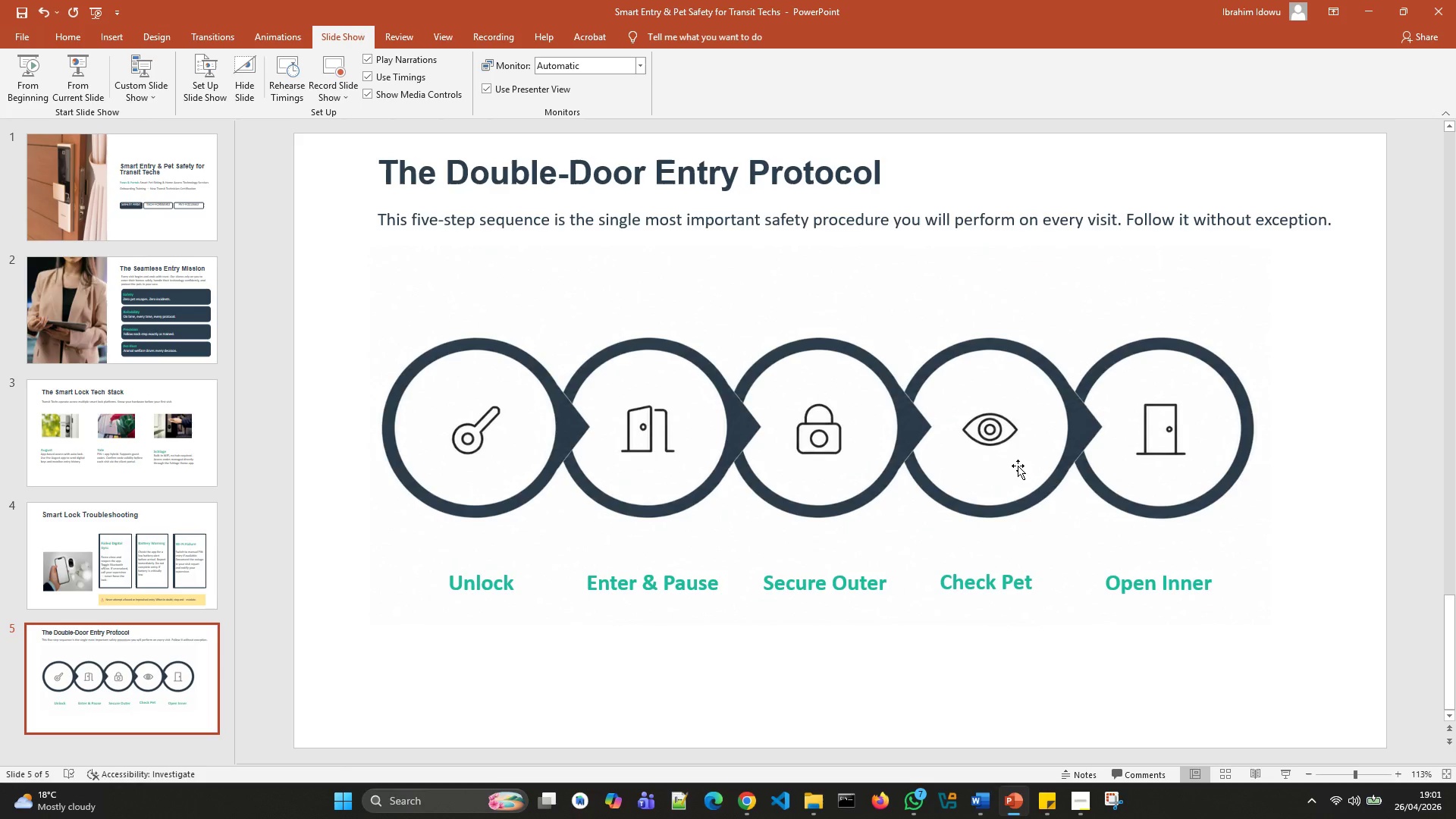 
wait(16.06)
 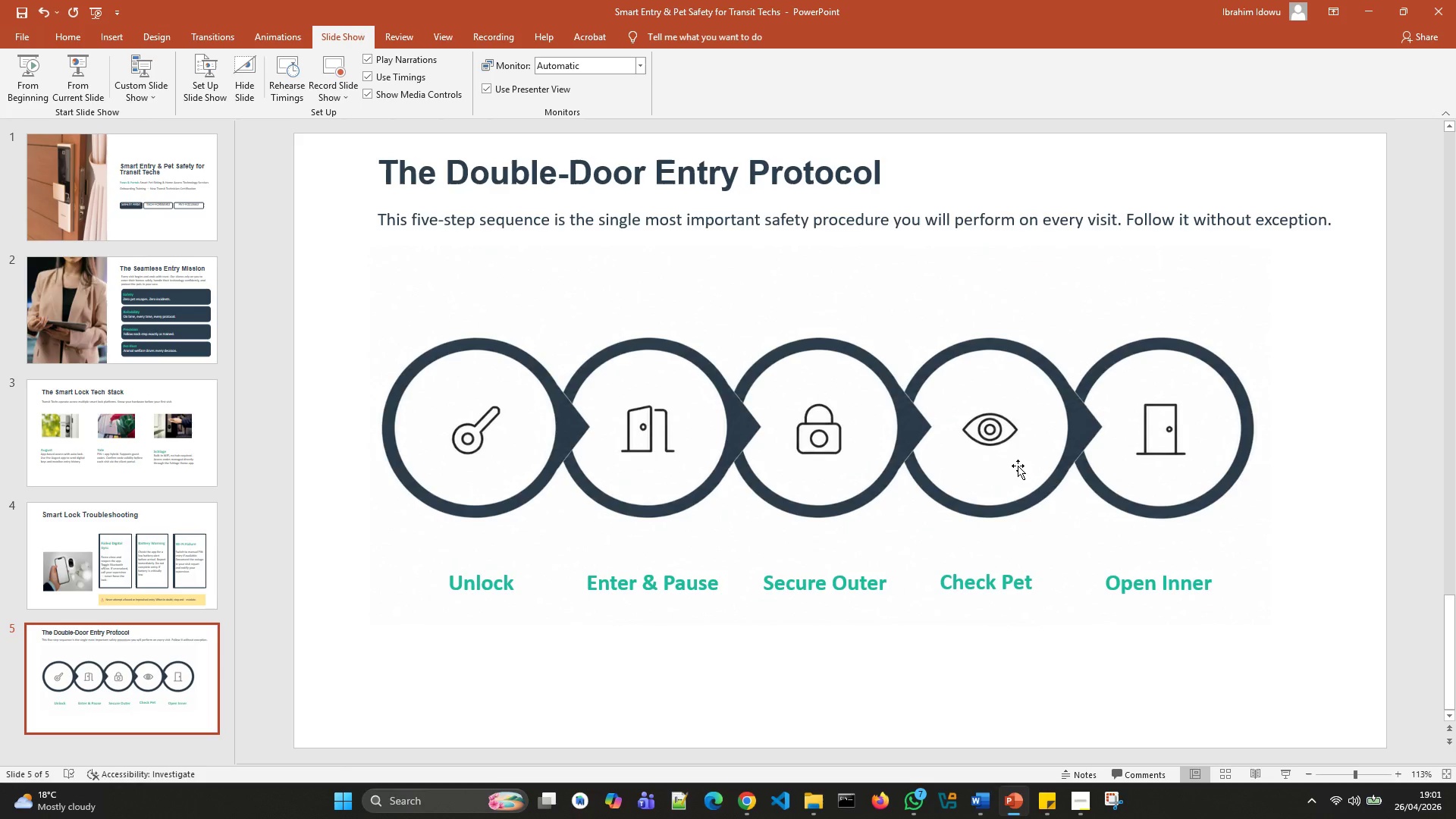 
left_click([490, 225])
 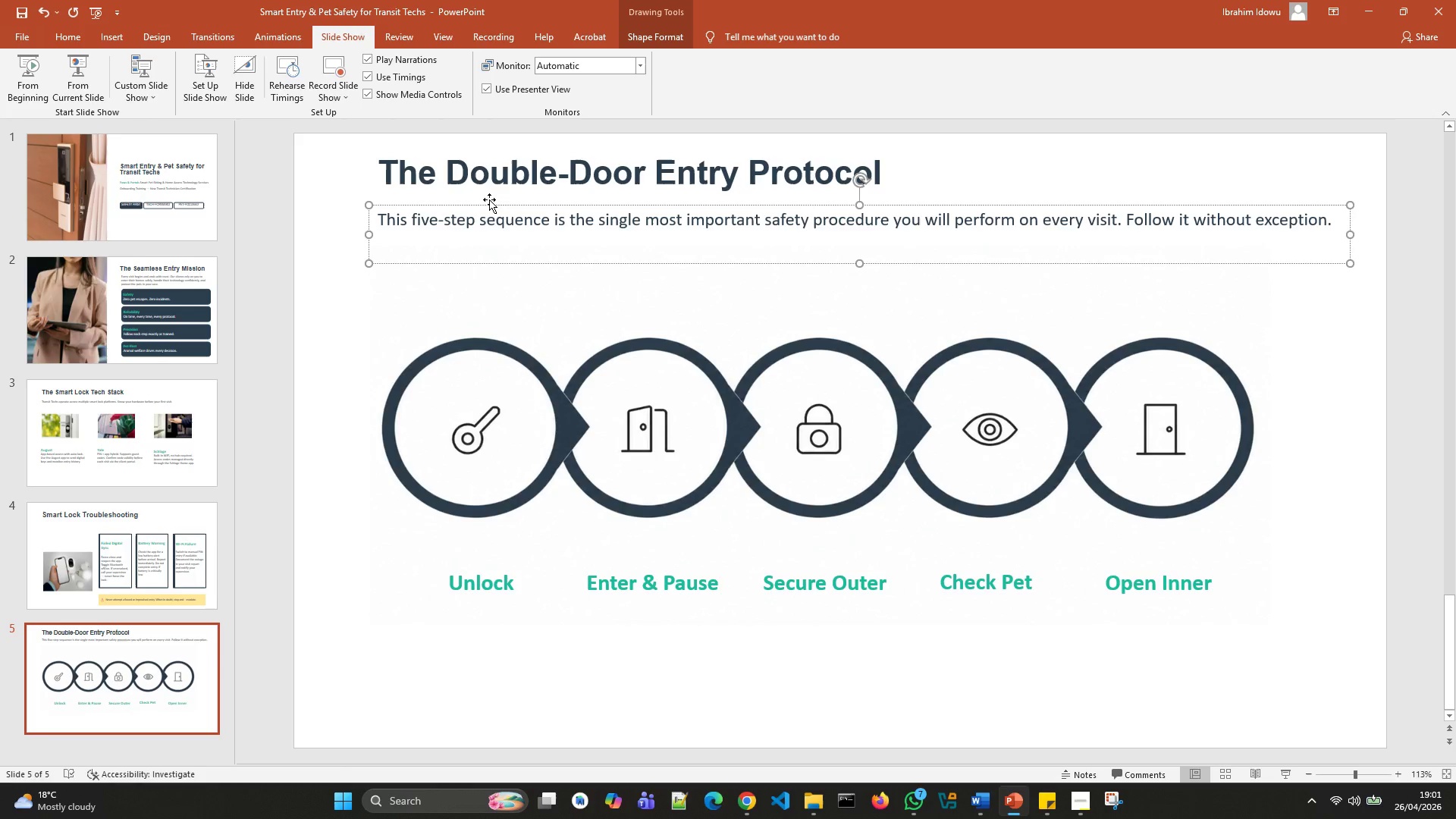 
left_click([489, 199])
 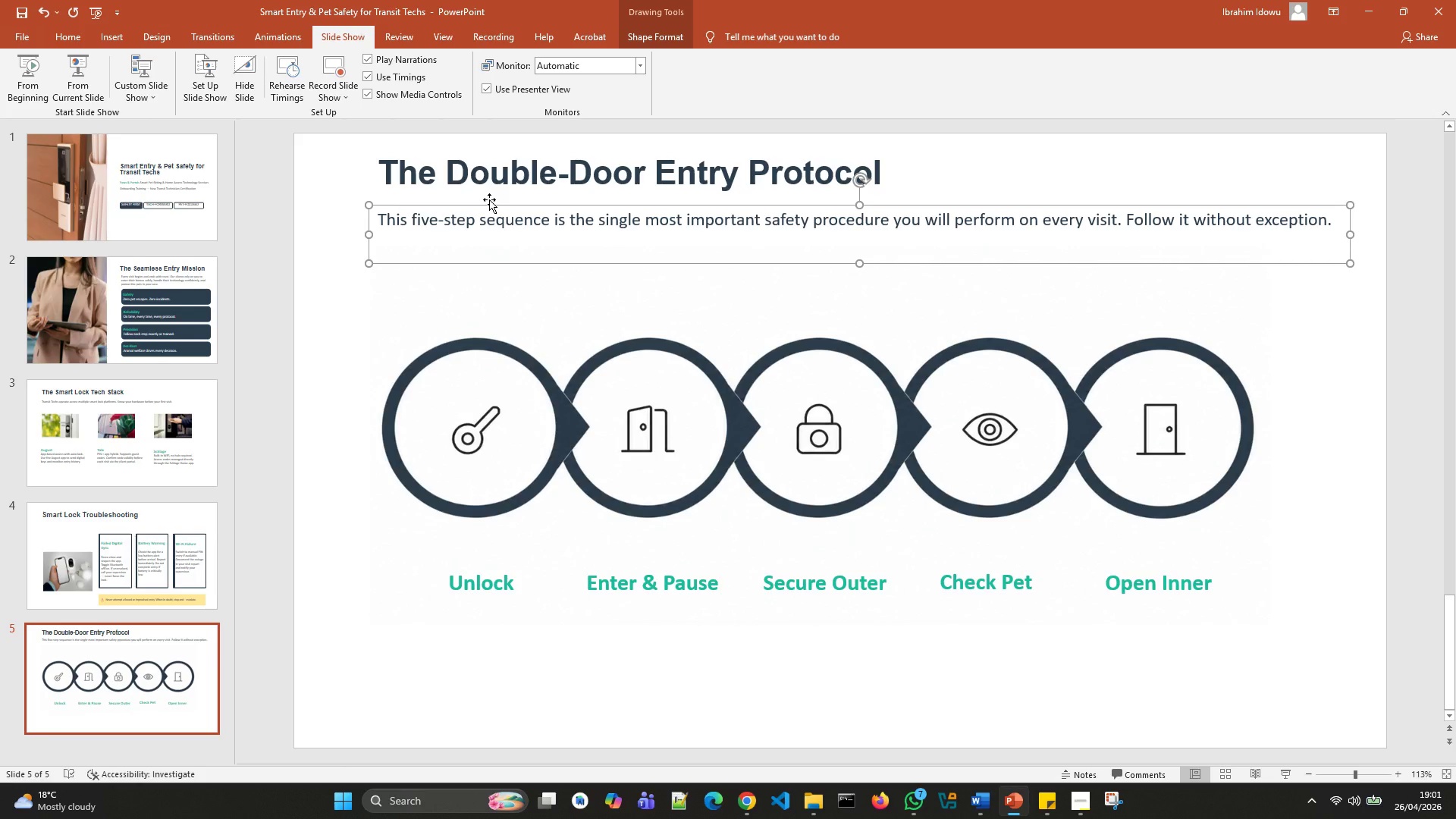 
key(Control+X)
 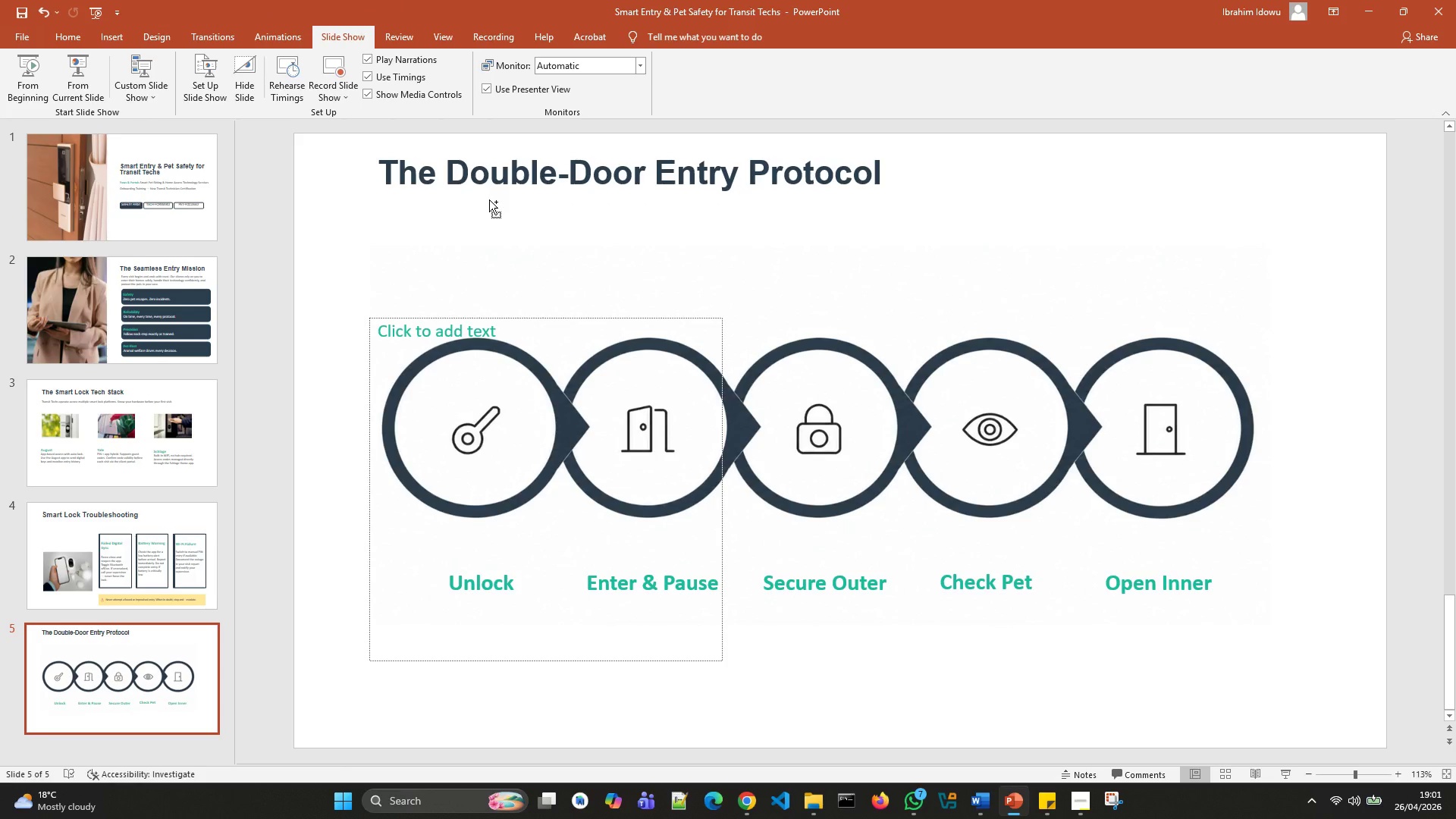 
key(Control+Z)
 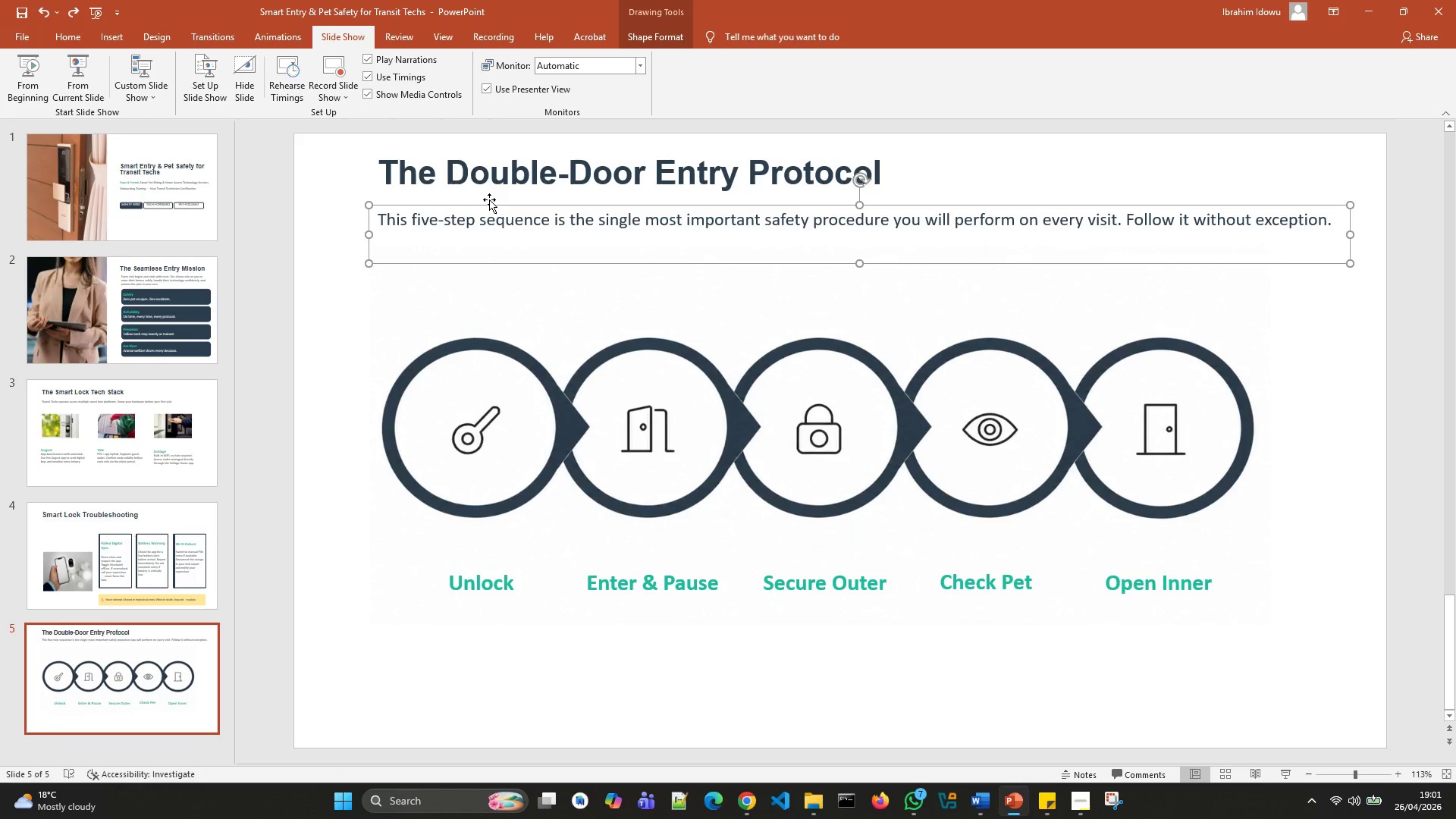 
key(Control+D)
 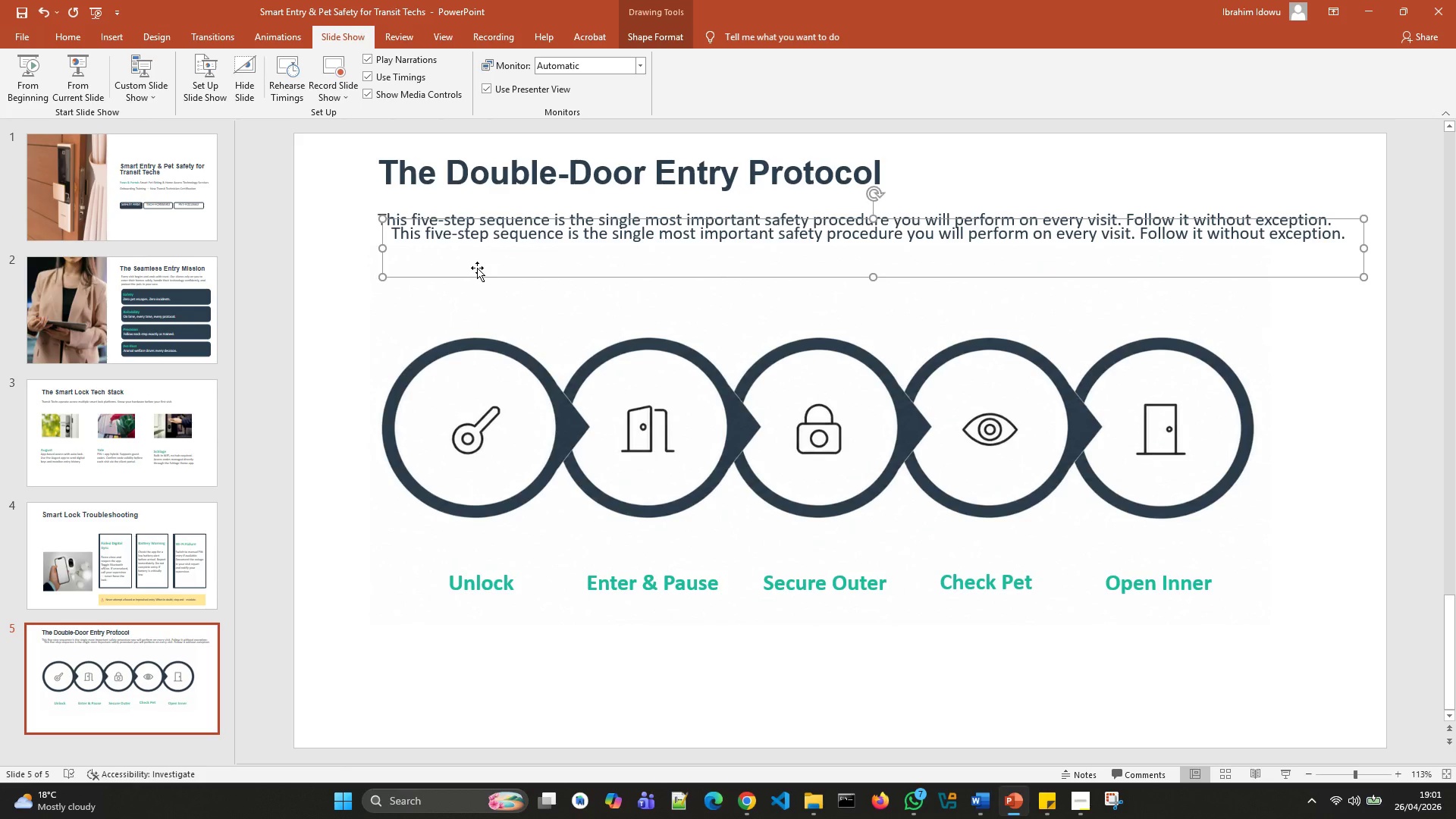 
left_click([477, 271])
 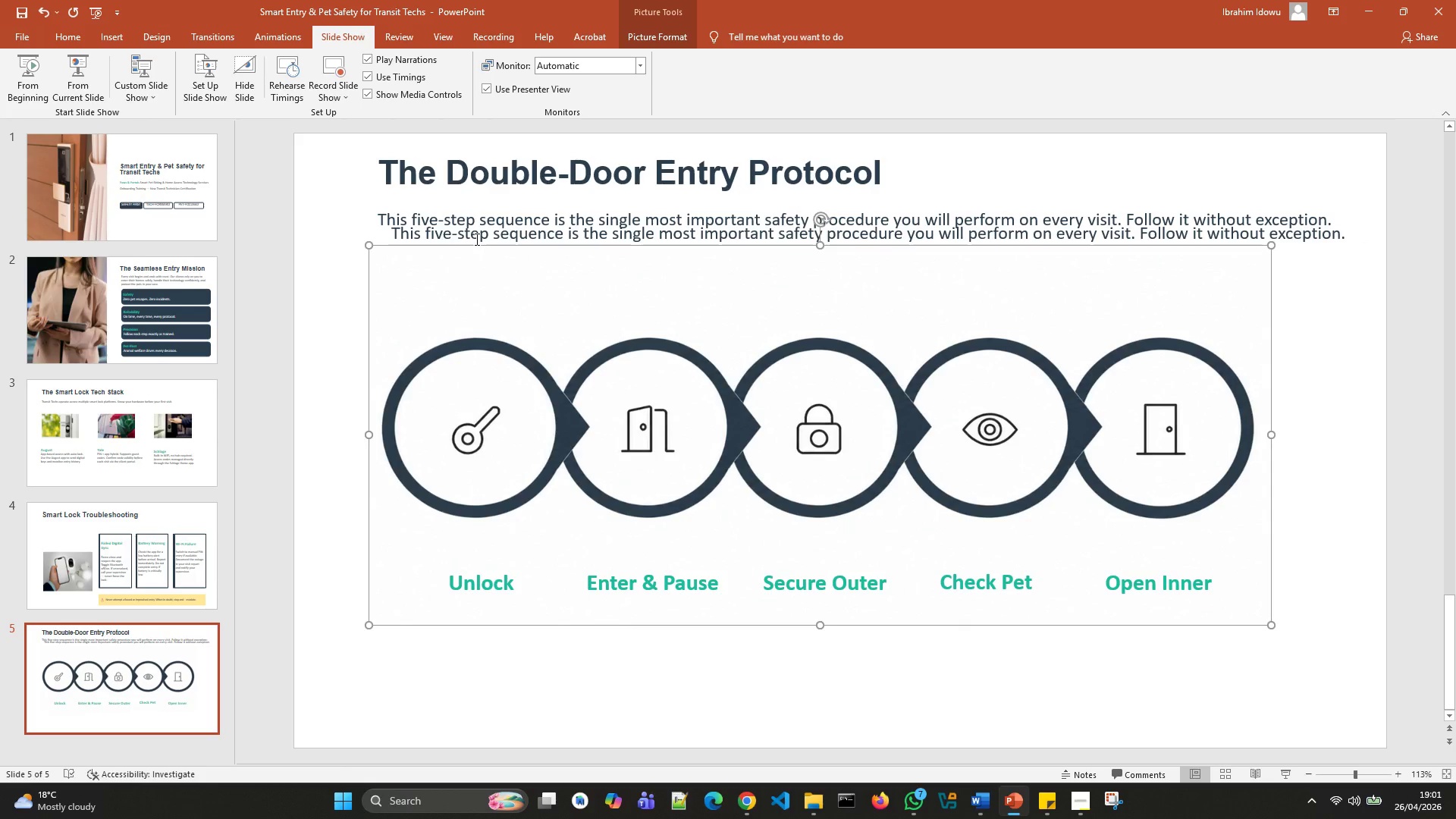 
left_click([475, 239])
 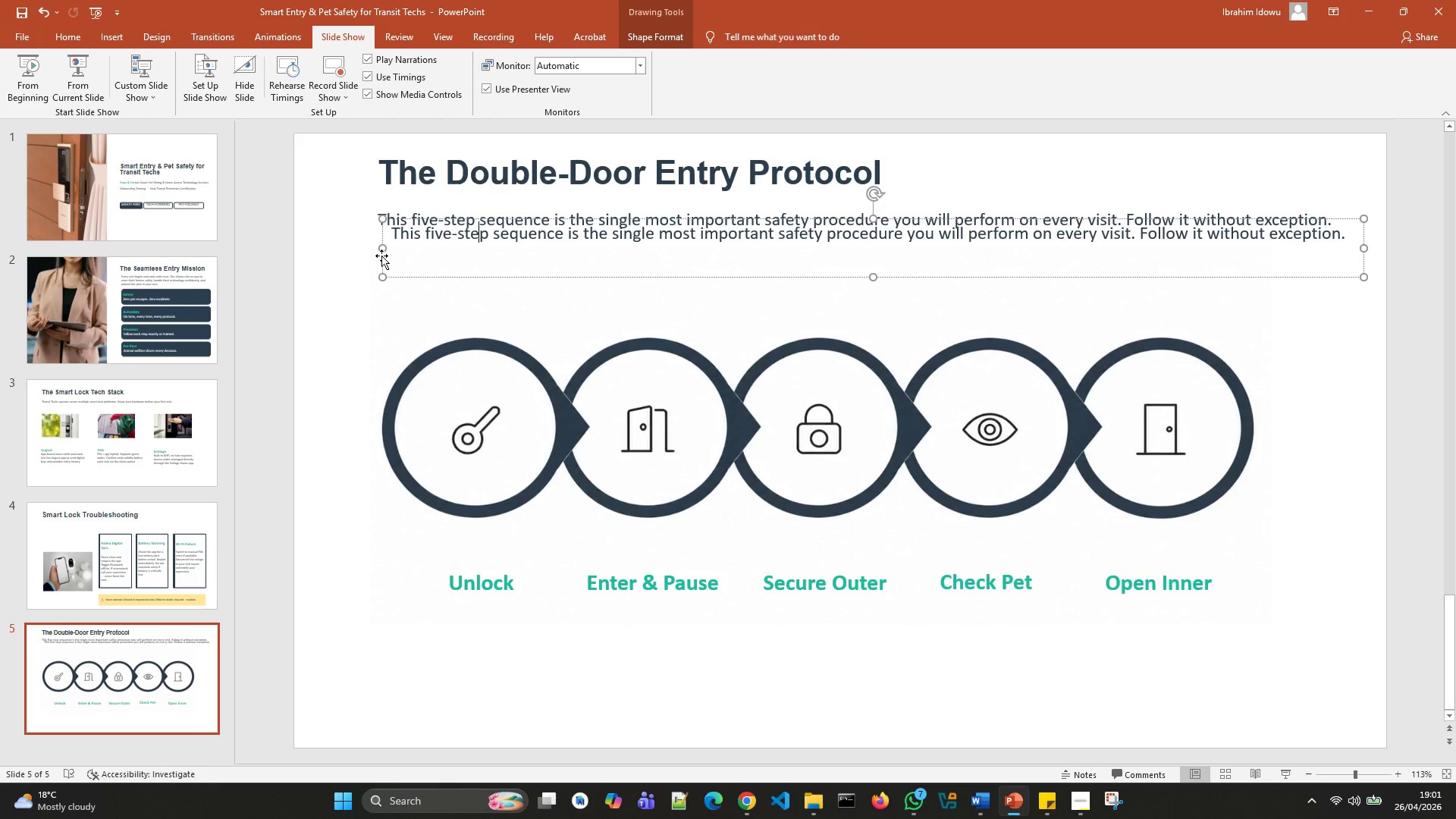 
left_click_drag(start_coordinate=[381, 256], to_coordinate=[365, 723])
 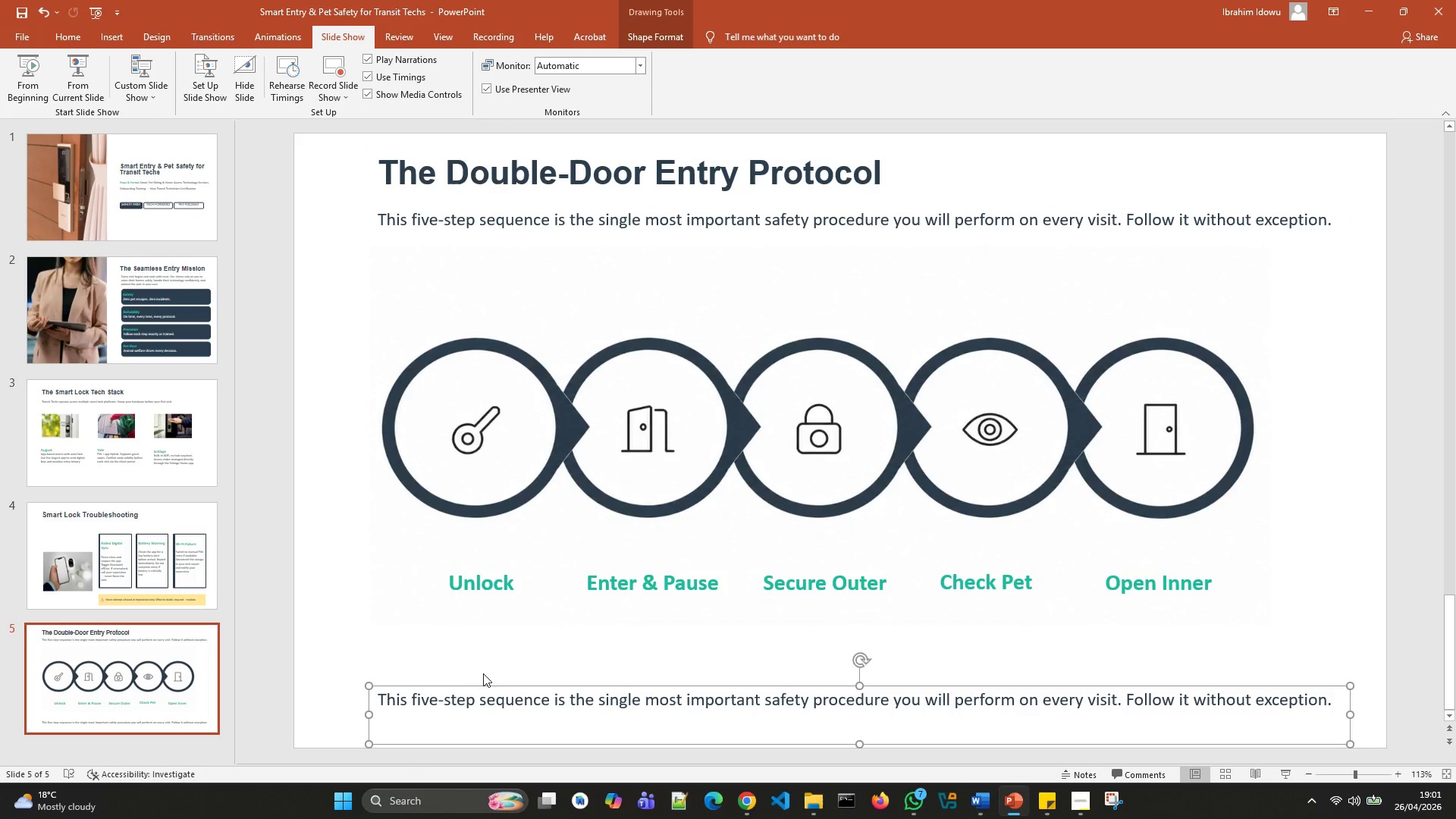 
left_click_drag(start_coordinate=[486, 686], to_coordinate=[486, 676])
 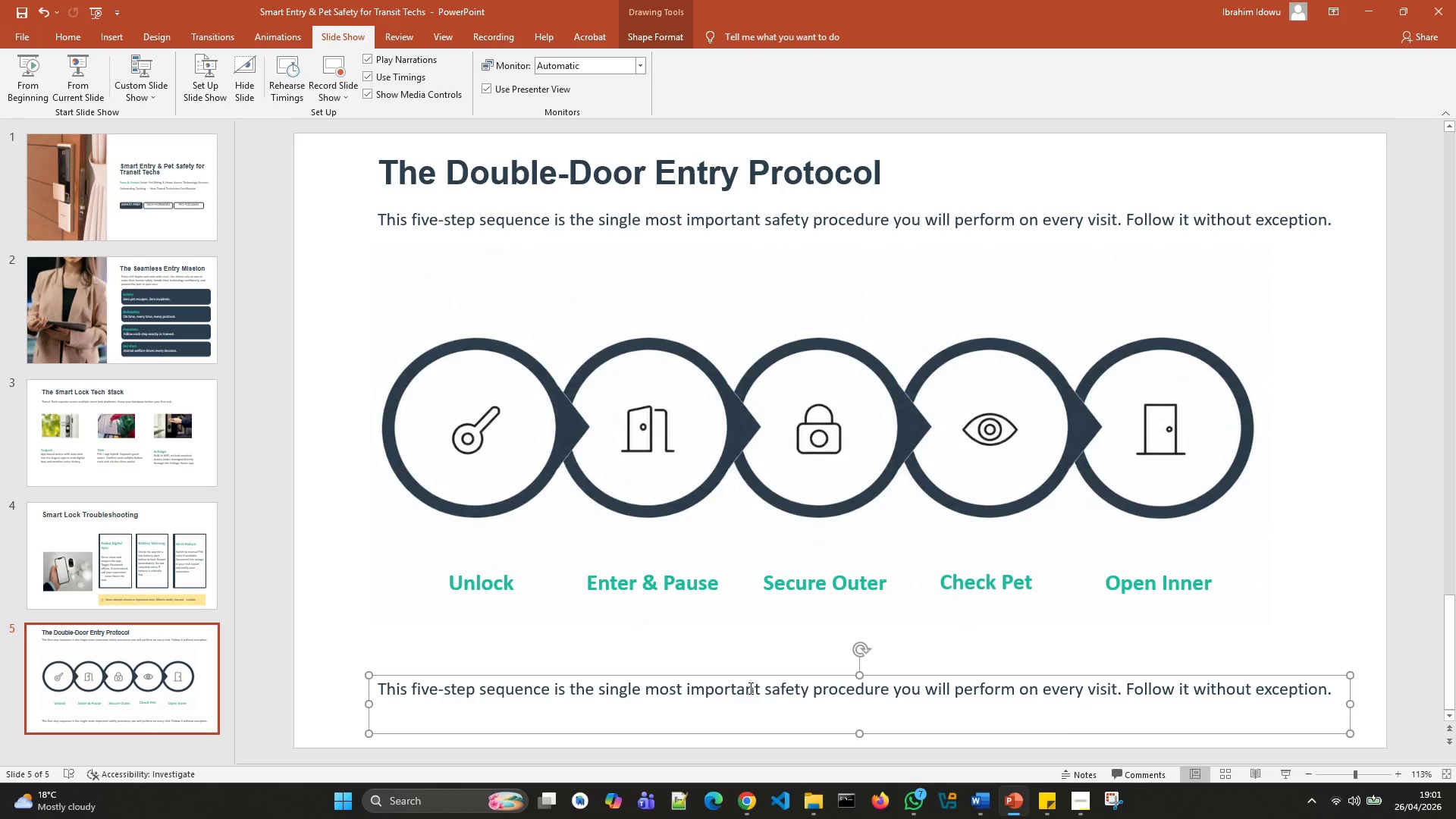 
left_click([749, 688])
 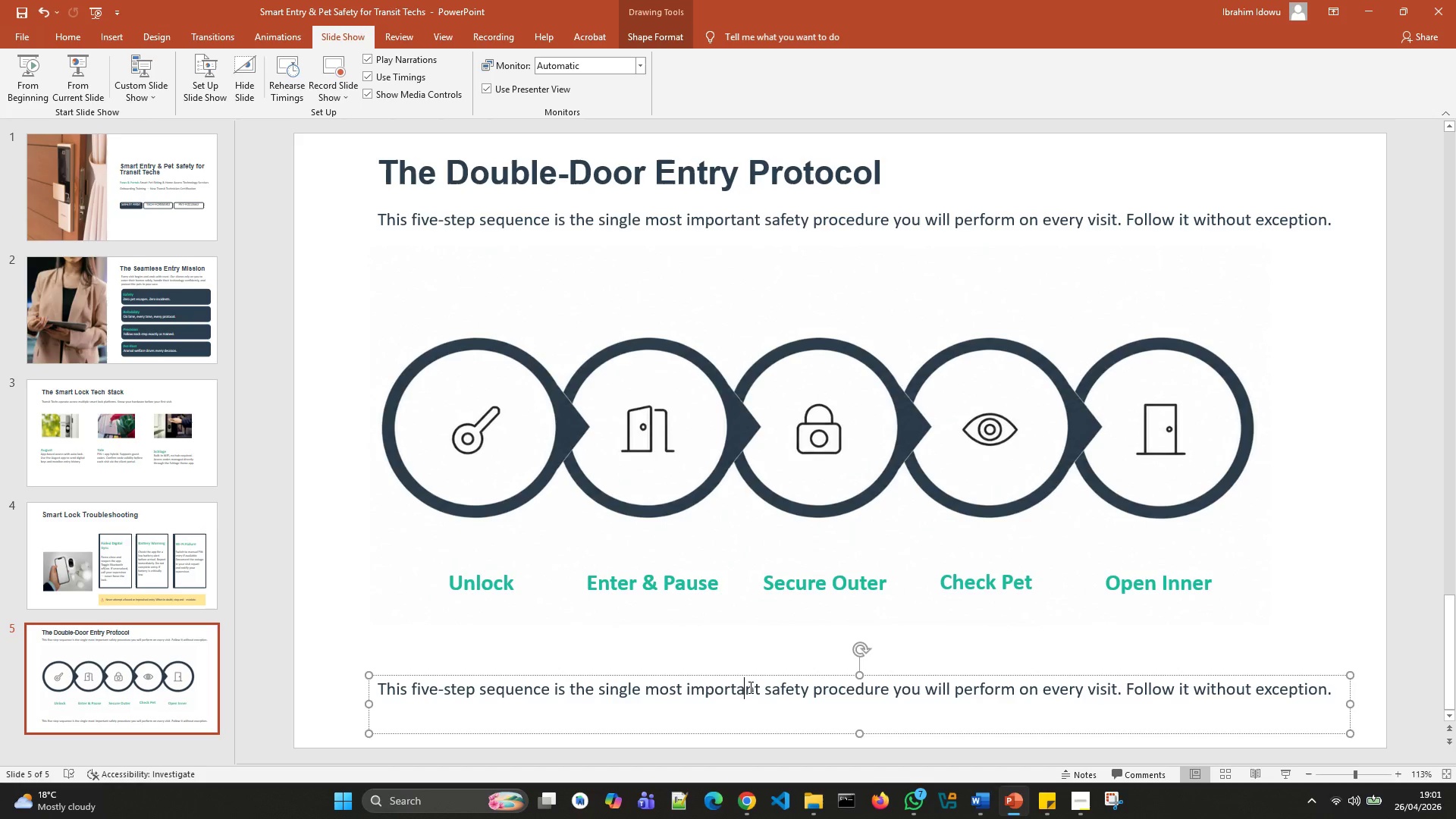 
key(Control+A)
 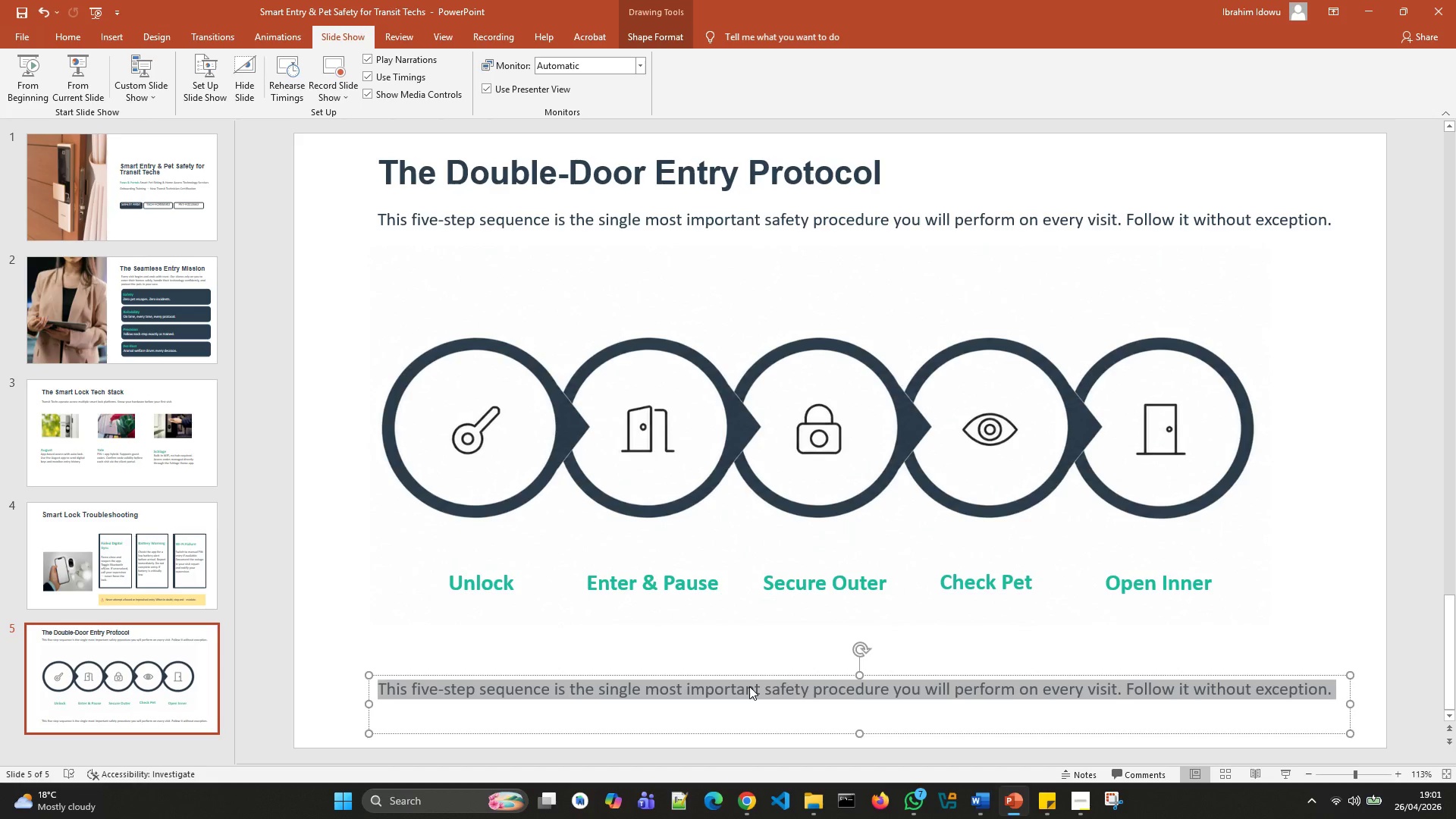 
key(Backspace)
 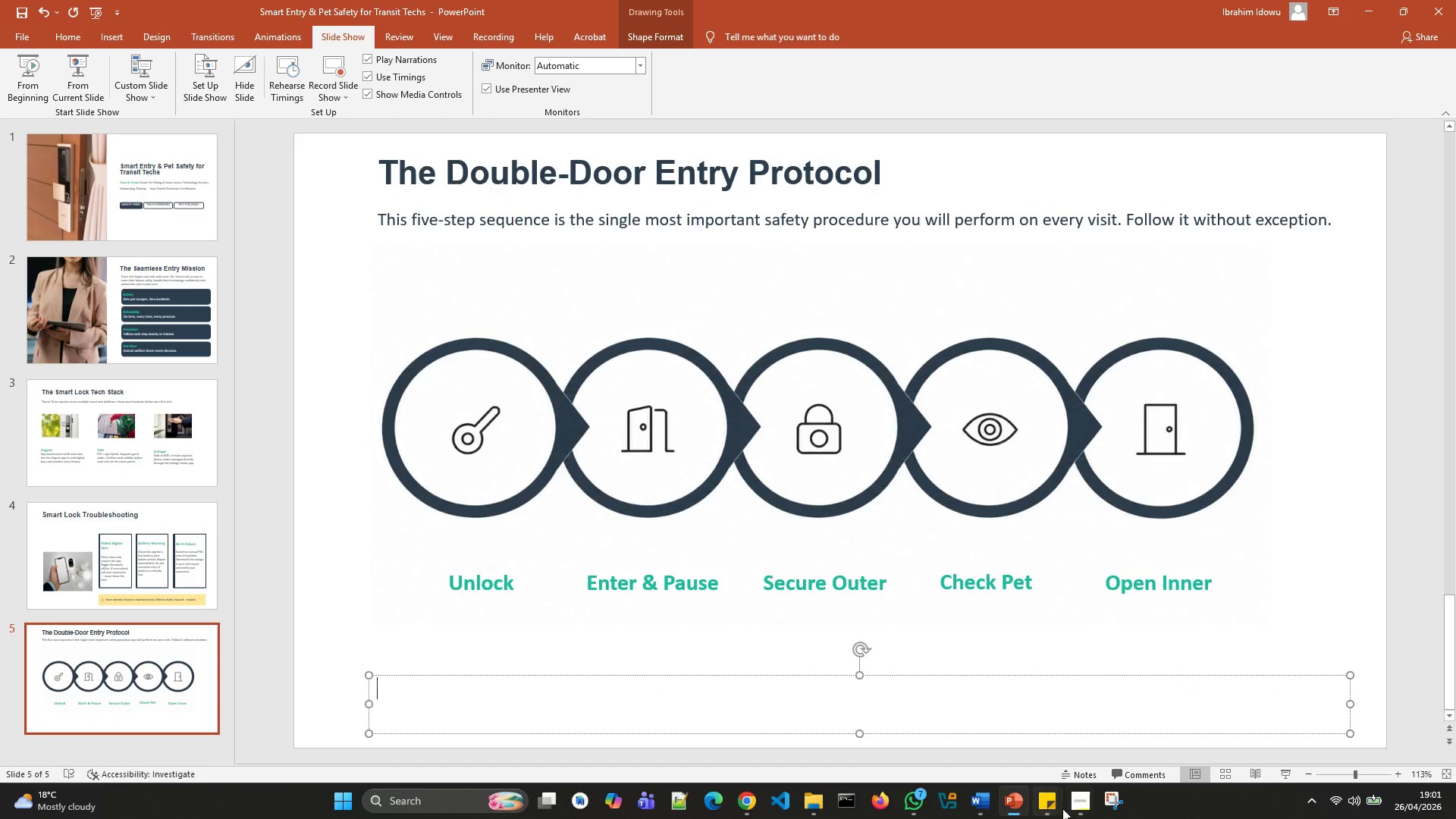 
left_click([1076, 729])
 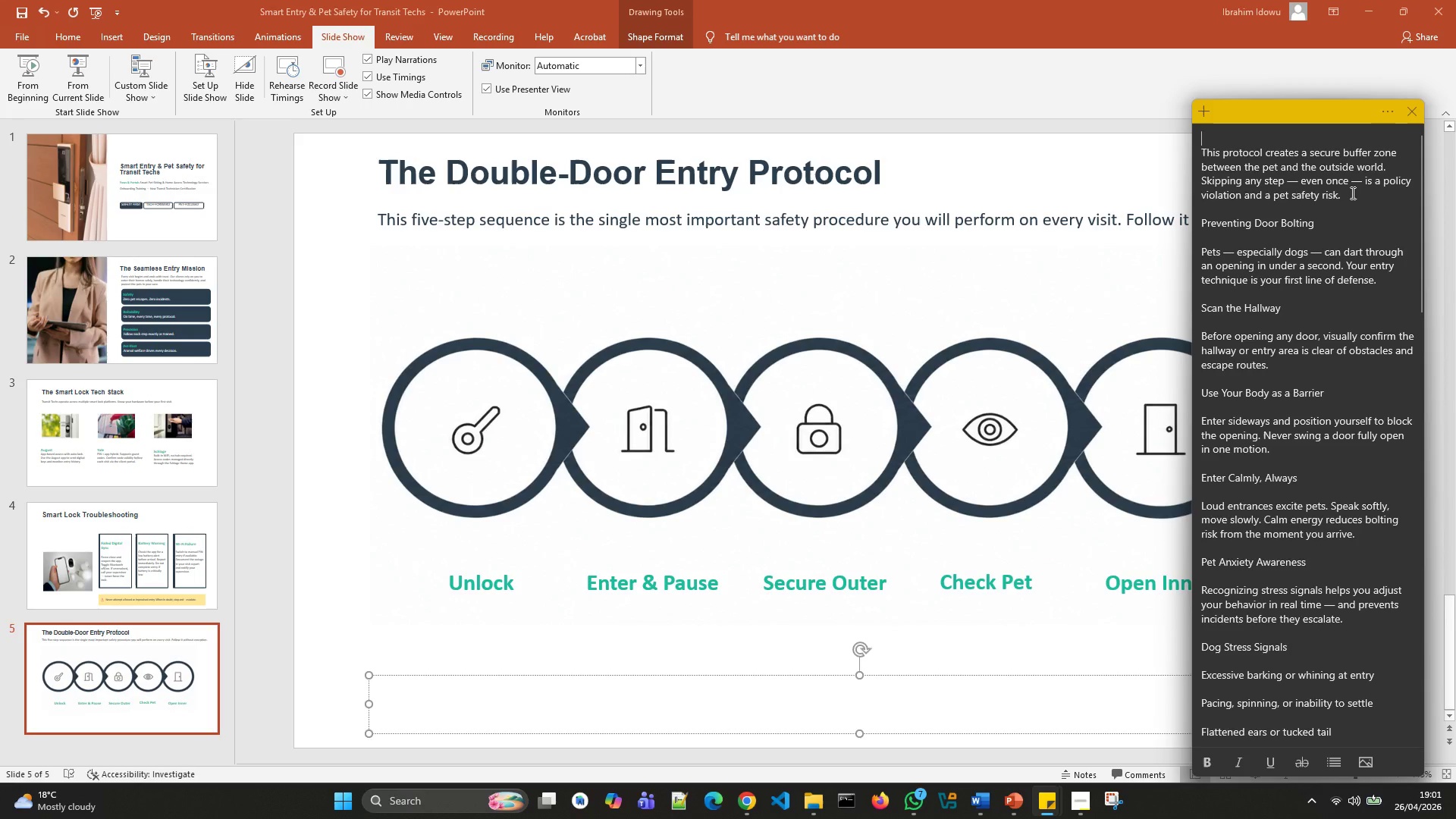 
left_click_drag(start_coordinate=[1351, 193], to_coordinate=[1207, 136])
 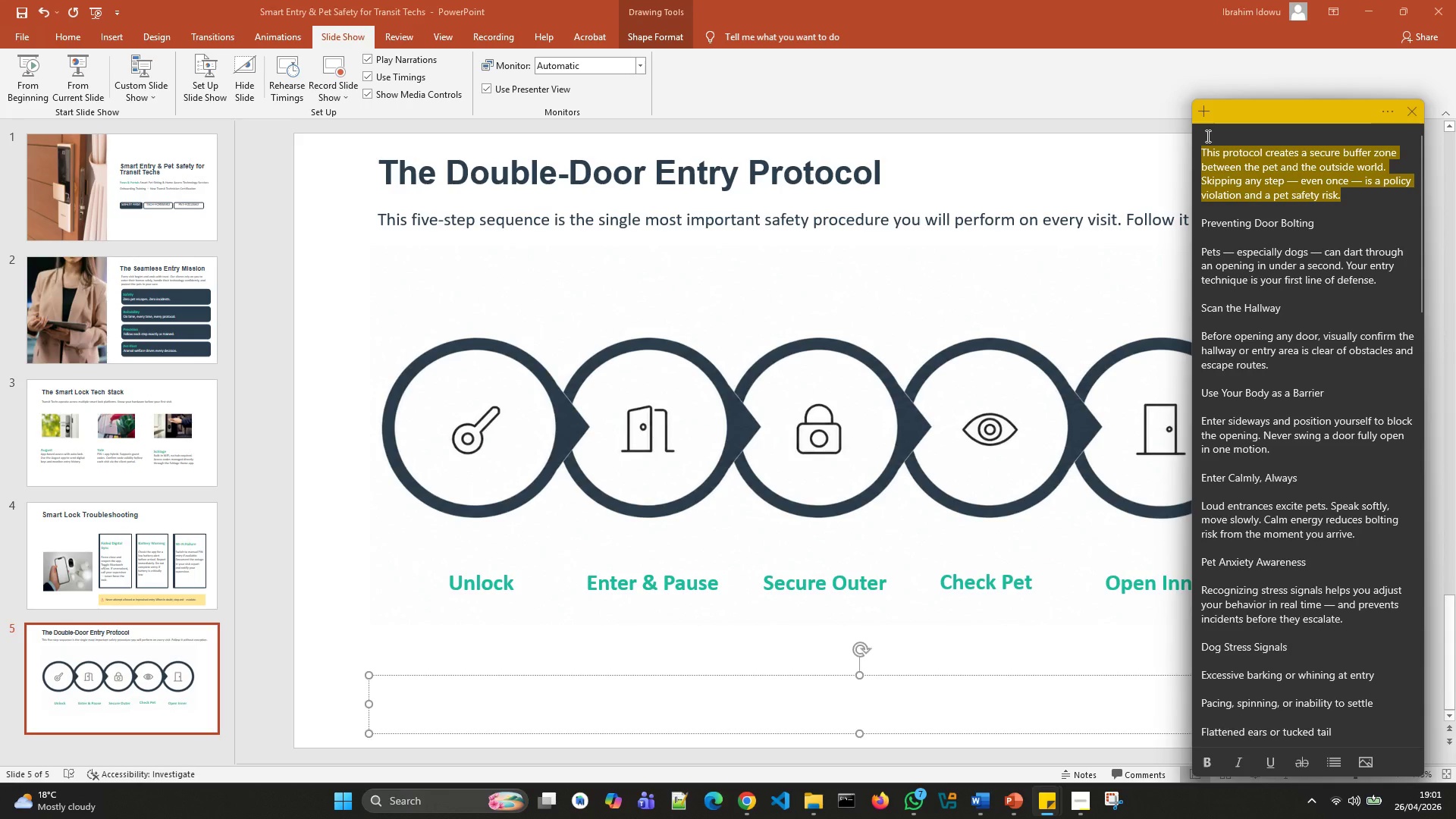 
key(Control+X)
 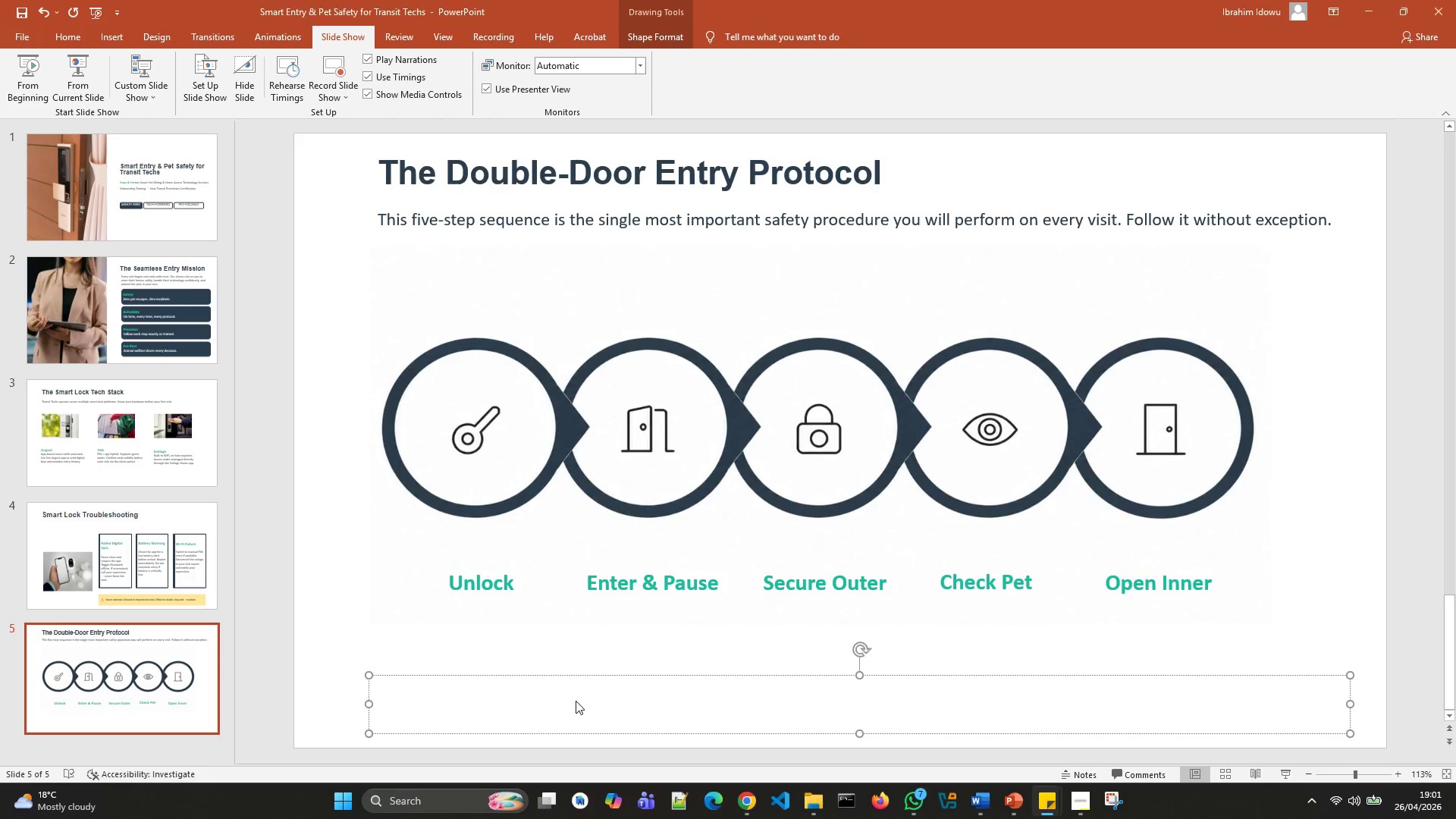 
key(Control+V)
 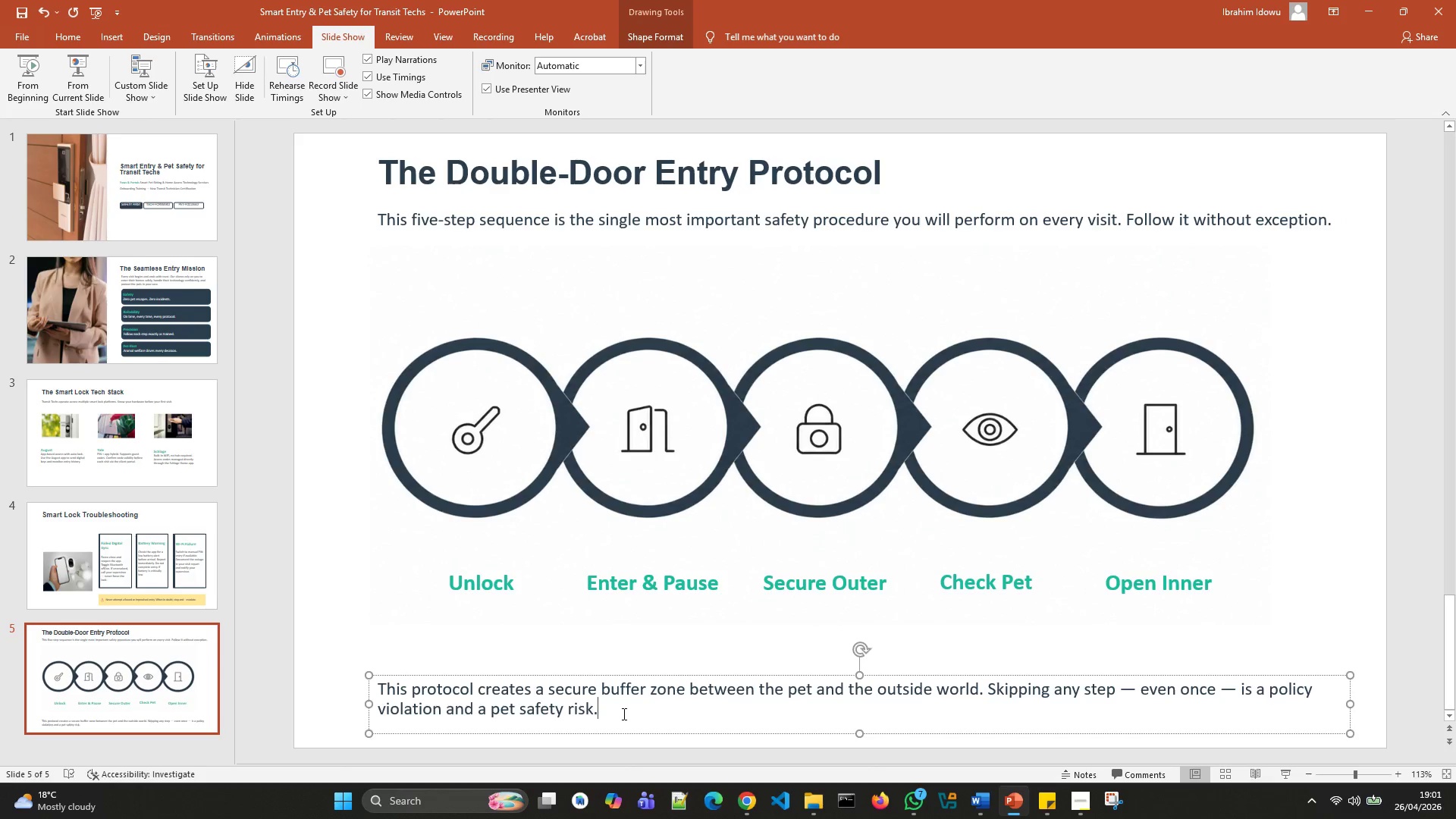 
left_click_drag(start_coordinate=[623, 714], to_coordinate=[388, 690])
 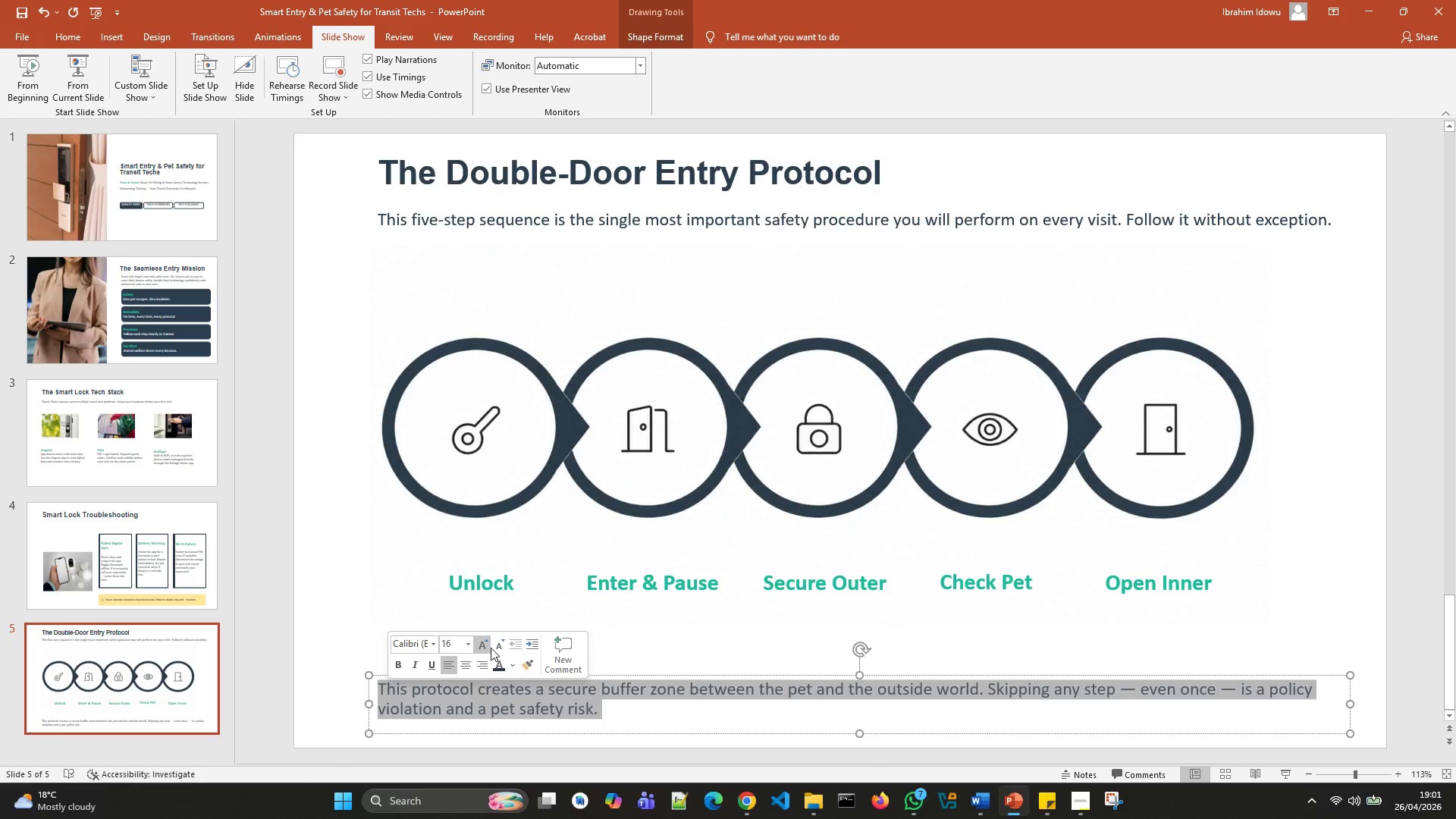 
left_click([495, 645])
 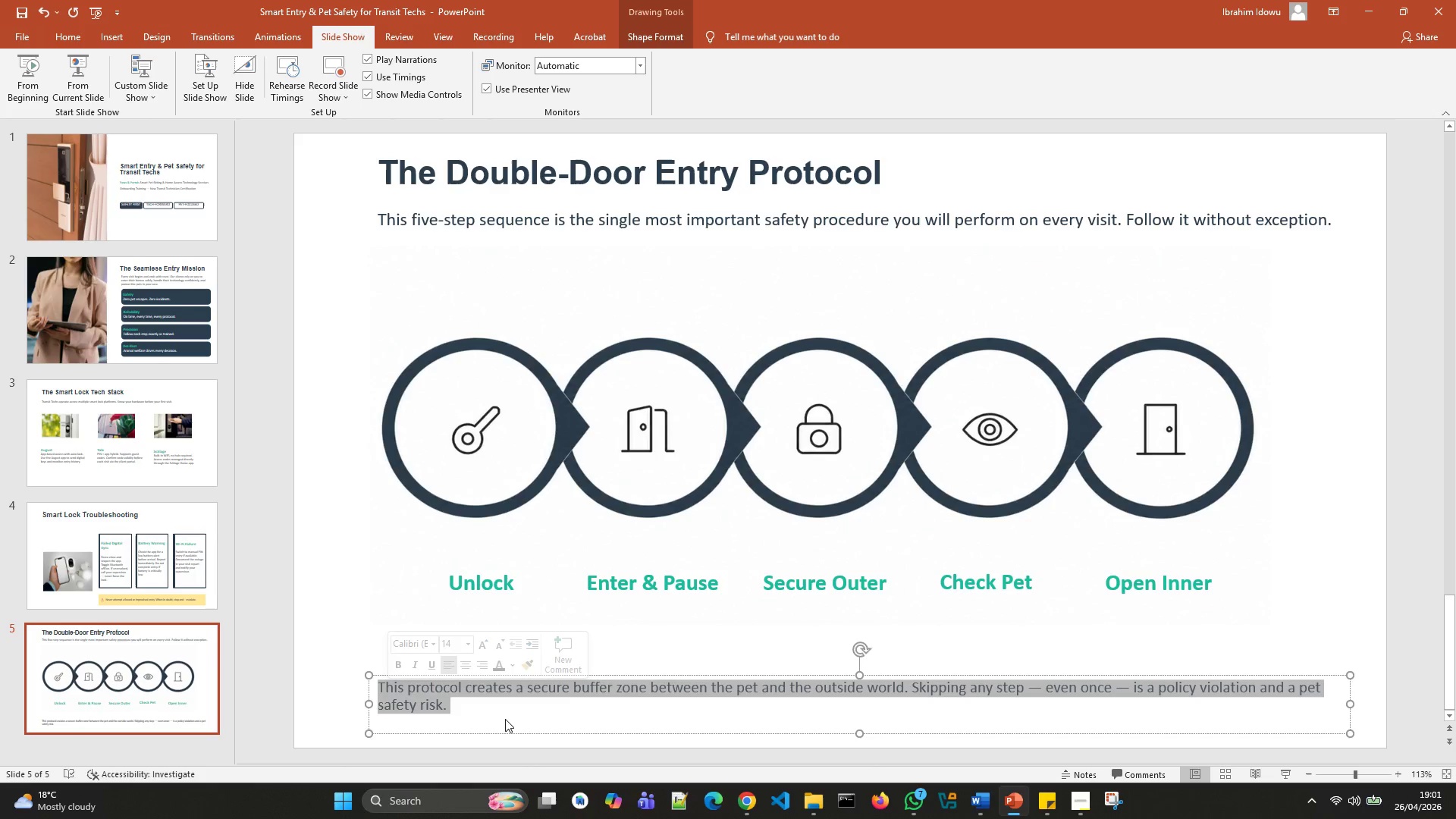 
left_click([506, 714])
 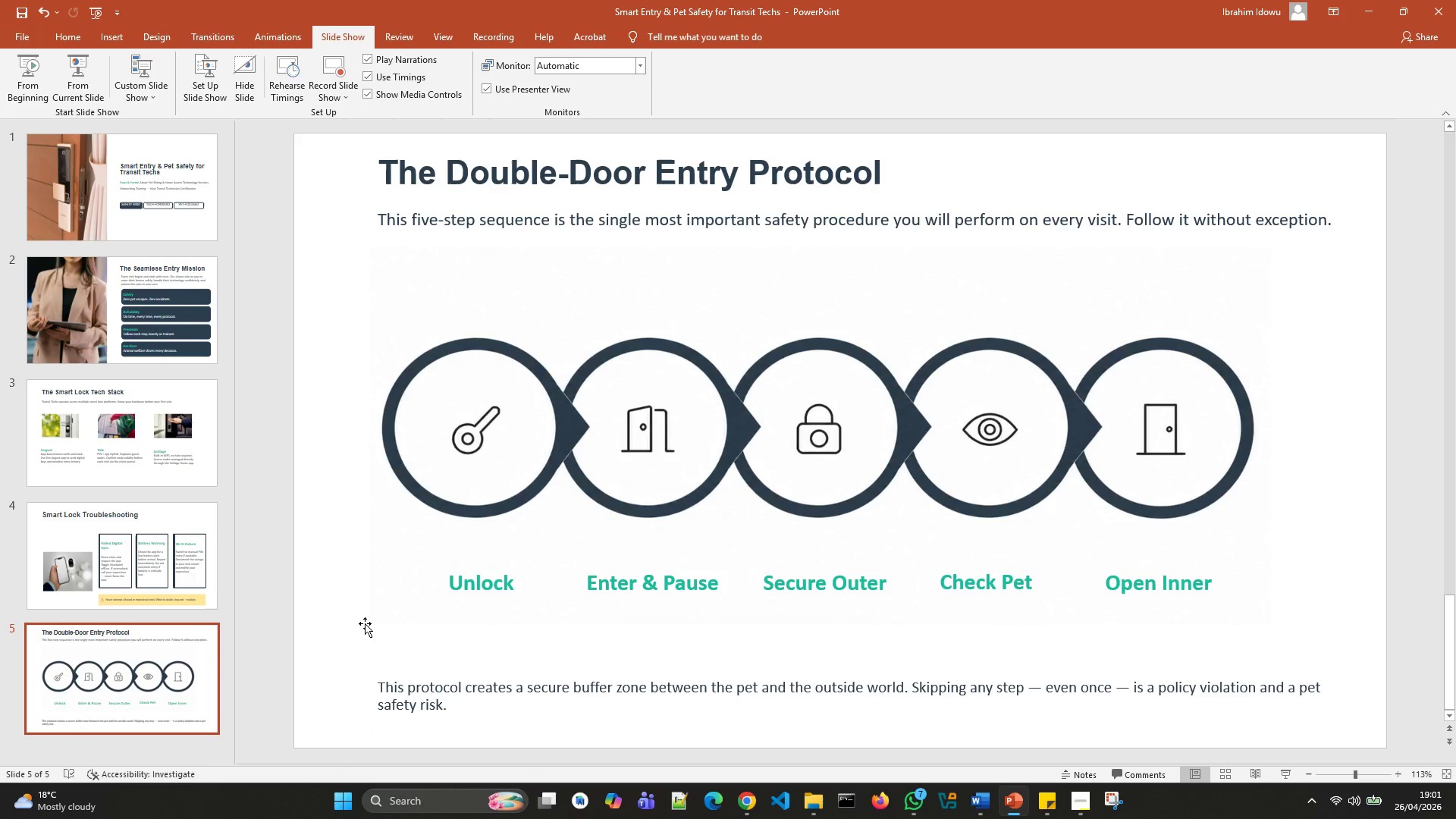 
left_click([348, 632])
 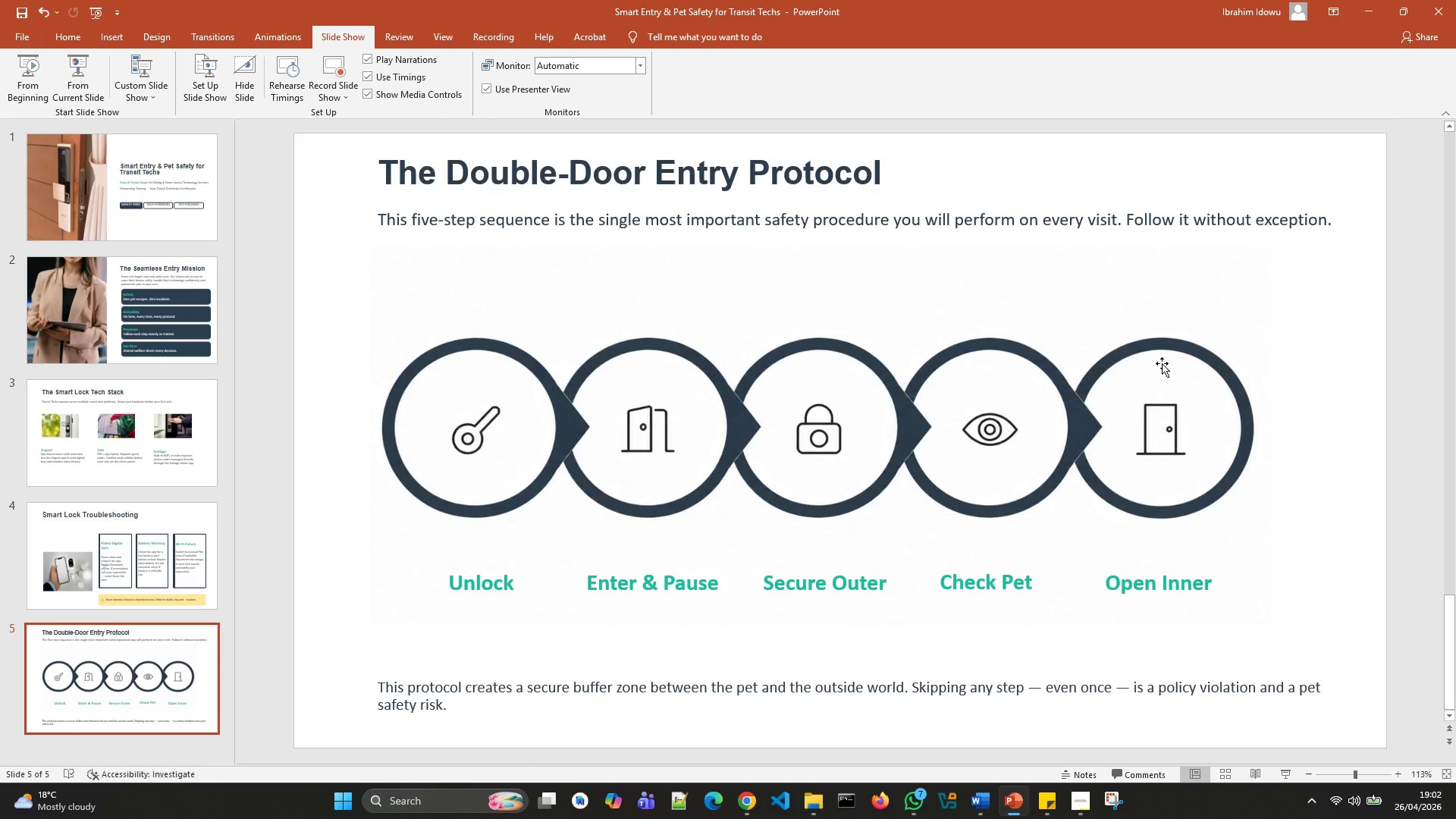 
key(Control+S)
 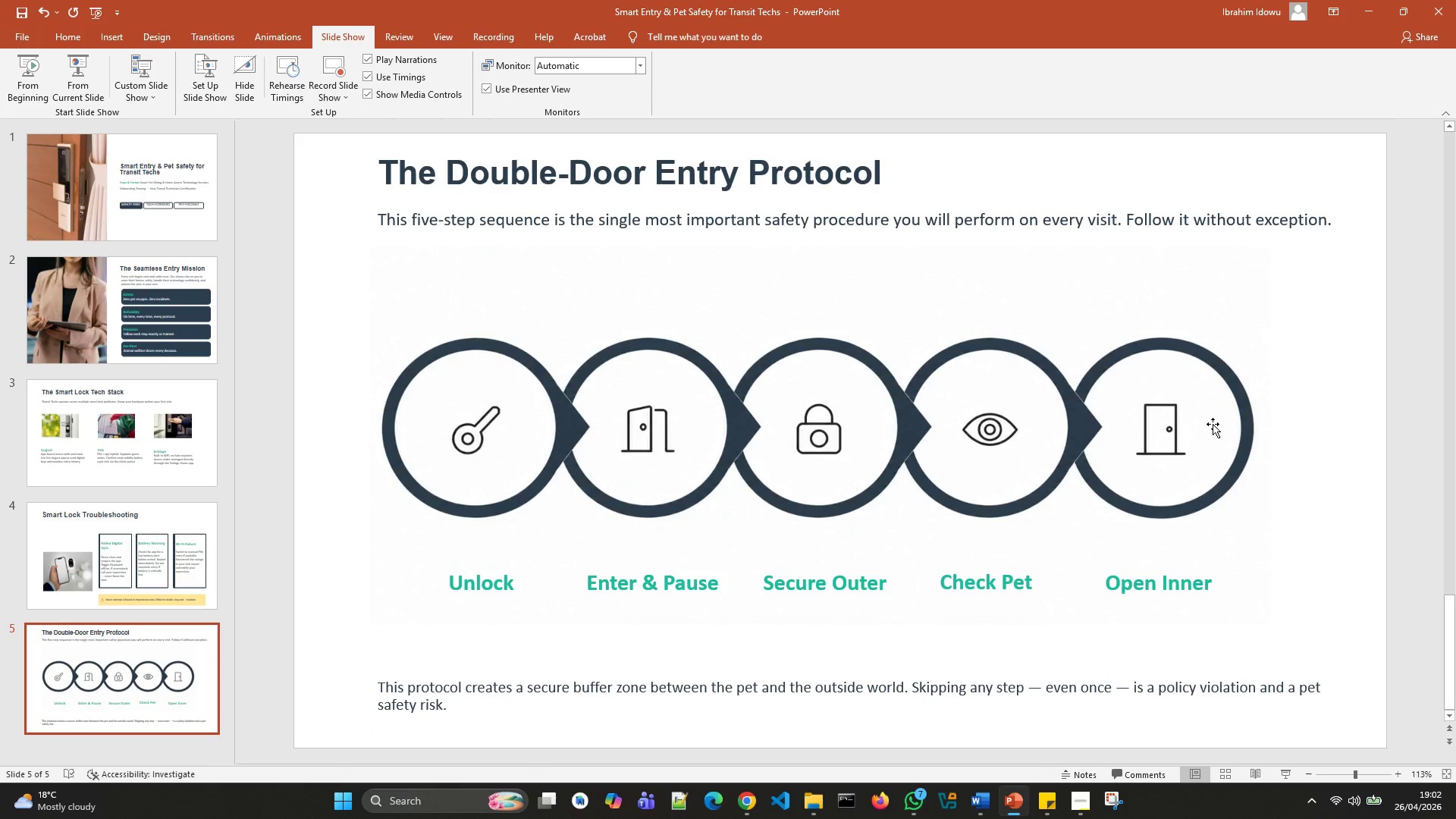 
wait(5.88)
 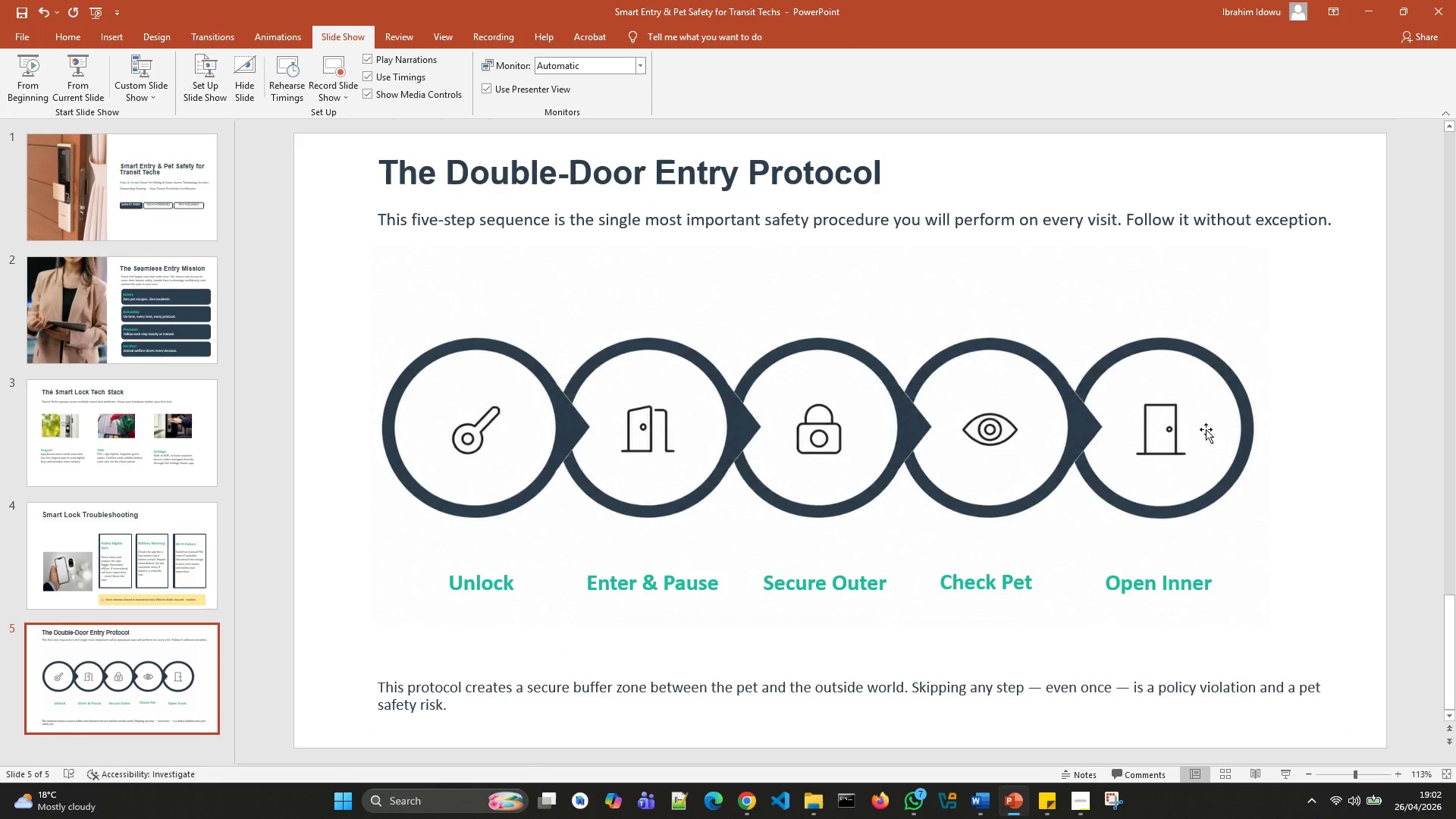 
scroll: coordinate [1209, 424], scroll_direction: up, amount: 9.0
 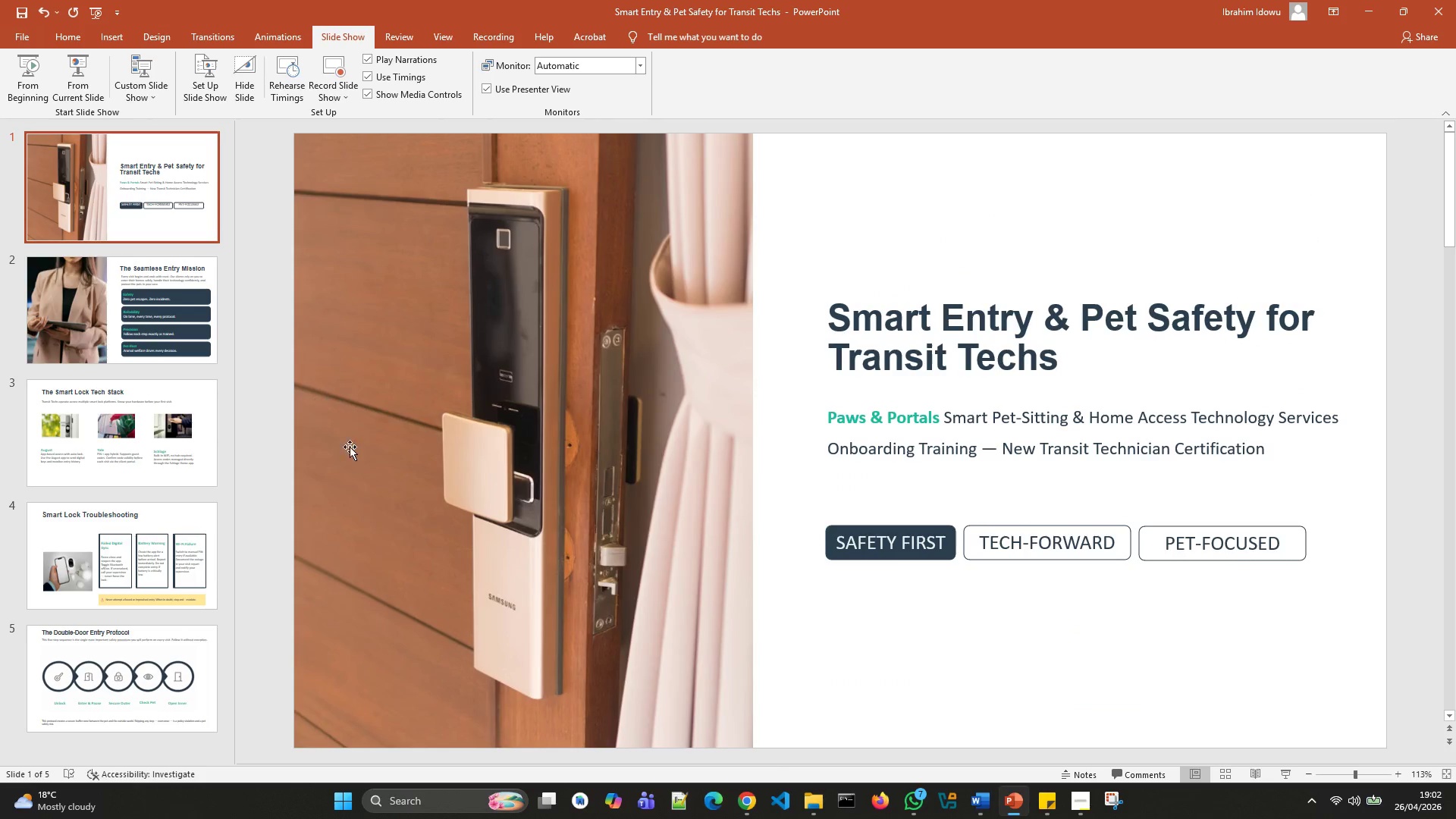 
scroll: coordinate [442, 546], scroll_direction: down, amount: 12.0
 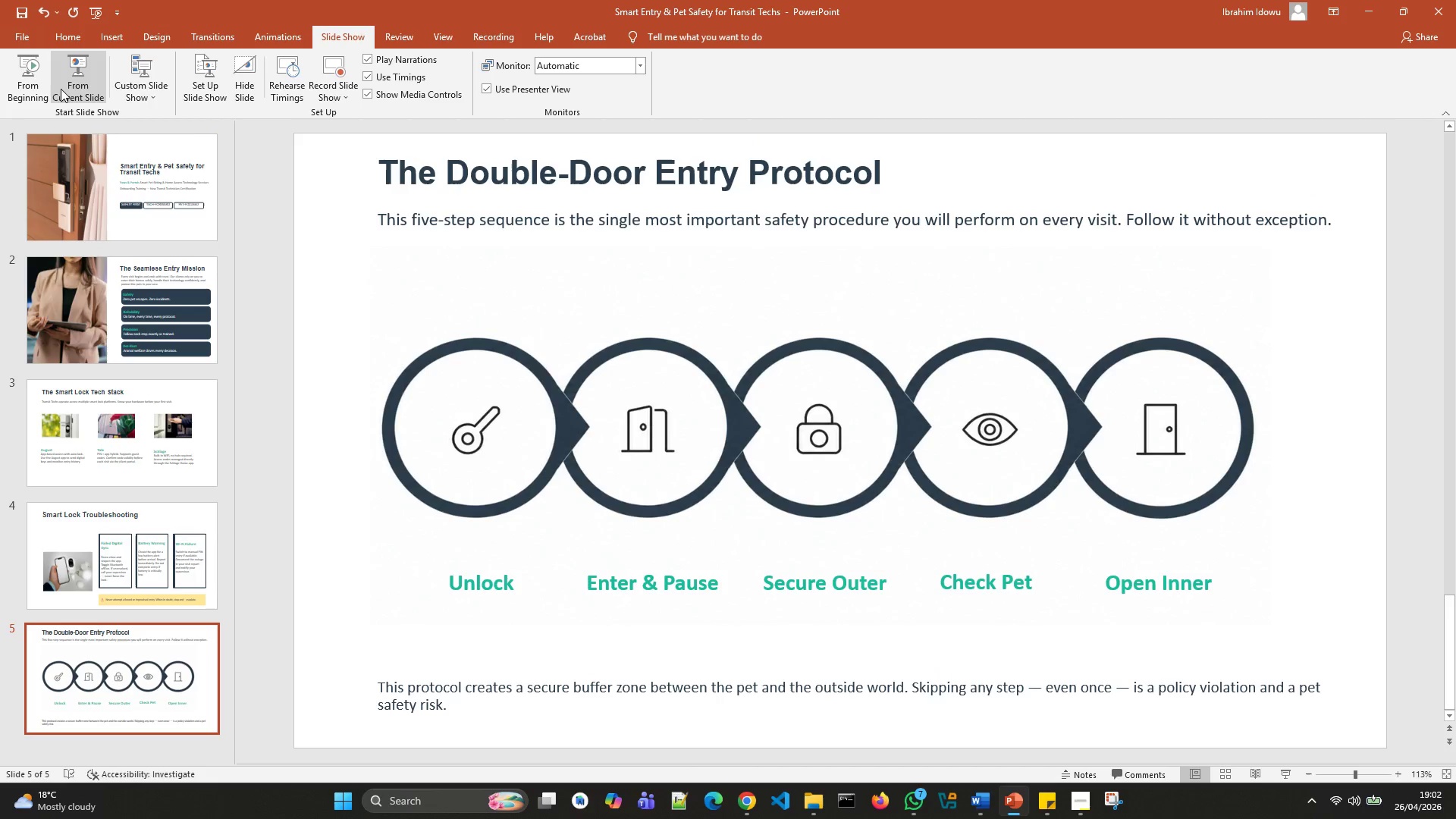 
left_click([43, 89])
 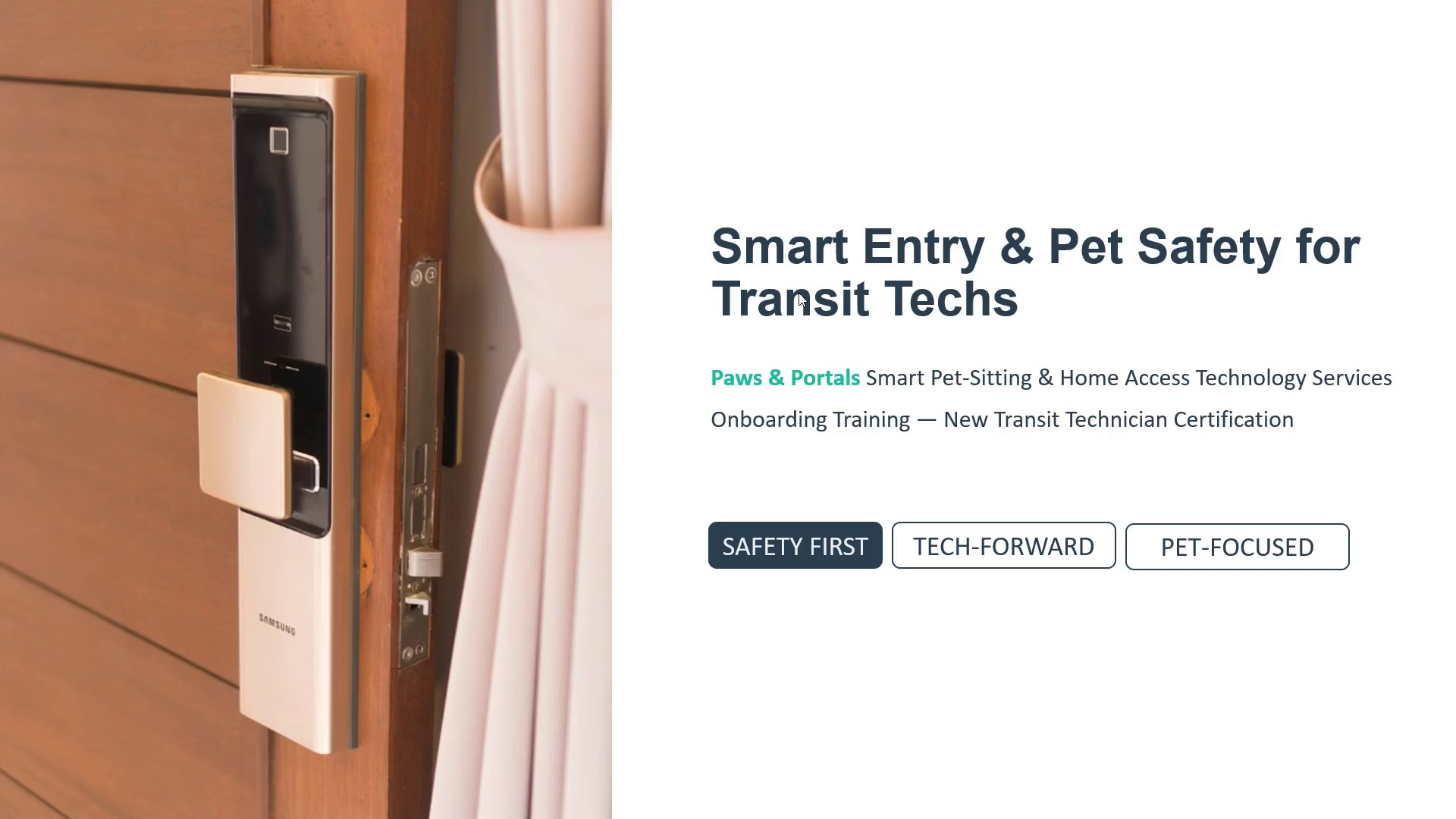 
wait(250.64)
 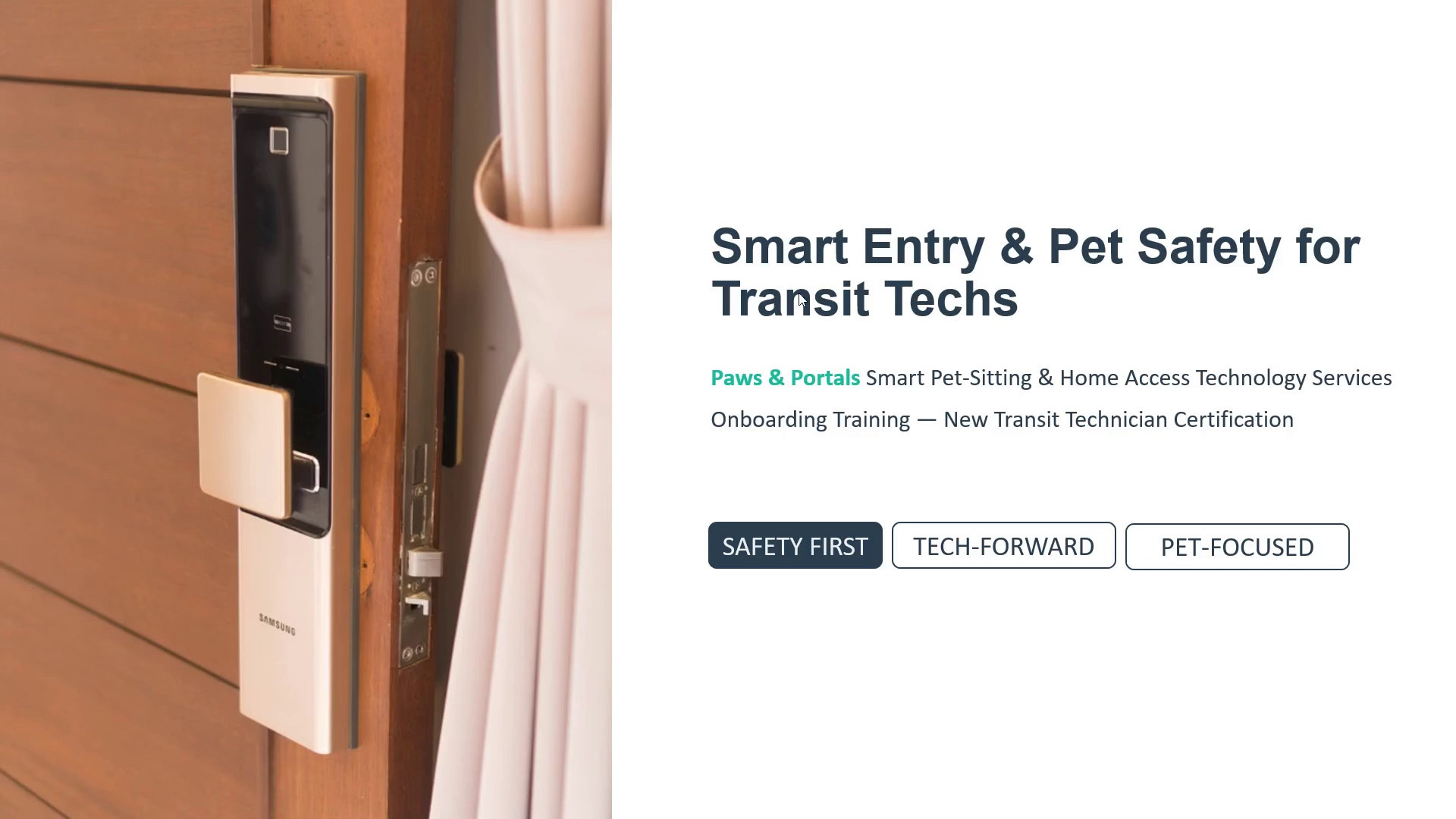 
left_click_drag(start_coordinate=[812, 453], to_coordinate=[816, 456])
 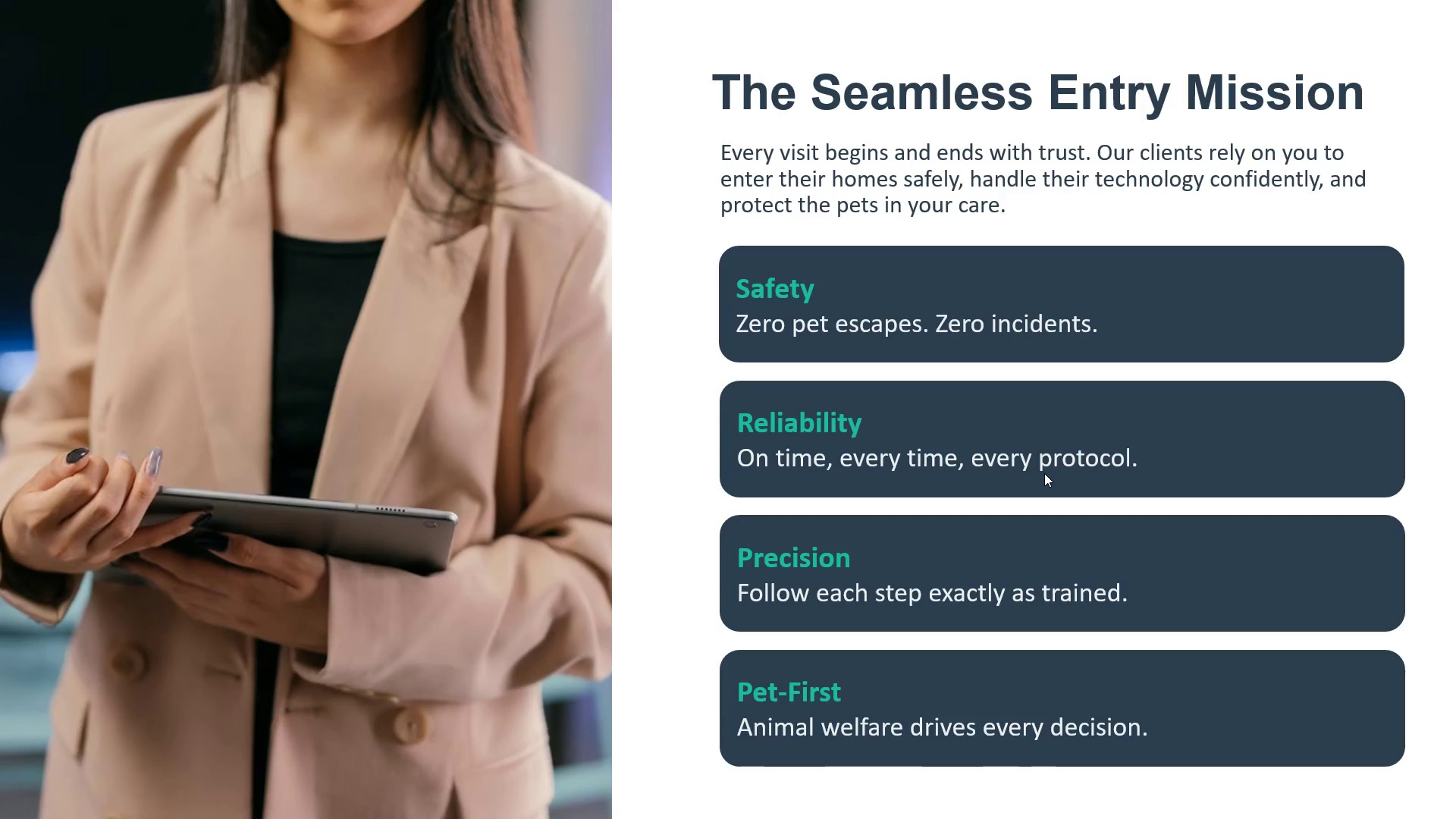 
left_click([1044, 473])
 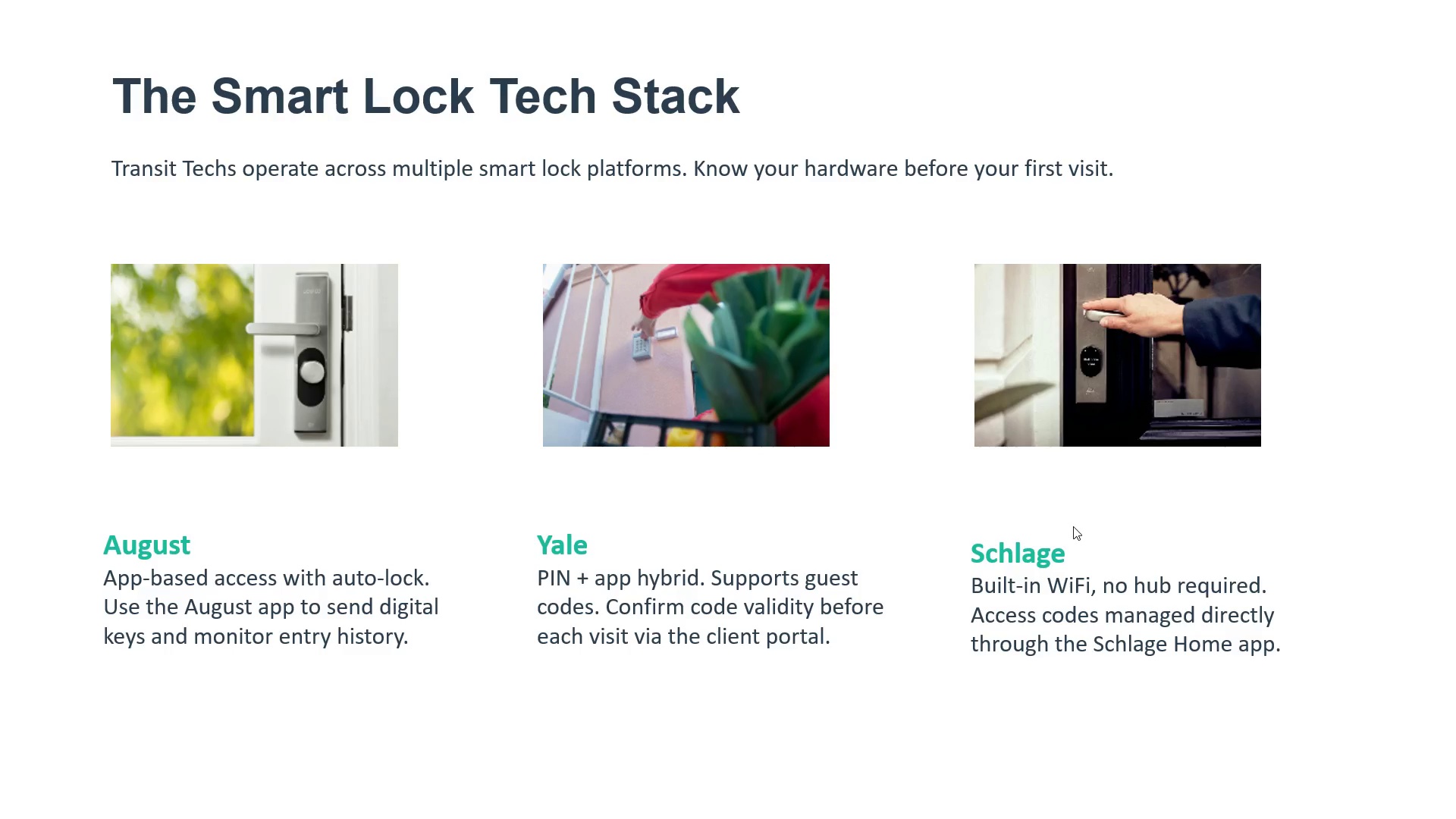 
wait(59.77)
 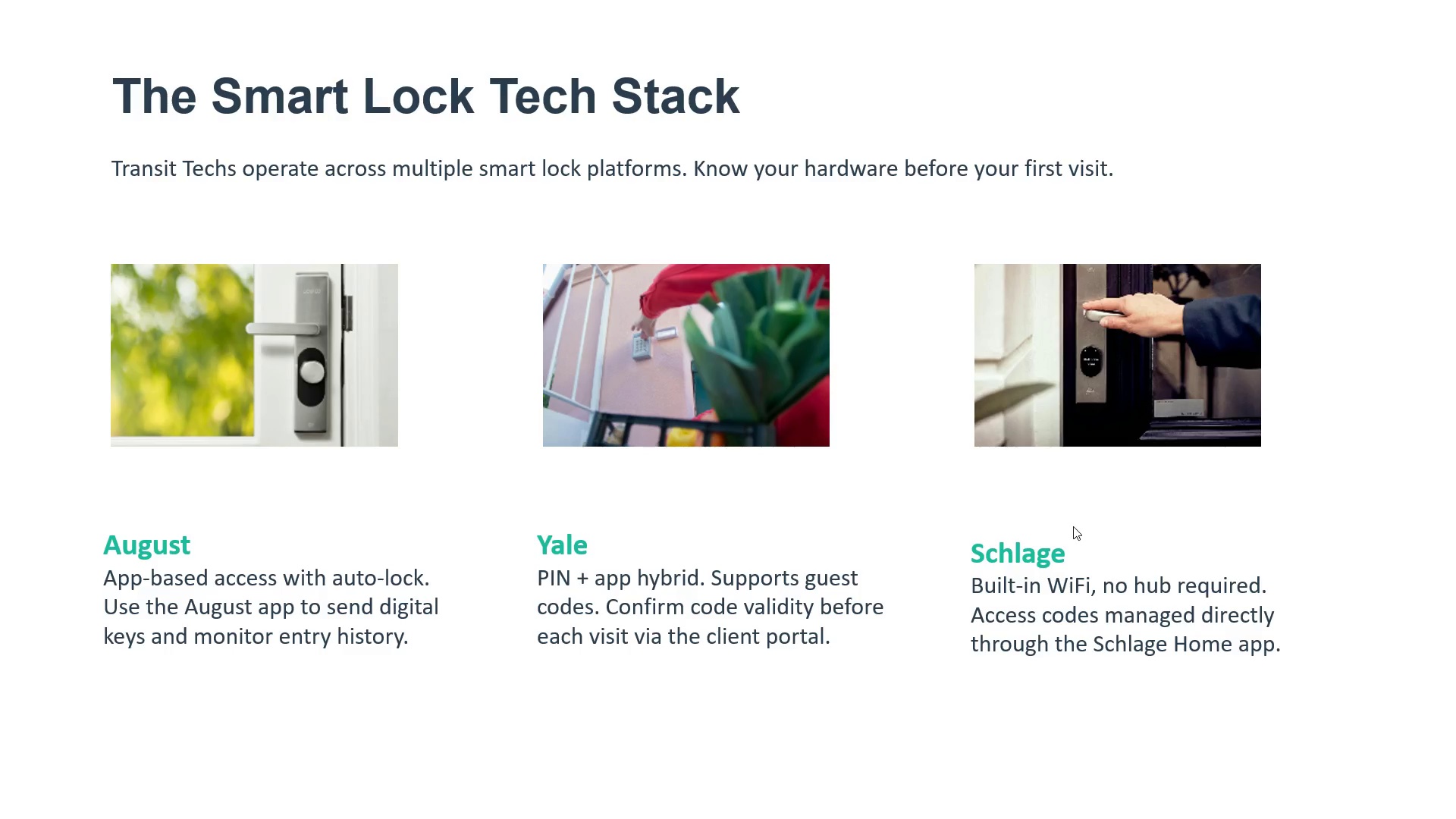 
left_click([1455, 692])
 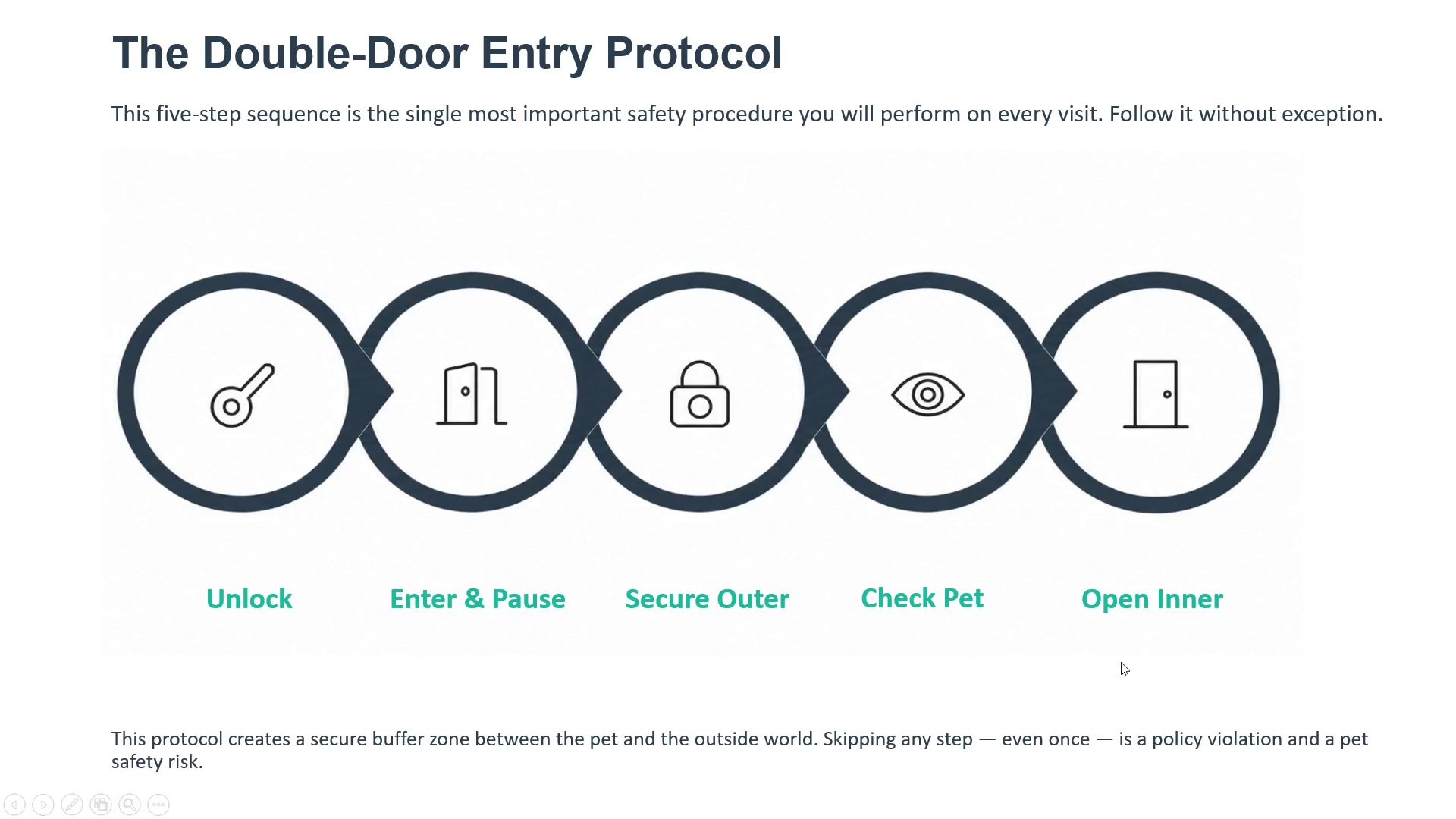 
left_click([1121, 662])
 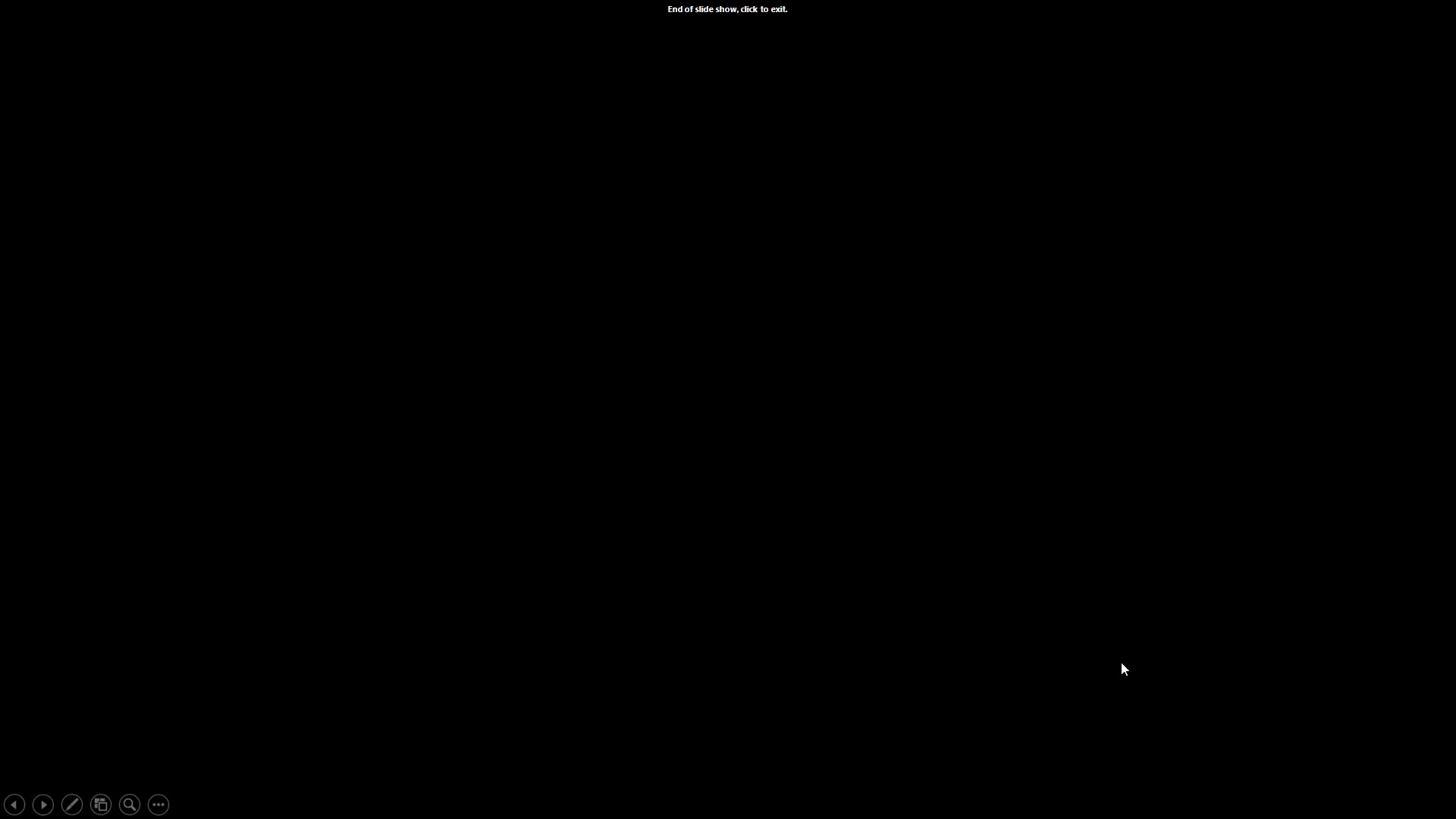 
left_click([1121, 662])
 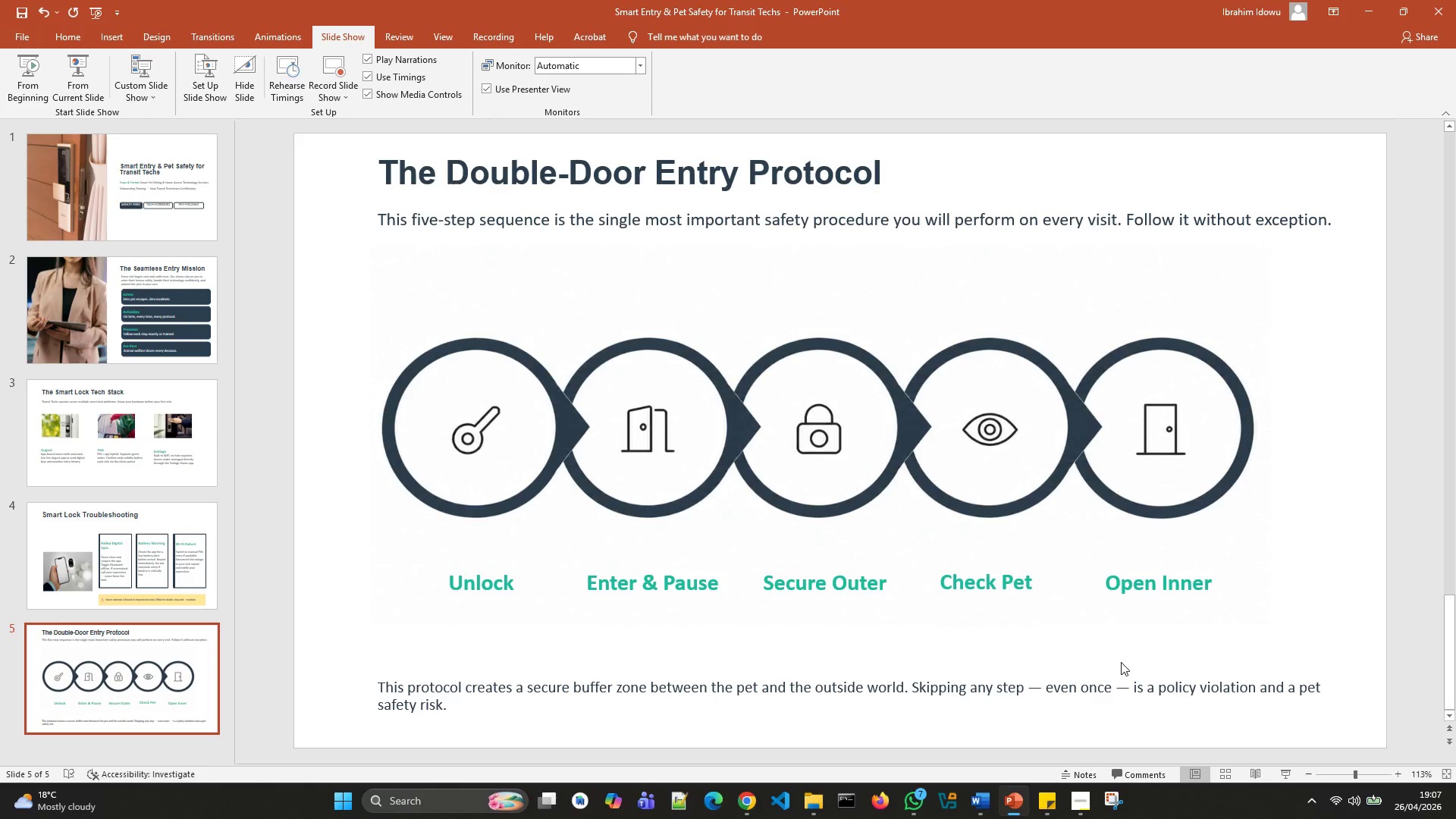 
wait(7.77)
 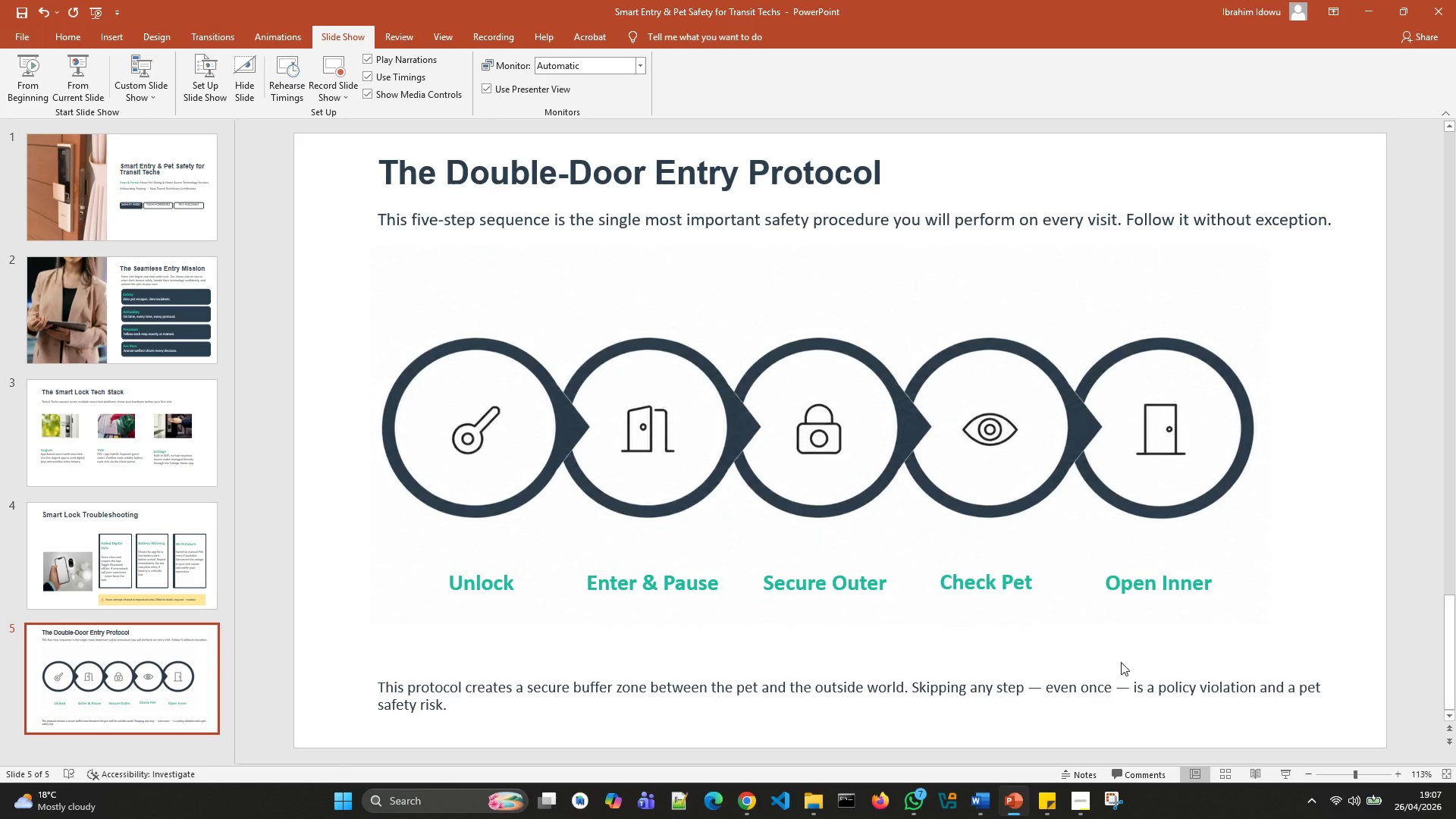 
scroll: coordinate [1121, 663], scroll_direction: up, amount: 4.0
 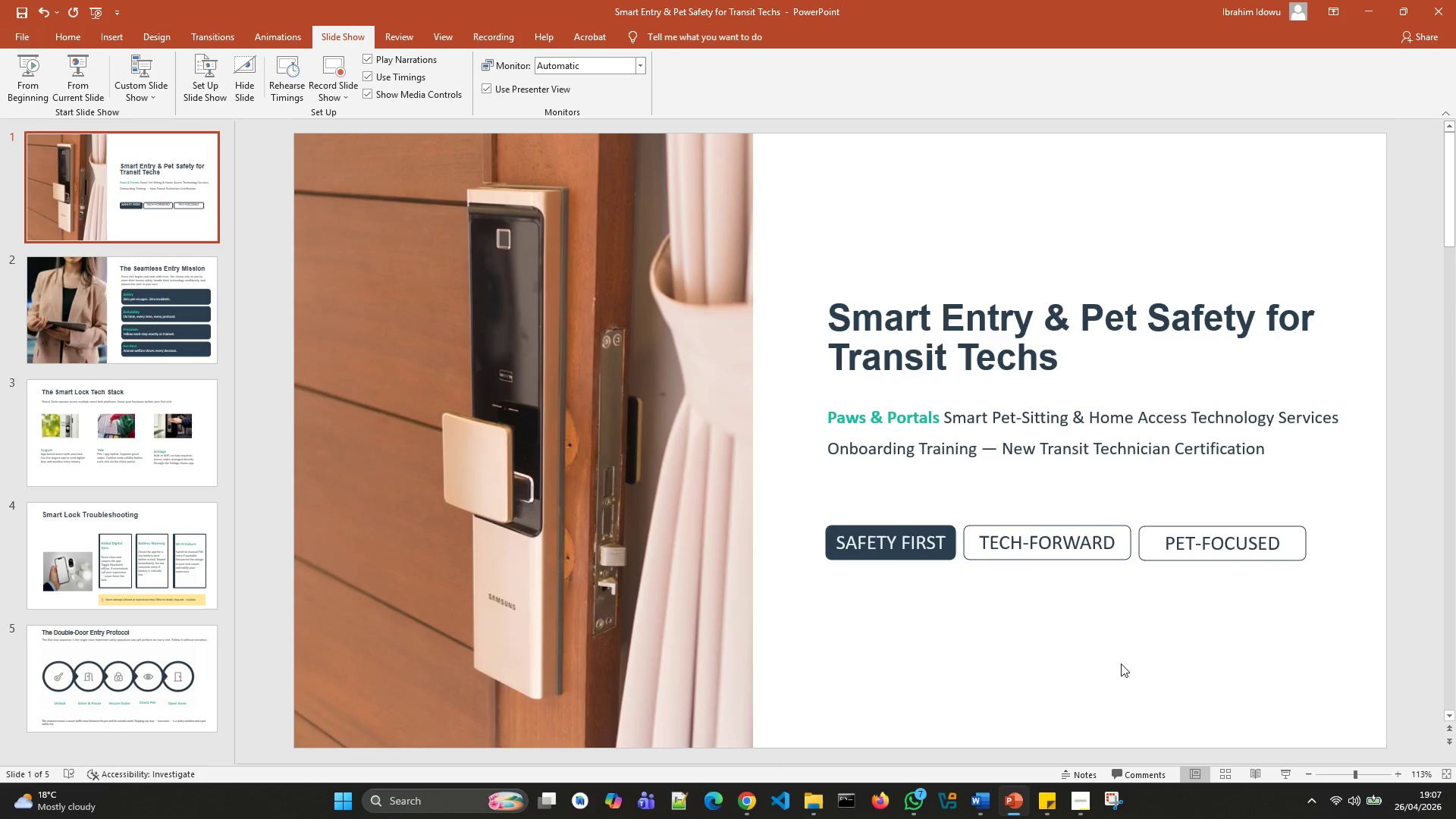 
scroll: coordinate [134, 469], scroll_direction: down, amount: 6.0
 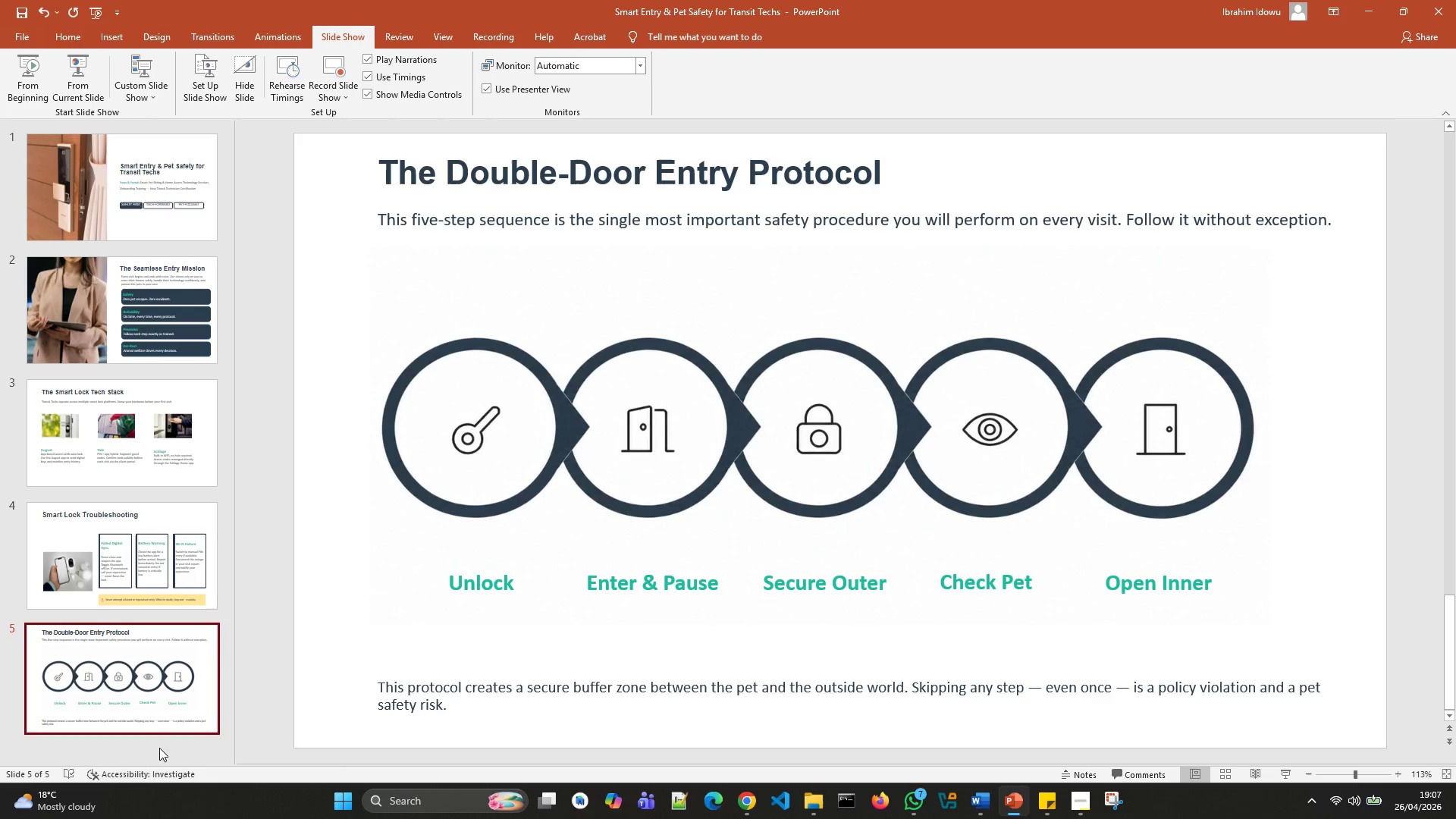 
left_click([160, 748])
 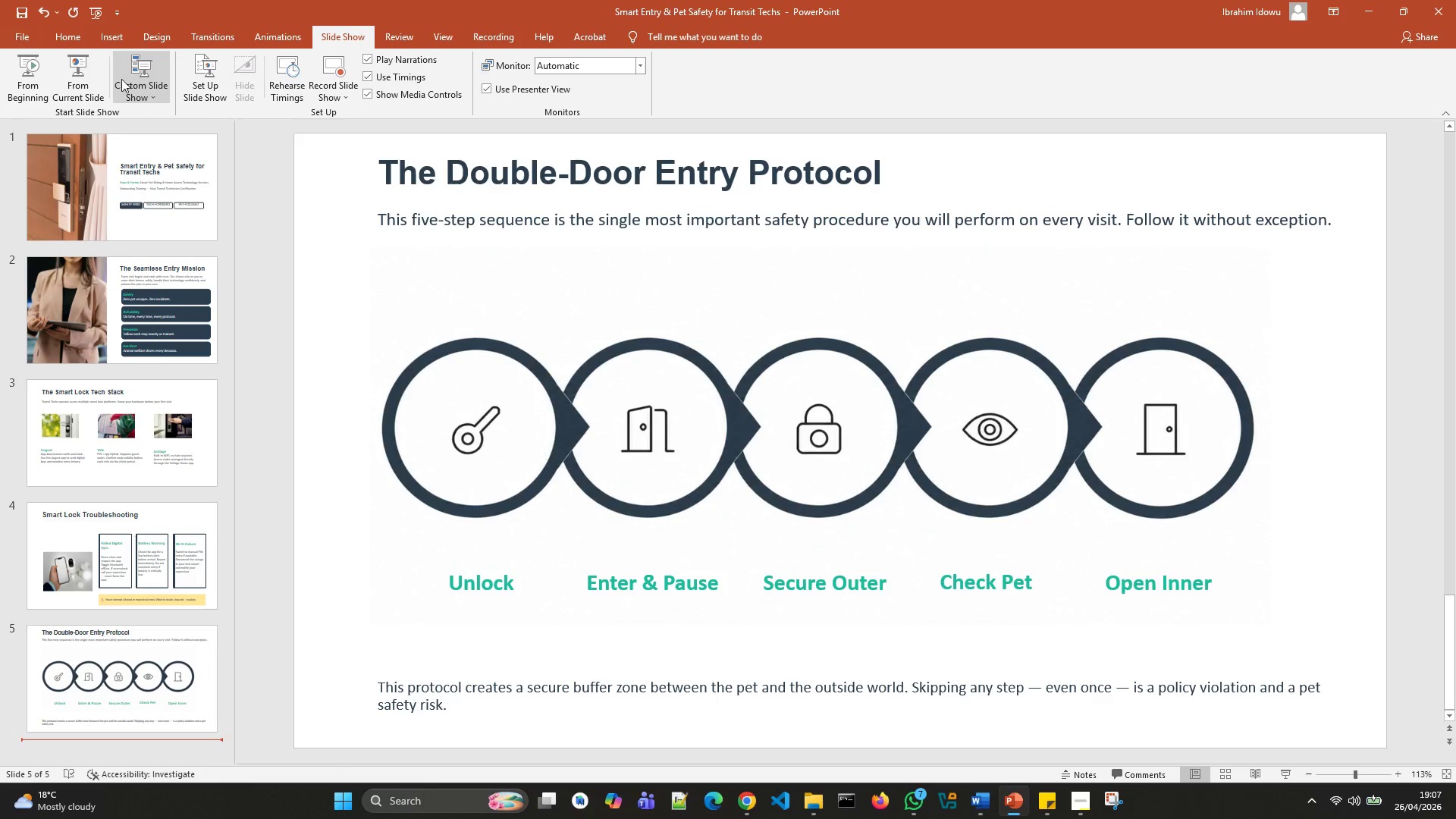 
wait(7.38)
 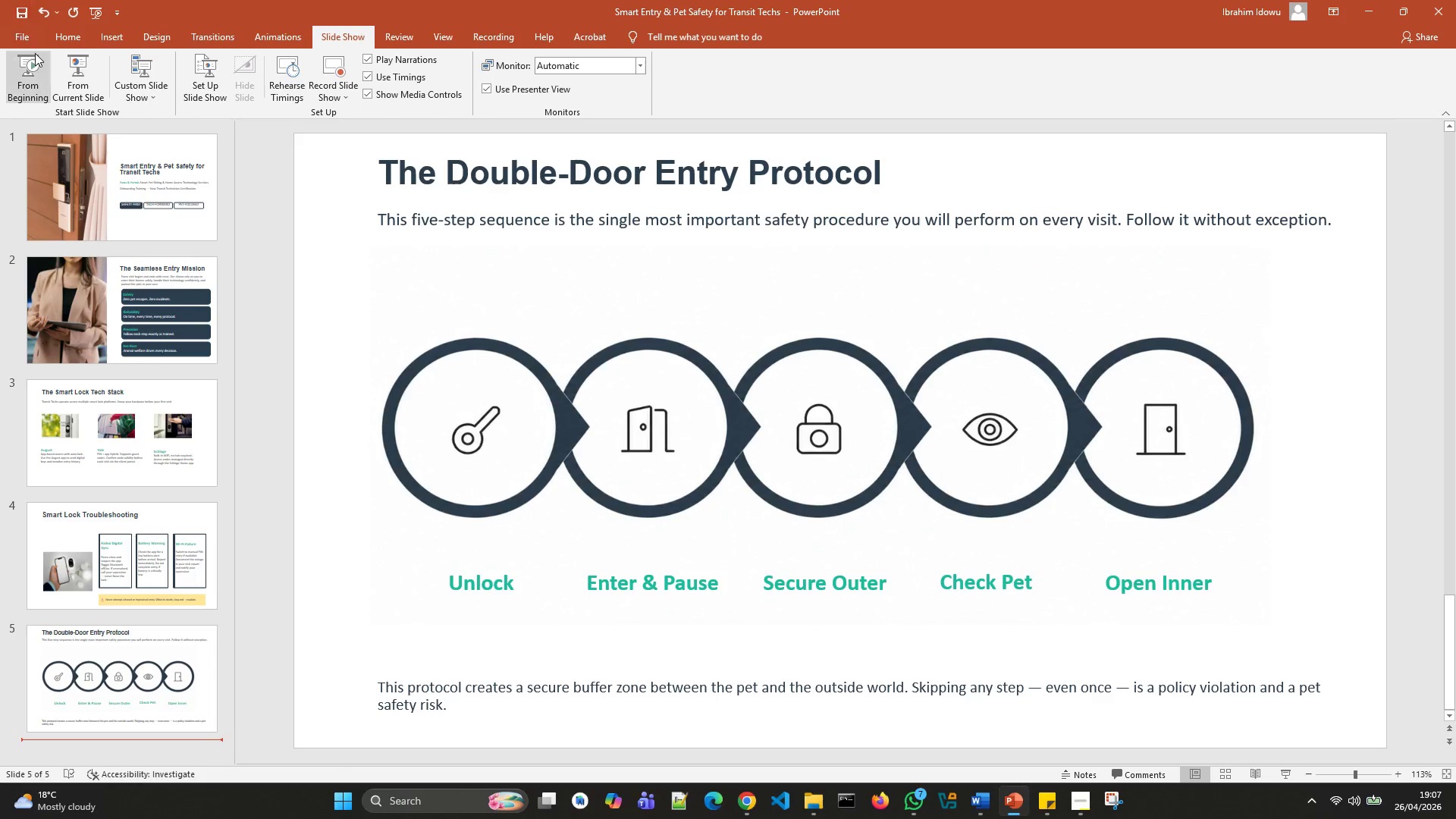 
left_click([65, 37])
 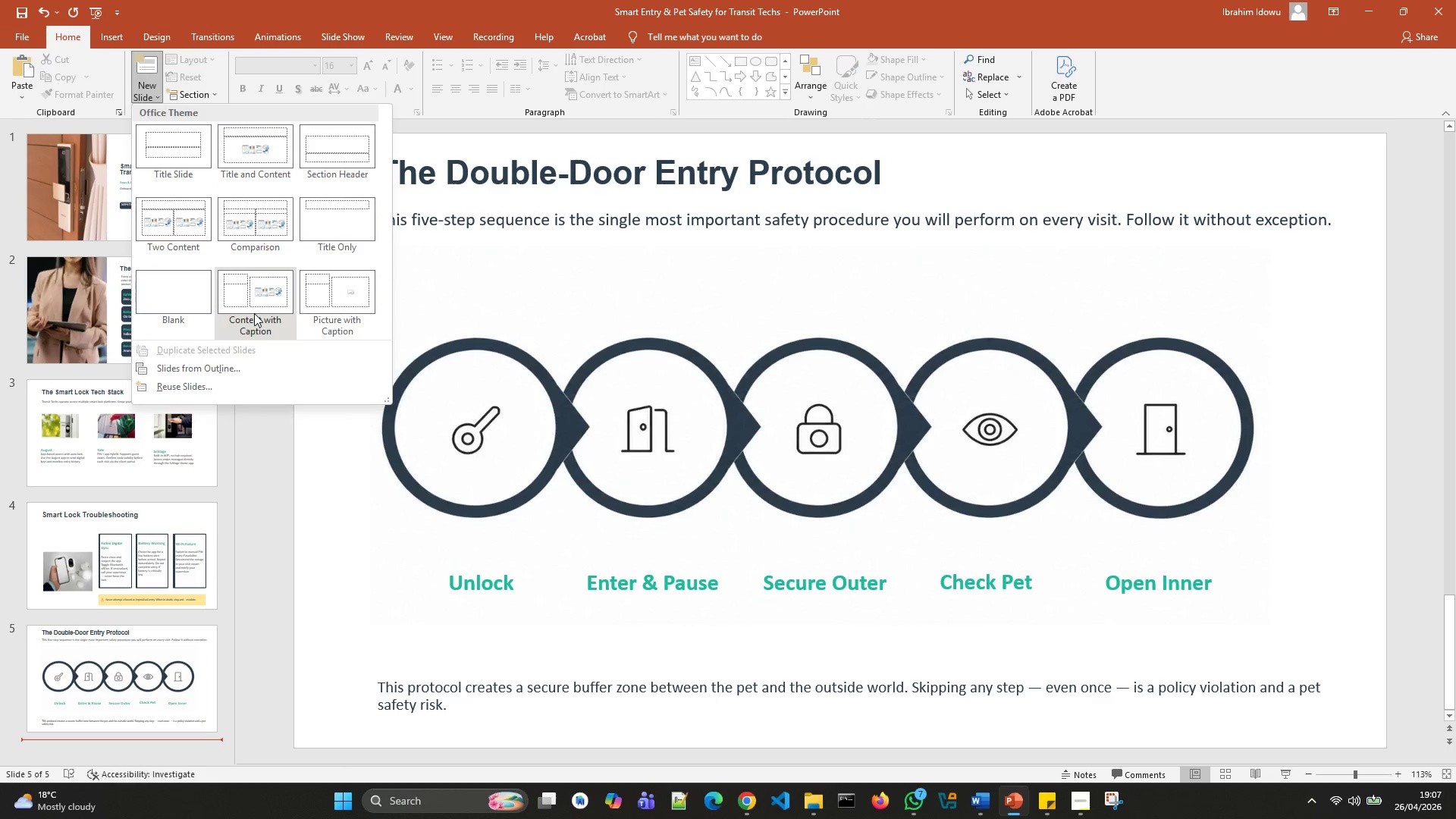 
left_click([254, 313])
 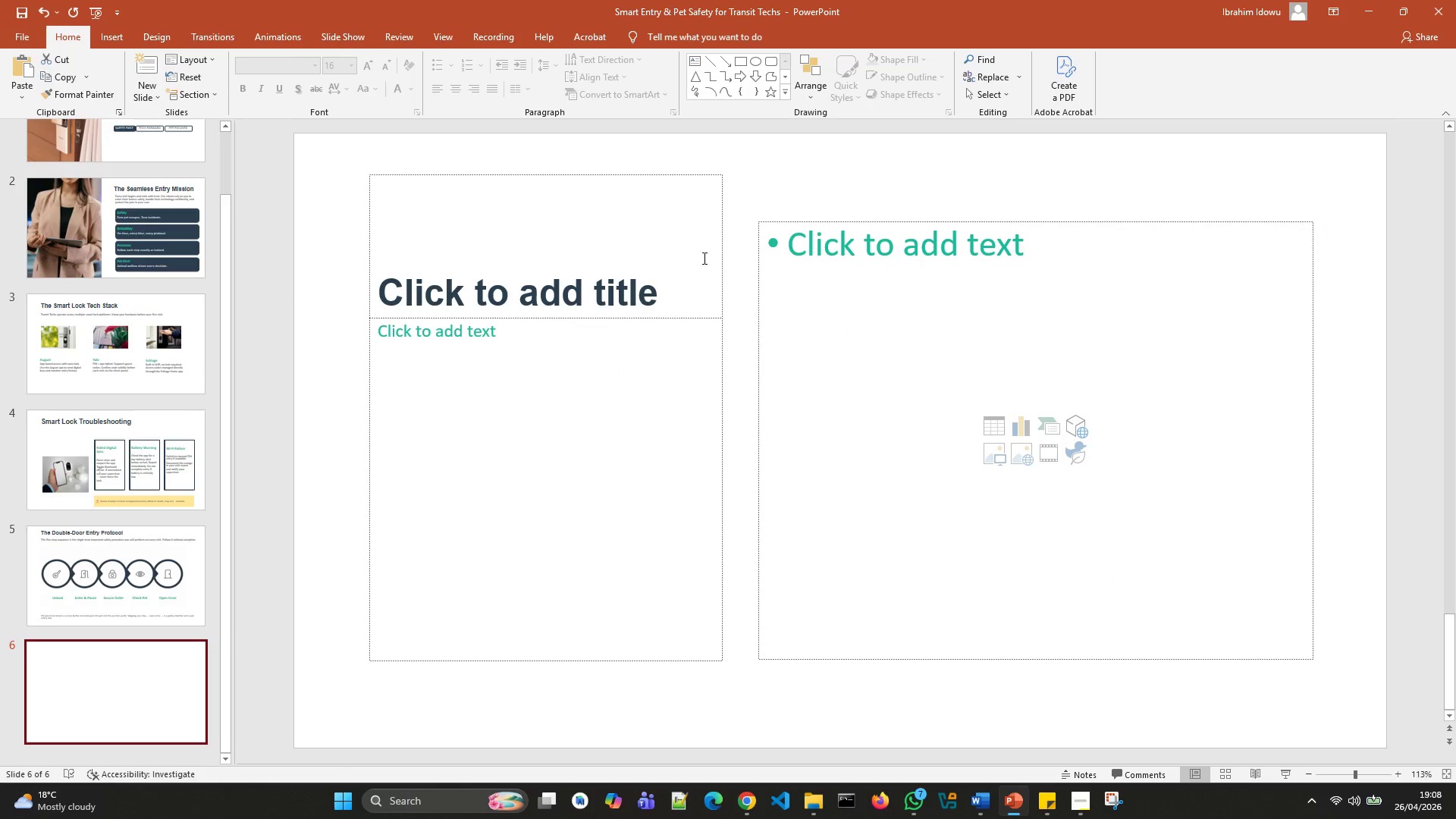 
left_click([981, 337])
 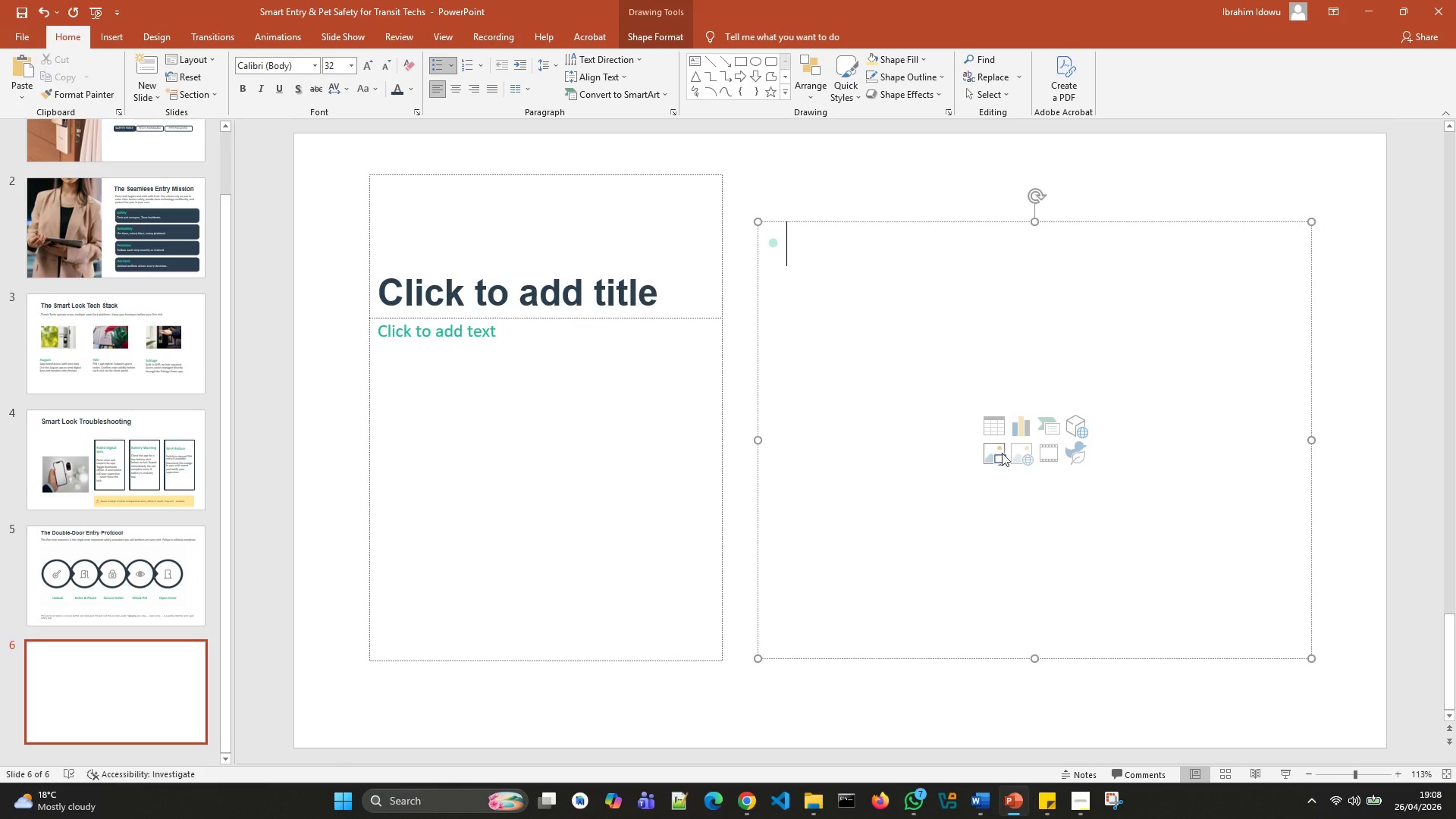 
left_click([999, 458])
 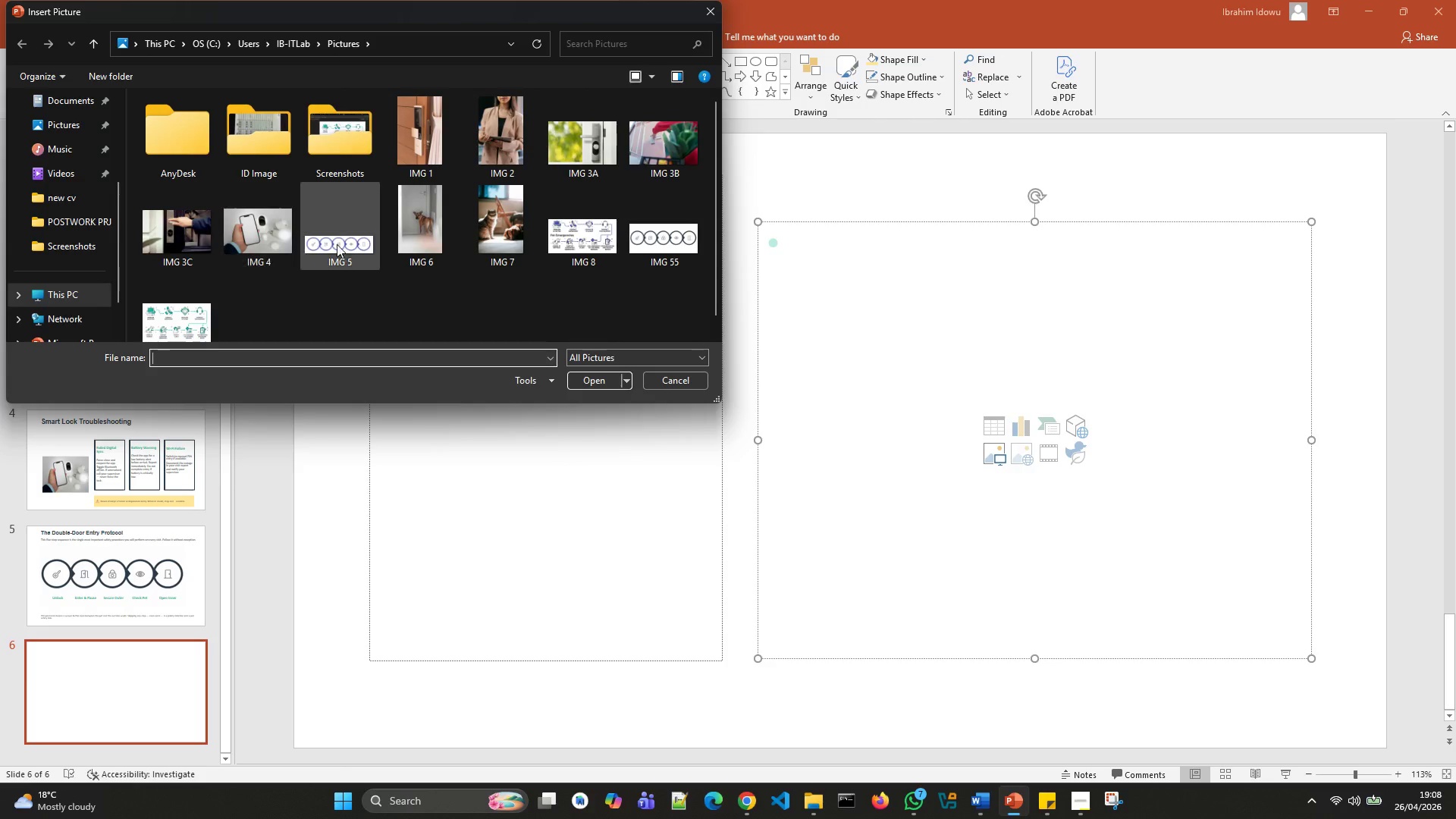 
left_click([427, 240])
 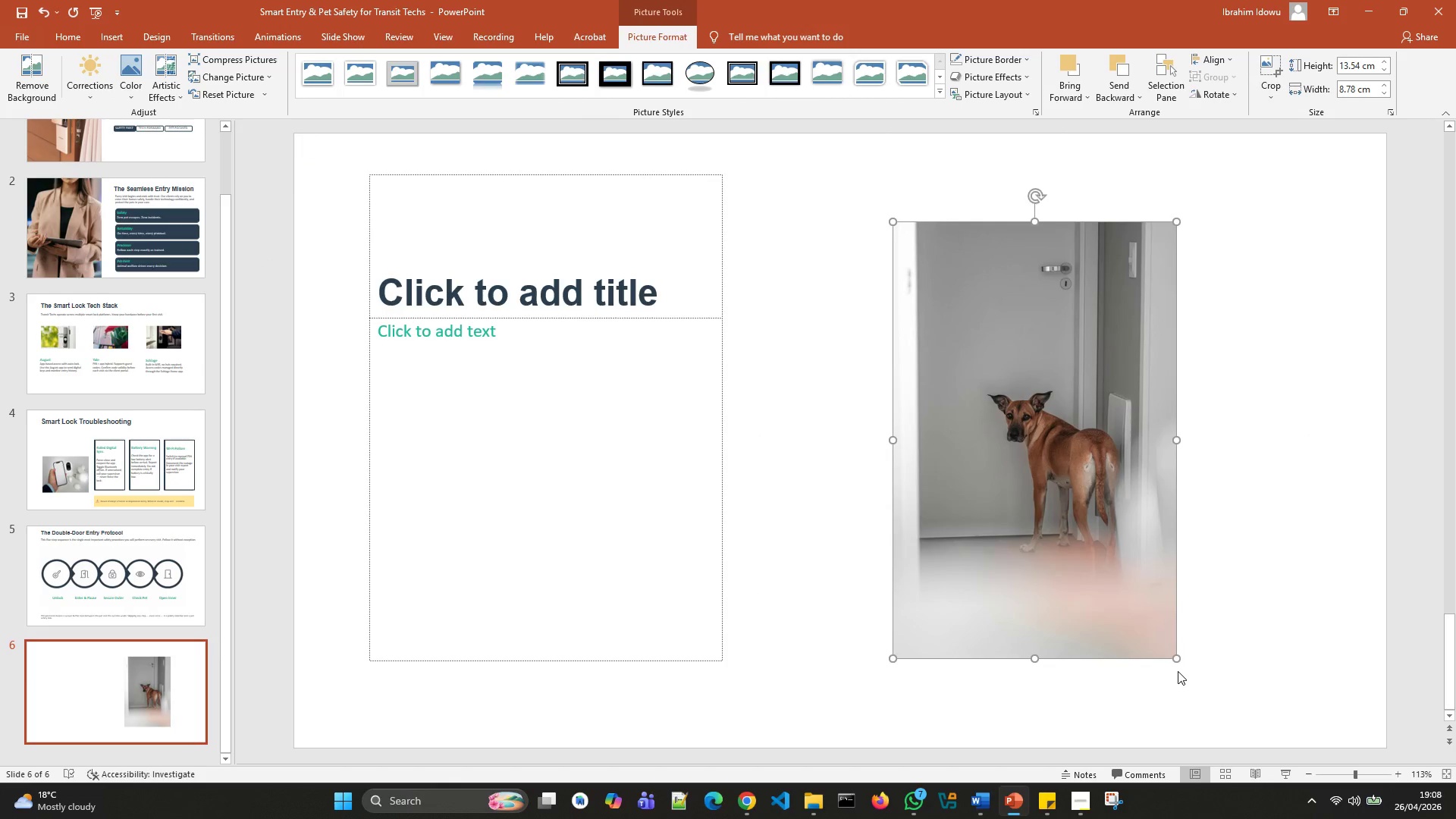 
wait(5.95)
 